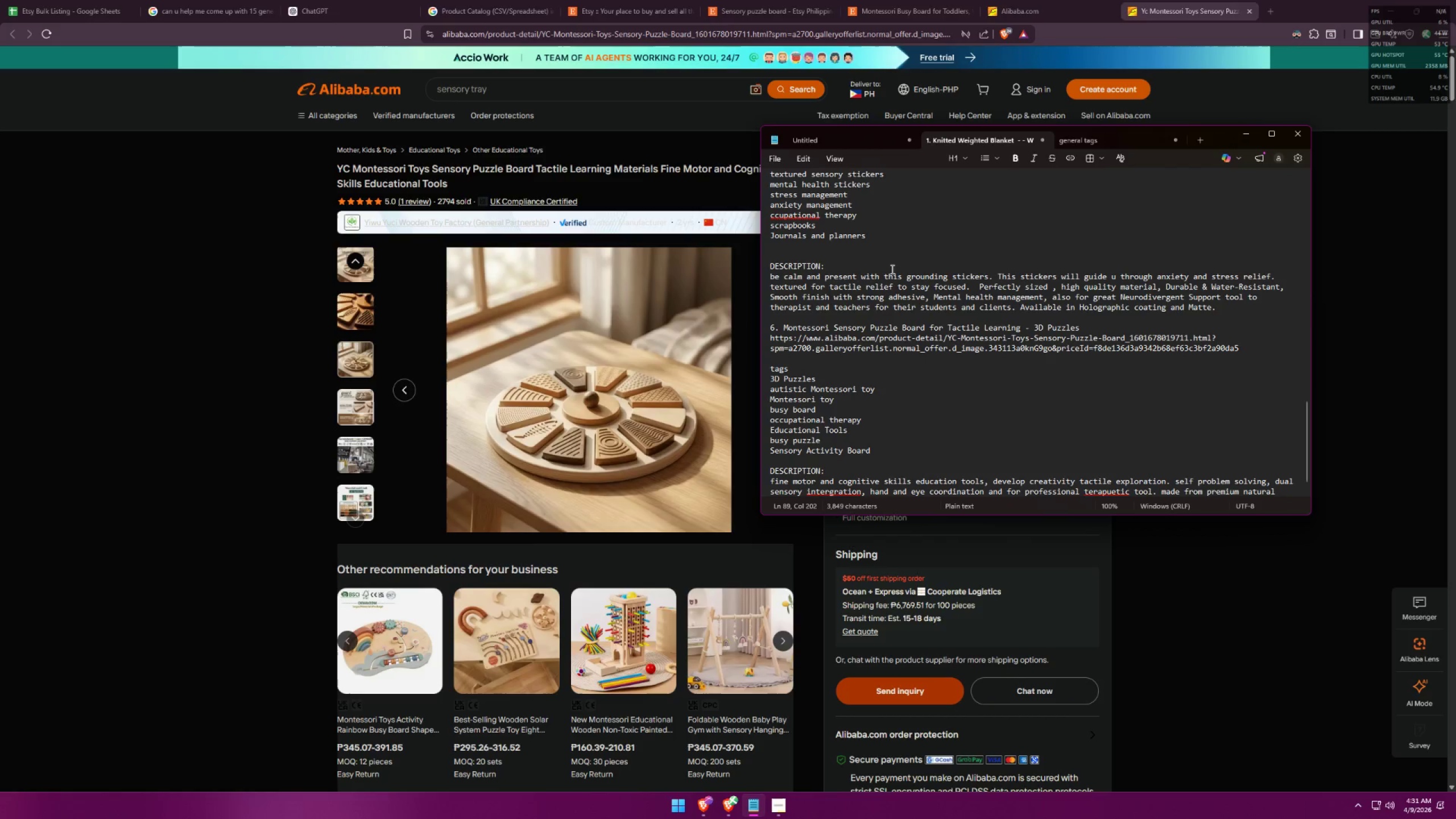 
scroll: coordinate [926, 300], scroll_direction: down, amount: 9.0
 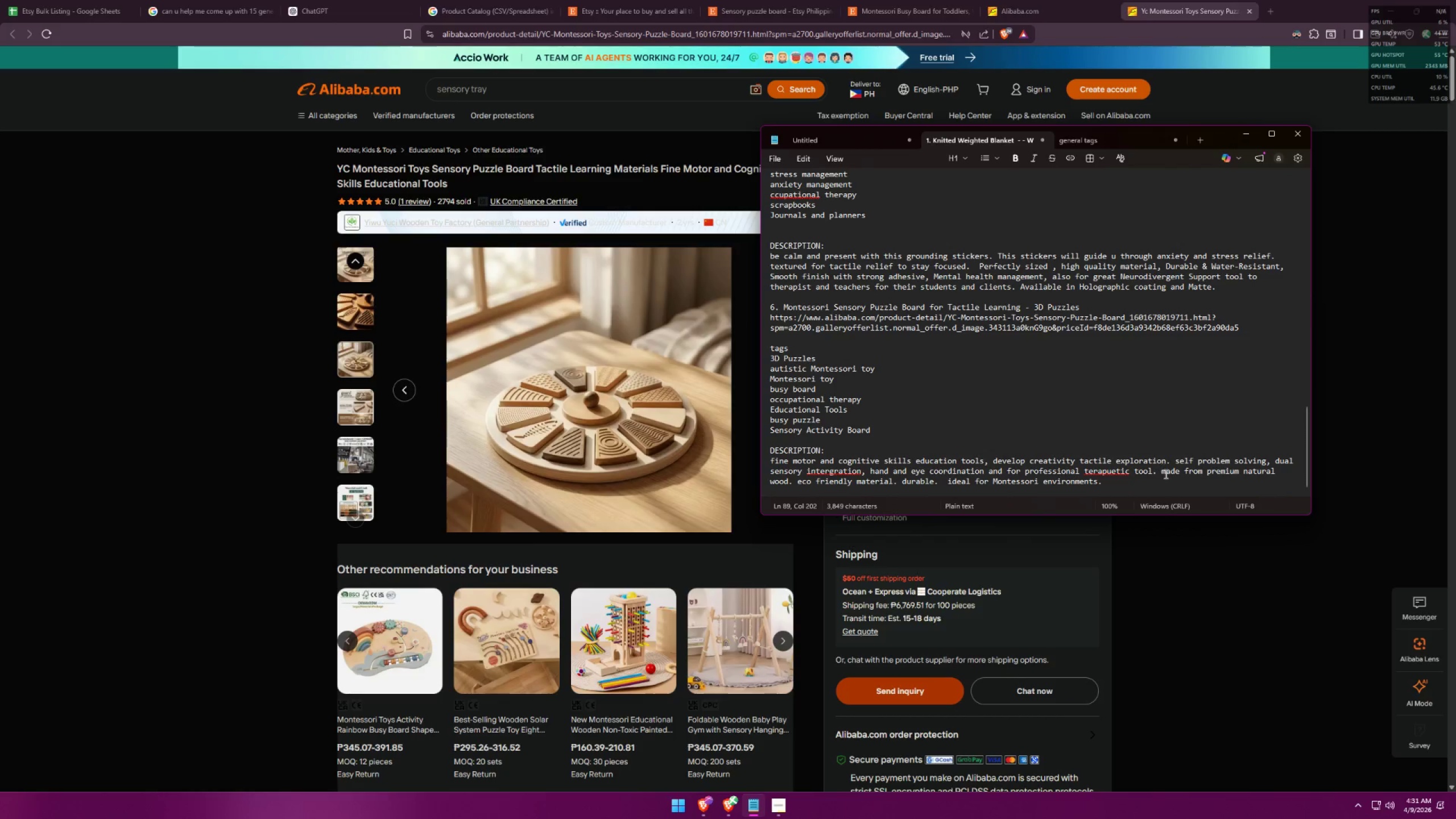 
left_click([1155, 486])
 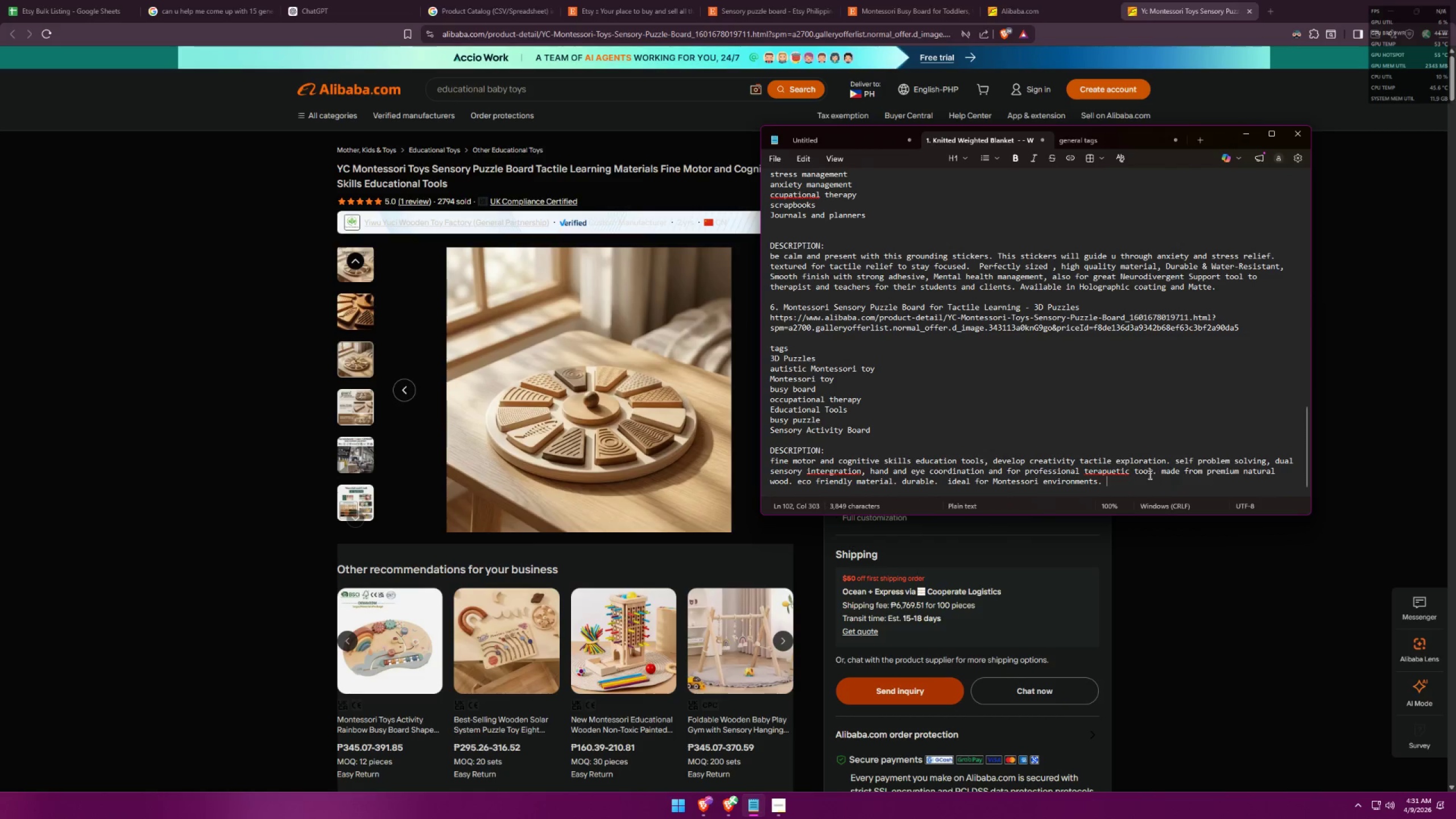 
key(Shift+Enter)
 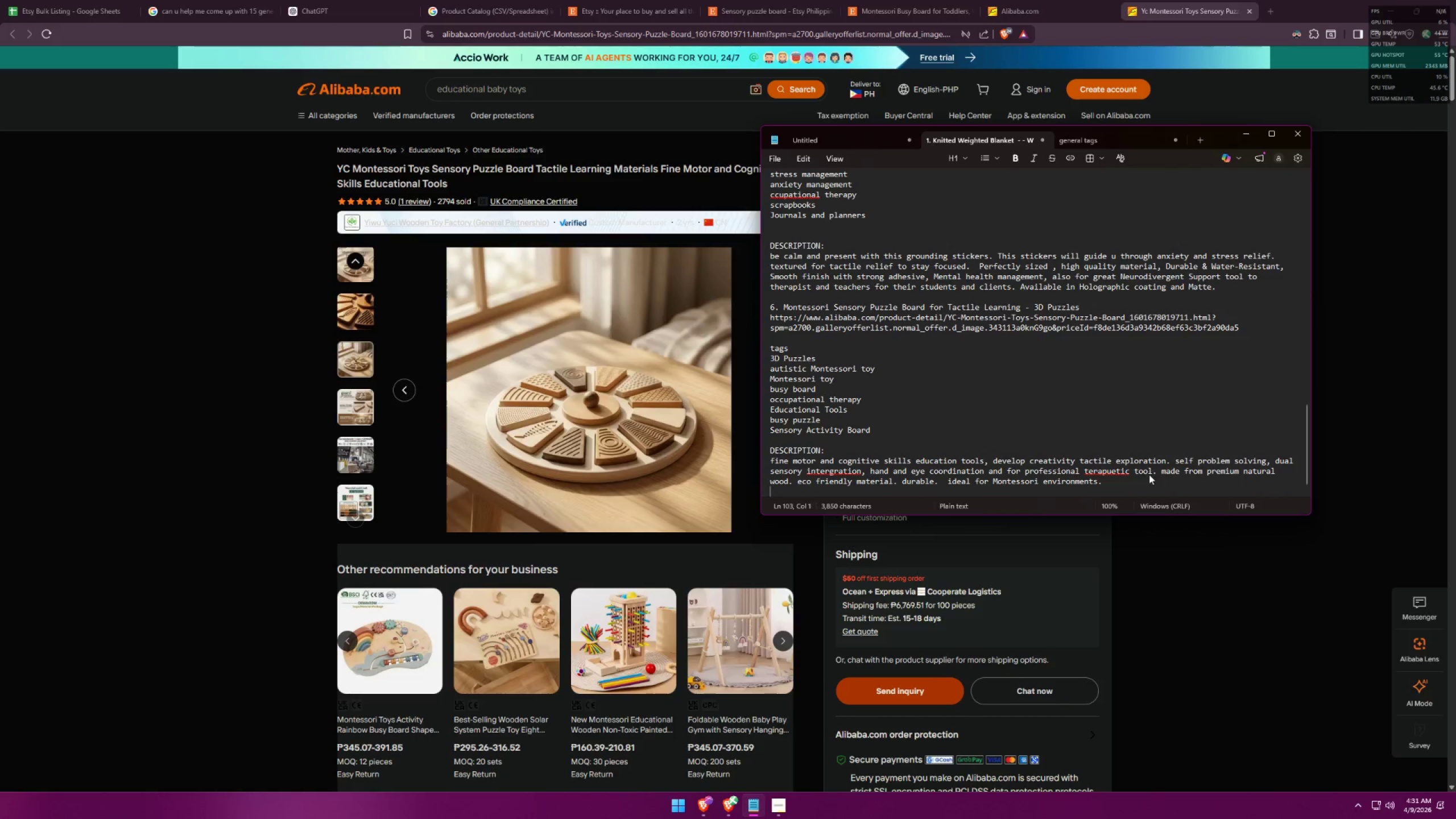 
key(Shift+Enter)
 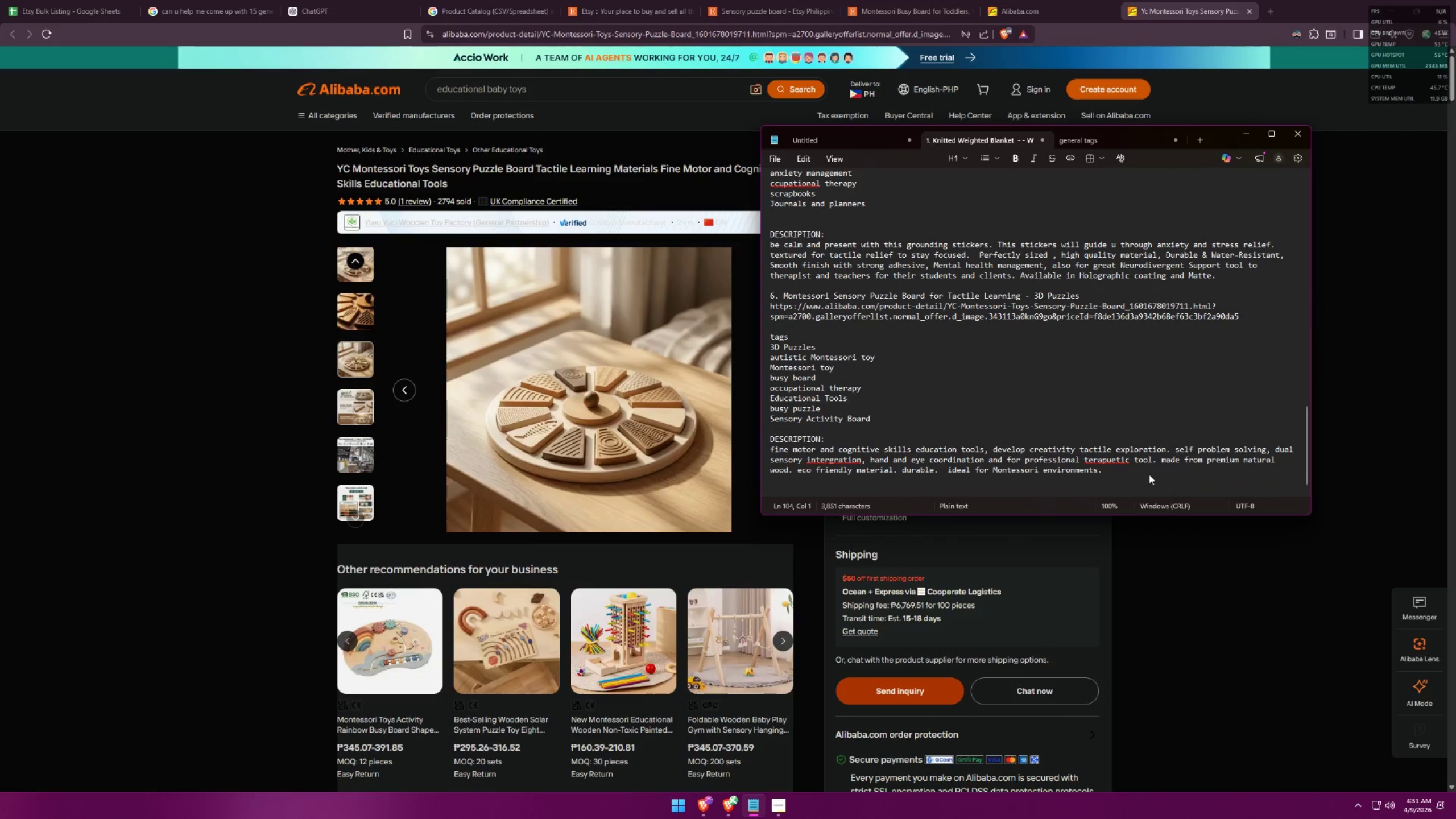 
key(7)
 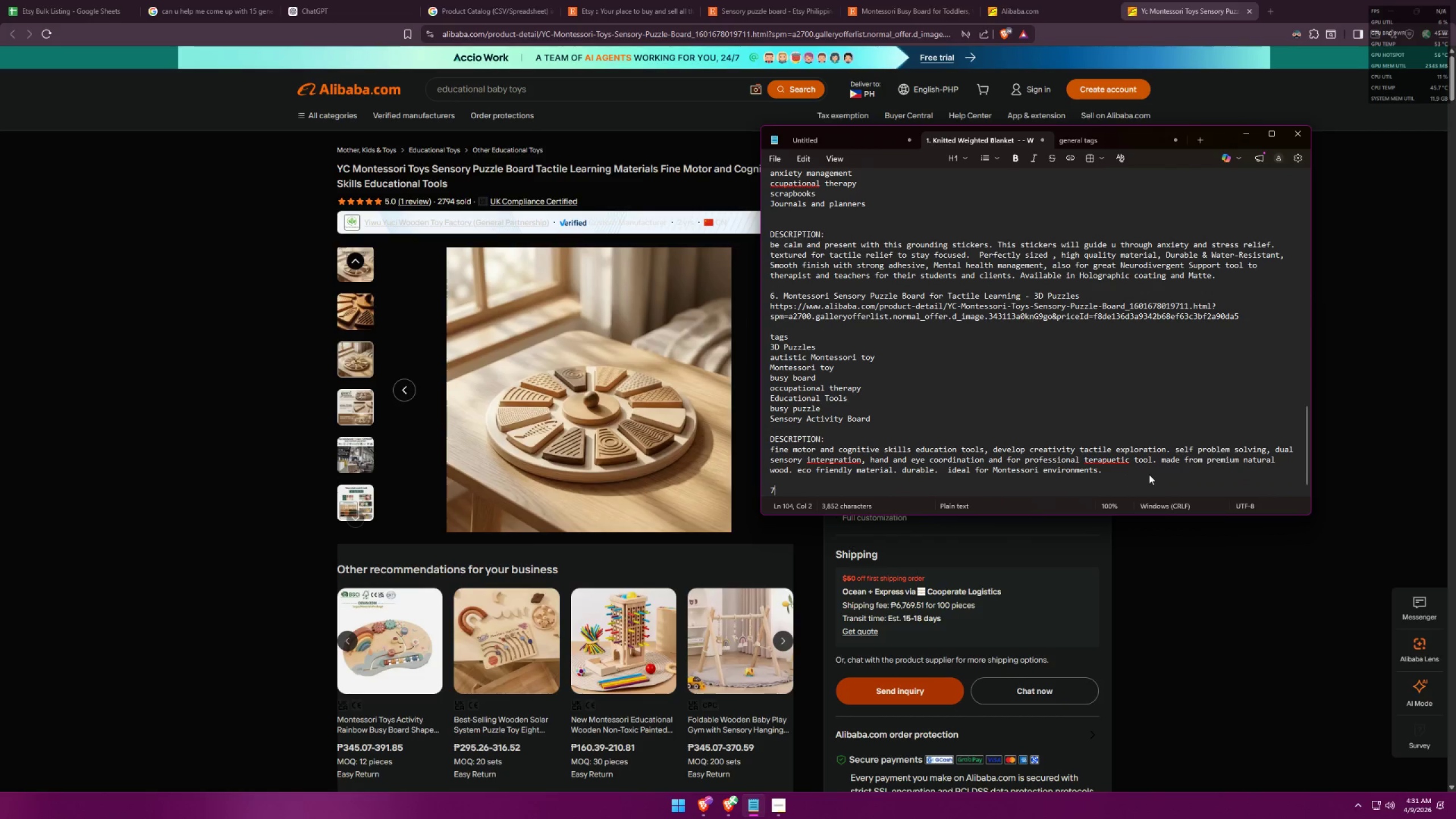 
key(Period)
 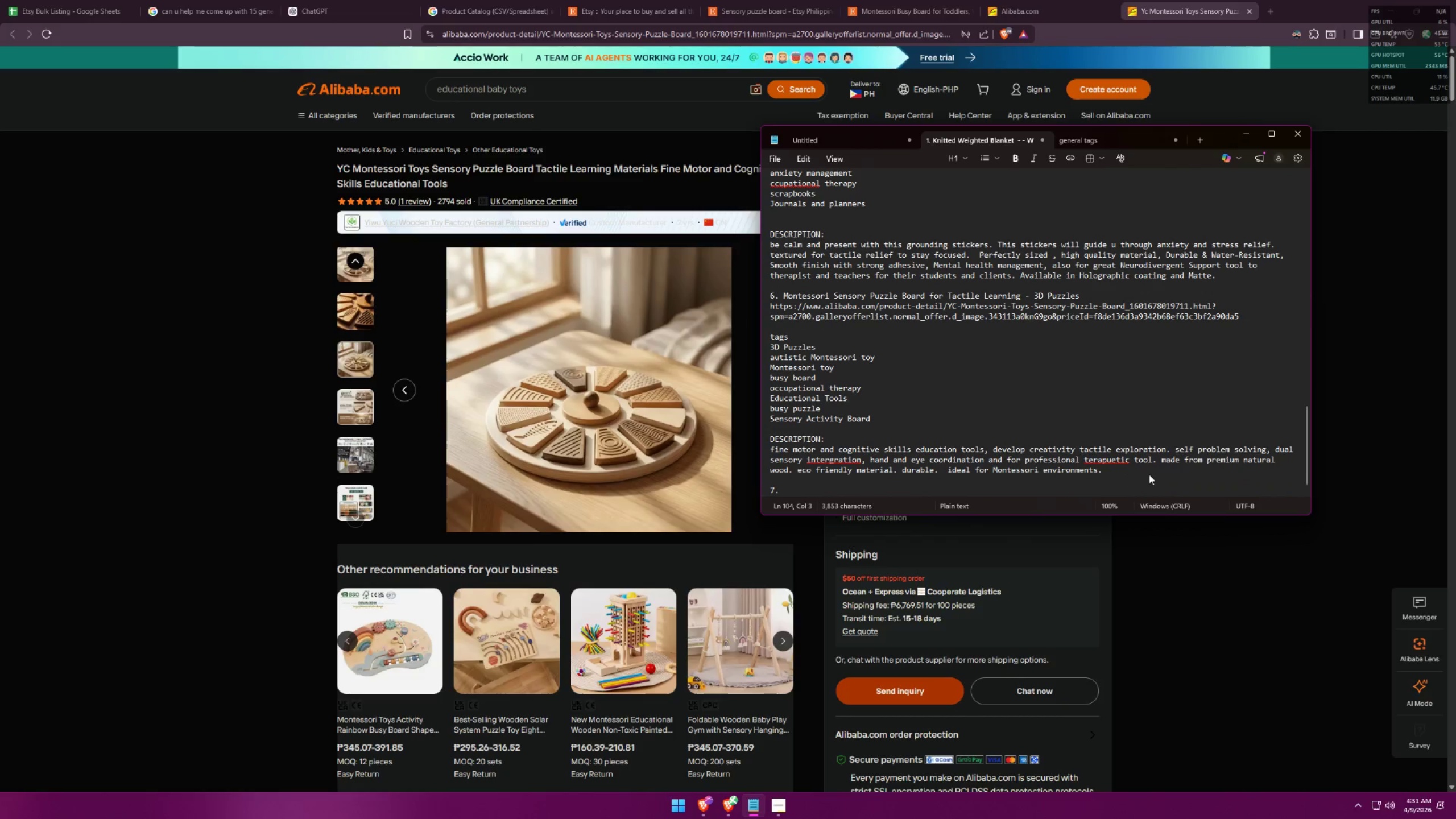 
key(Space)
 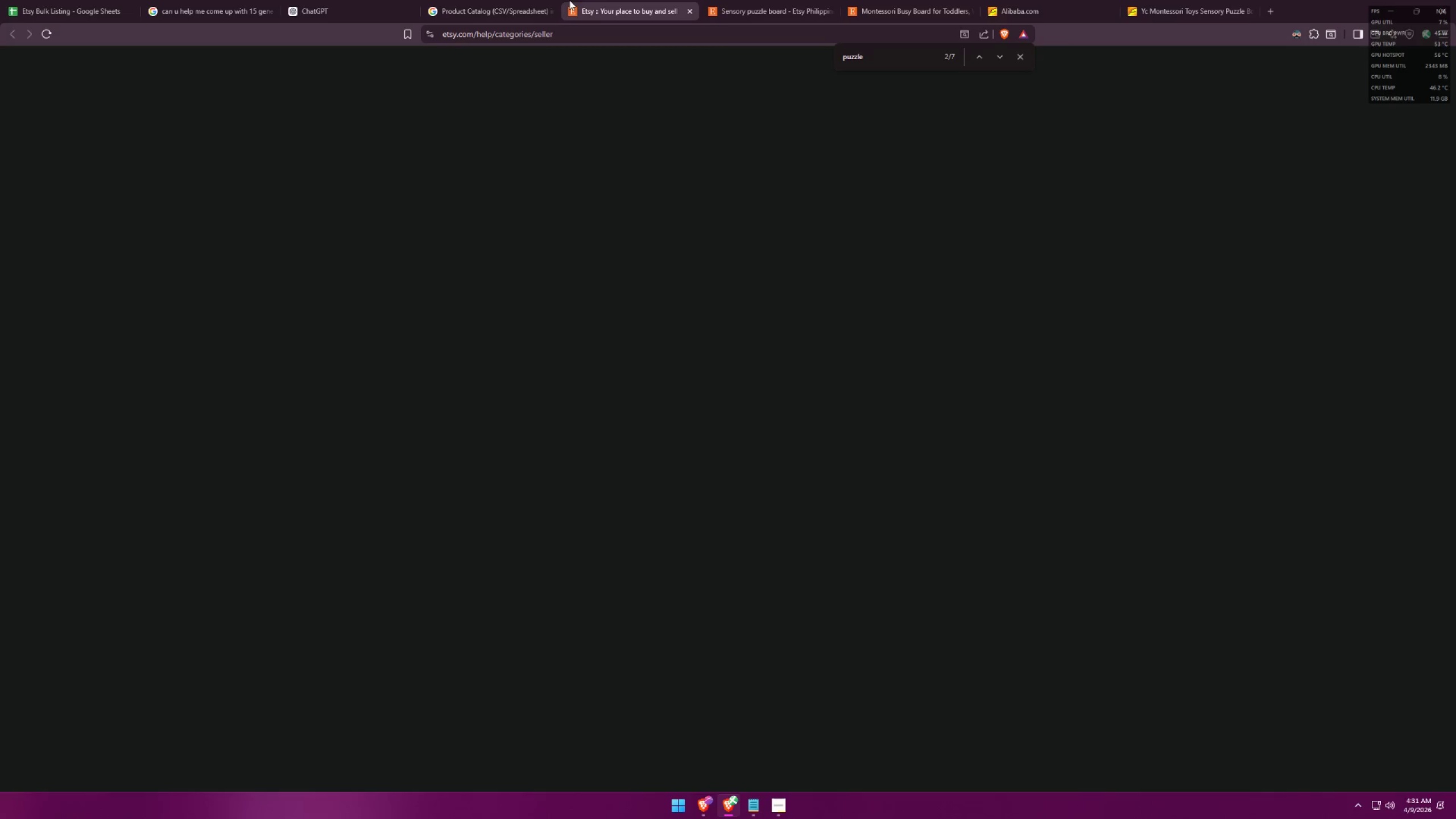 
left_click([483, 0])
 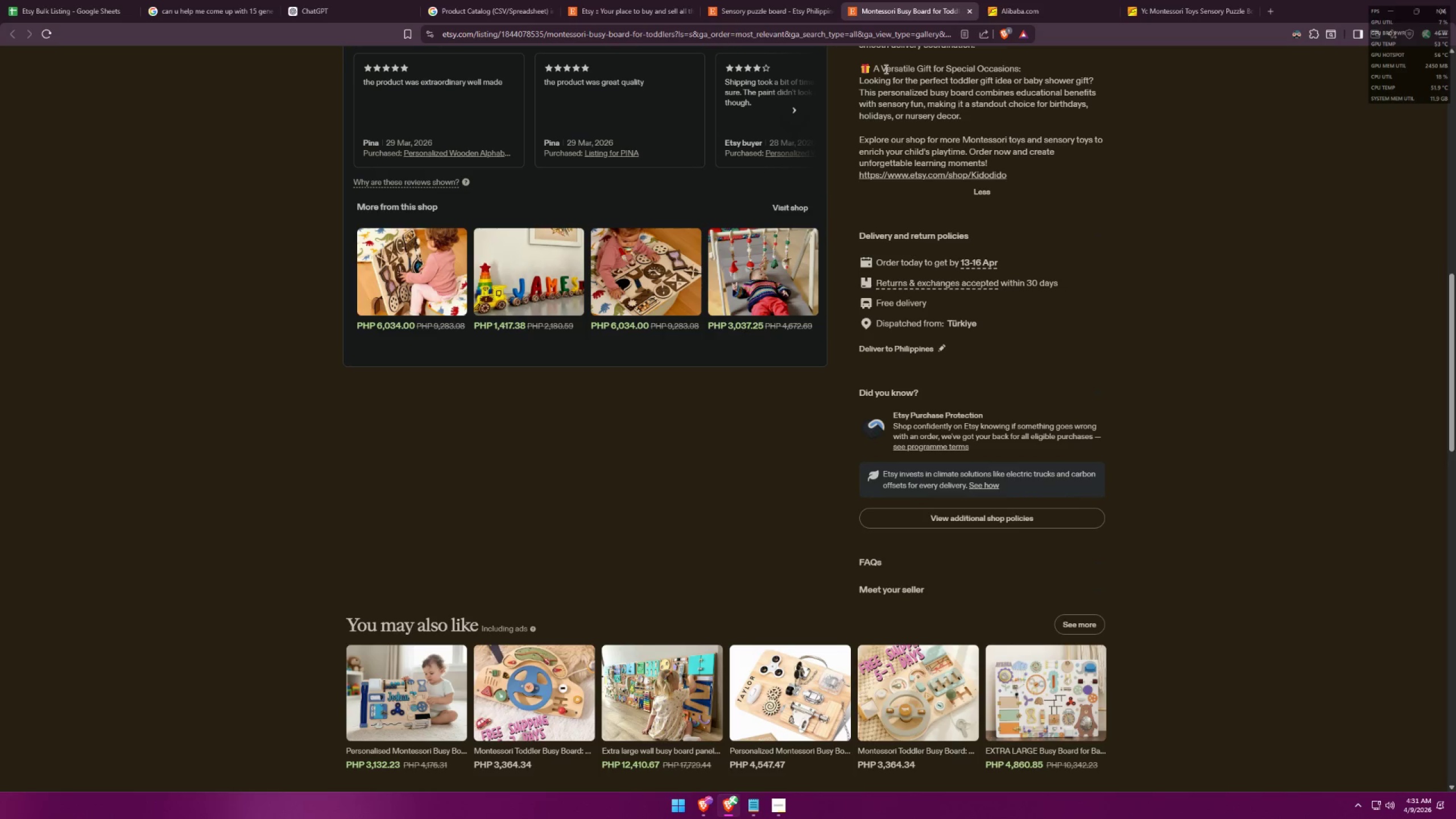 
left_click([1058, 0])
 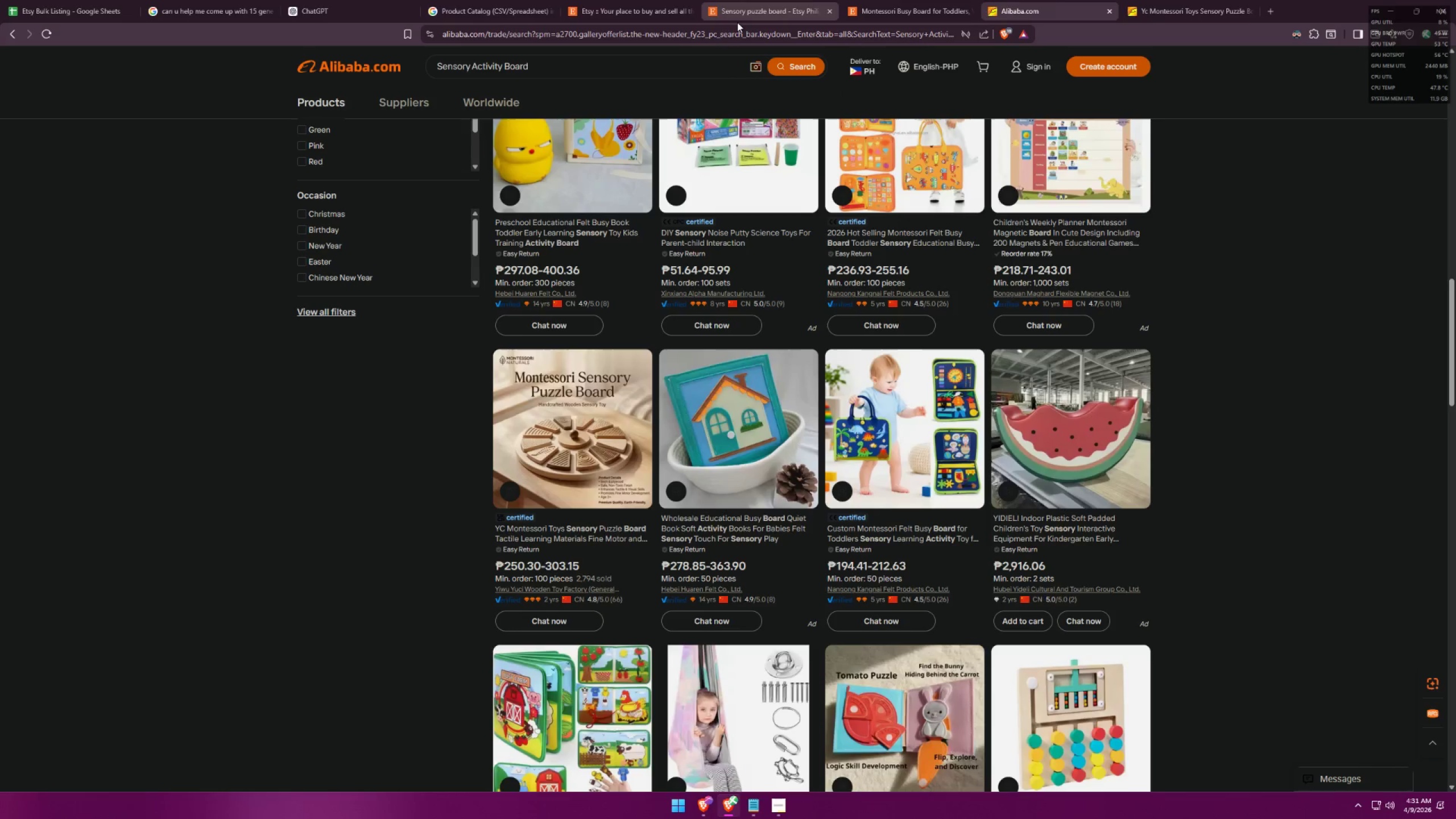 
scroll: coordinate [1081, 395], scroll_direction: down, amount: 8.0
 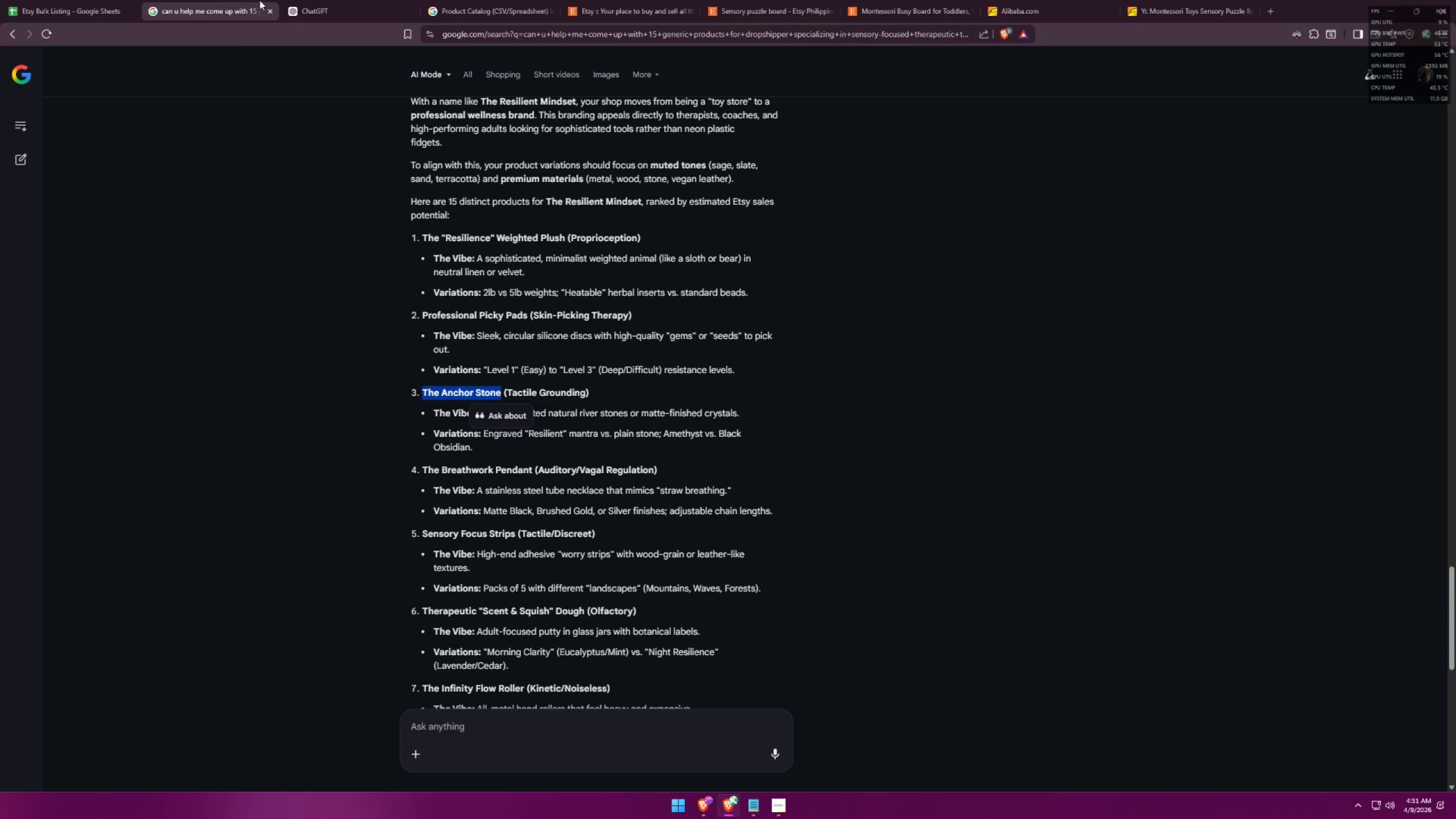 
left_click([824, 311])
 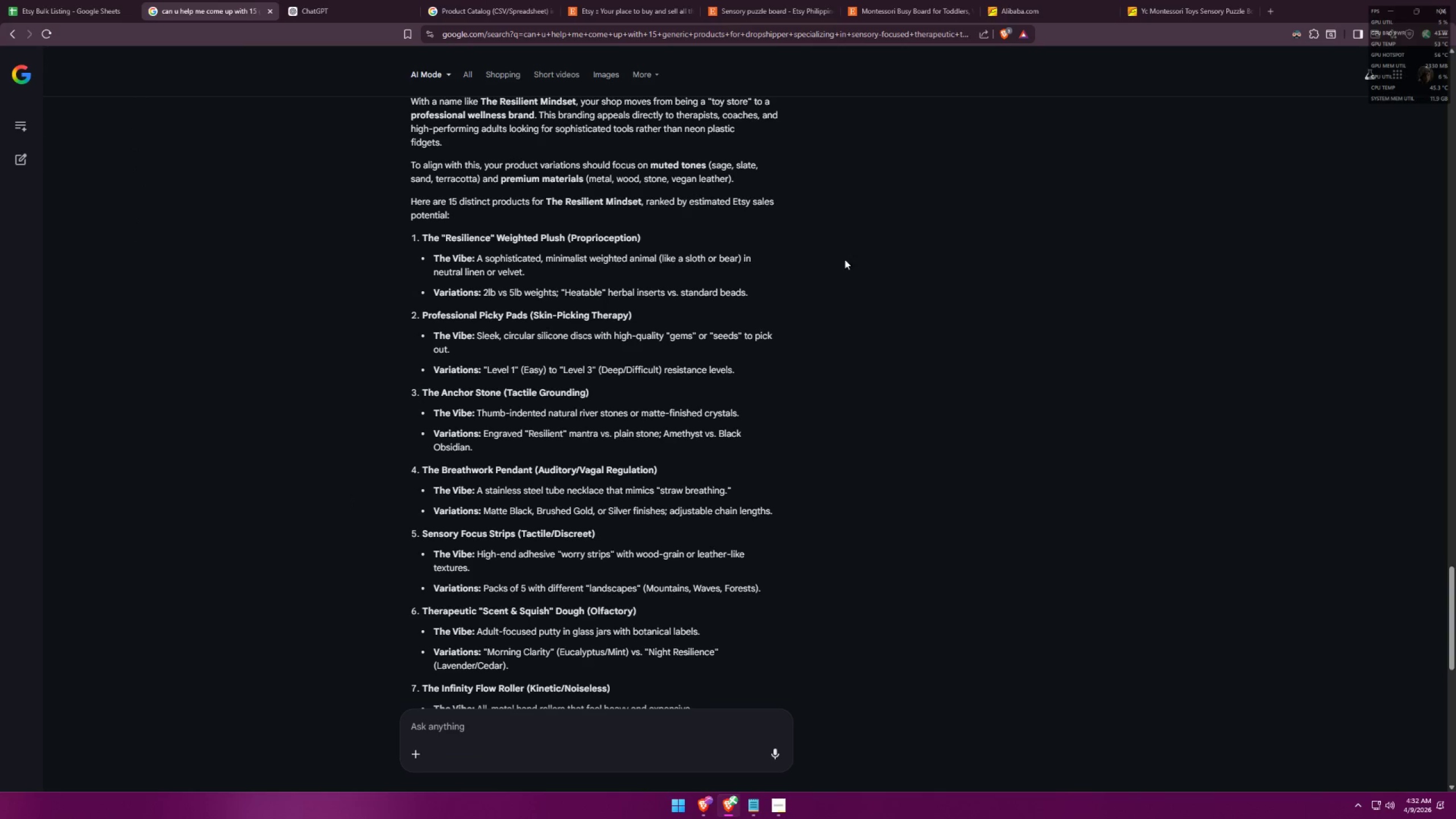 
wait(7.45)
 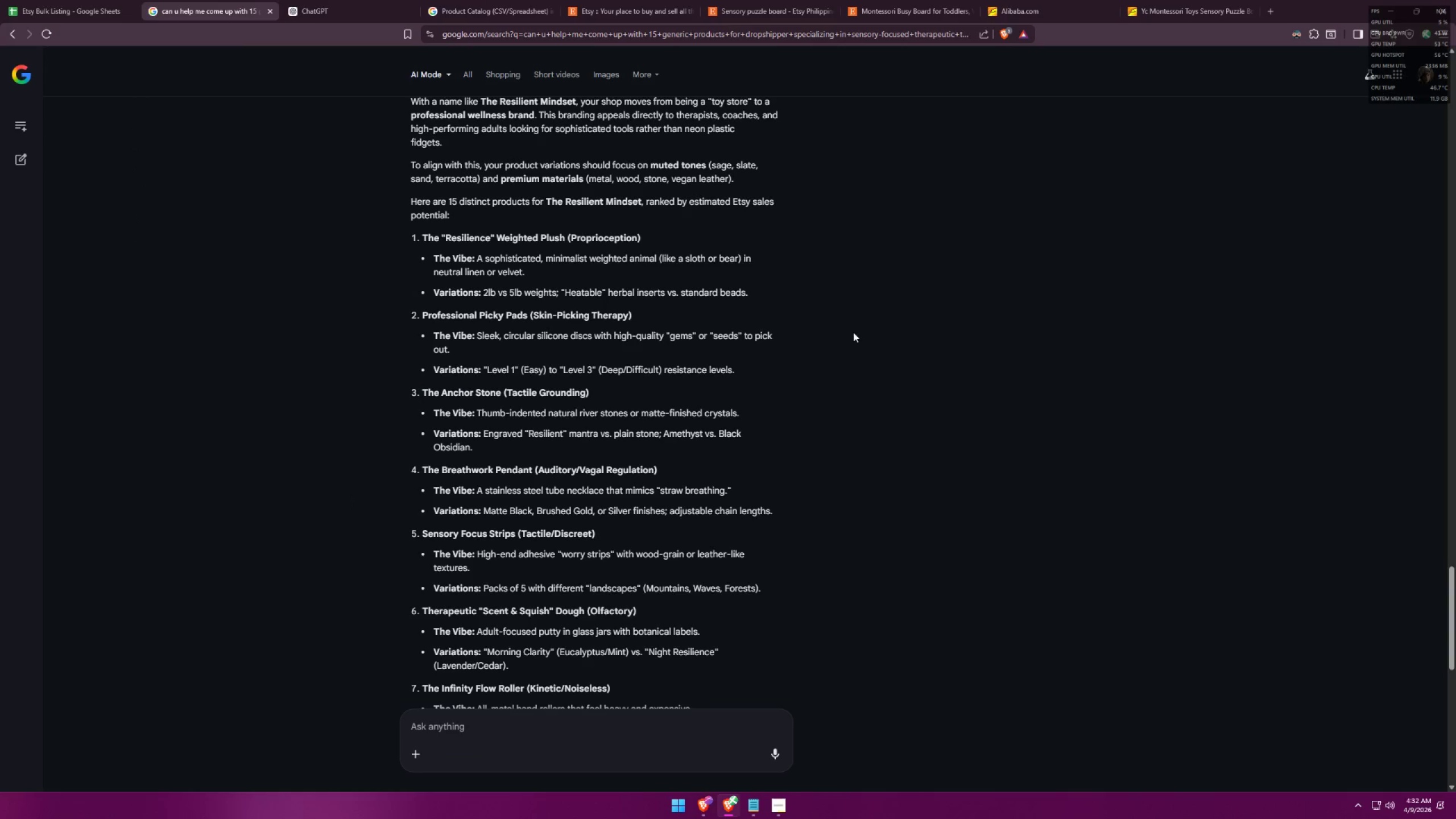 
left_click_drag(start_coordinate=[628, 65], to_coordinate=[374, 37])
 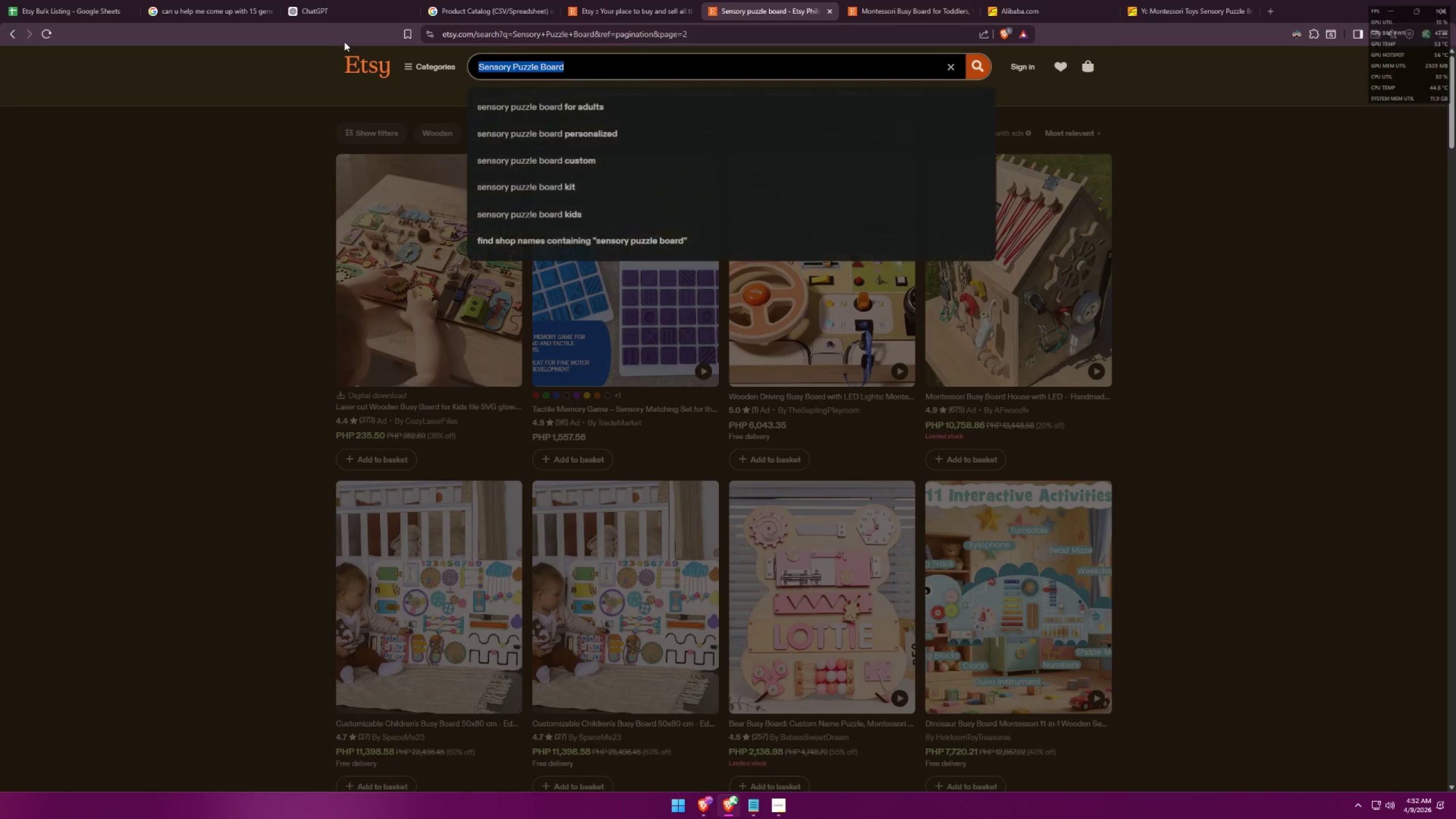 
type(anxiety ring)
 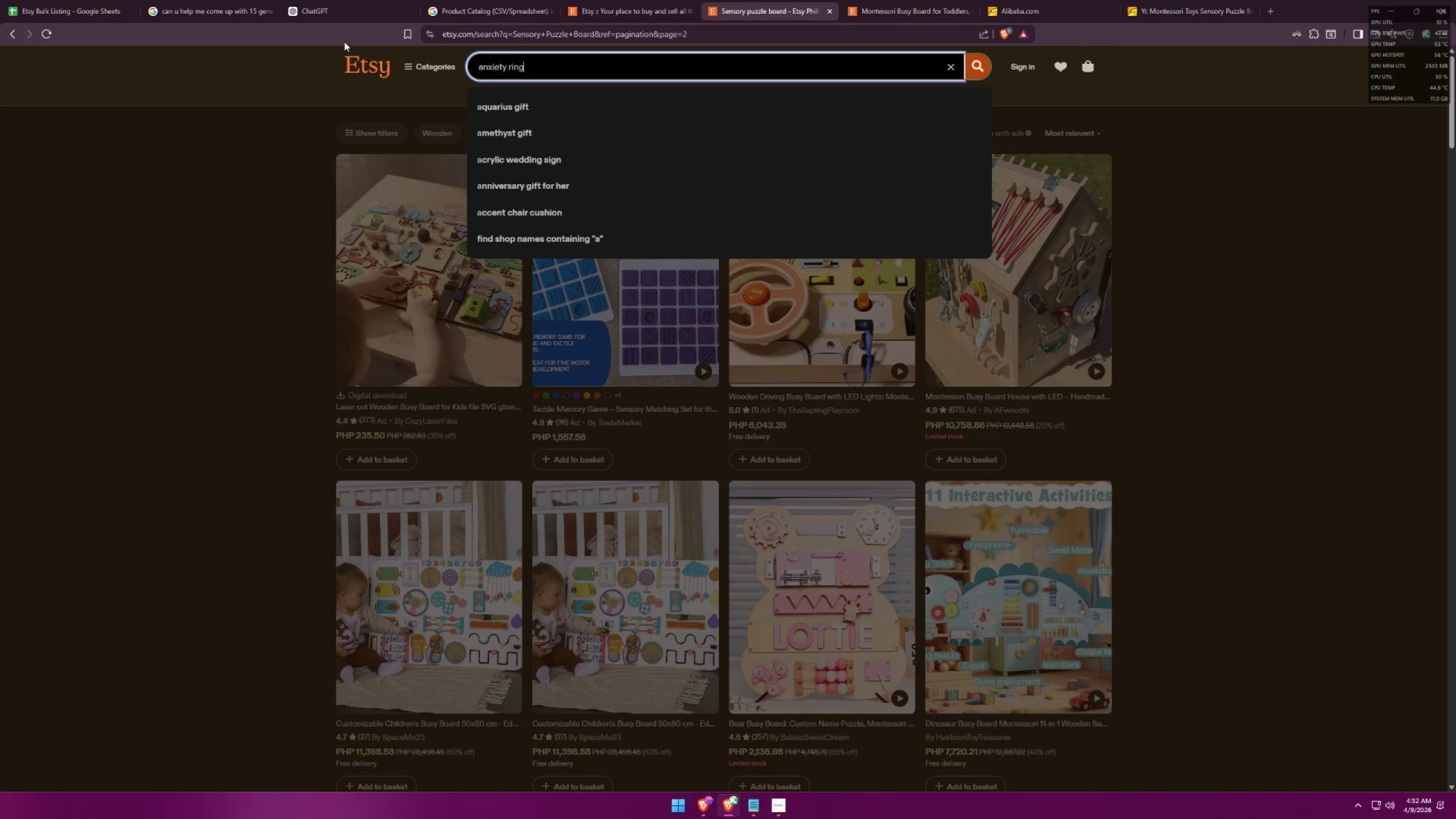 
key(Enter)
 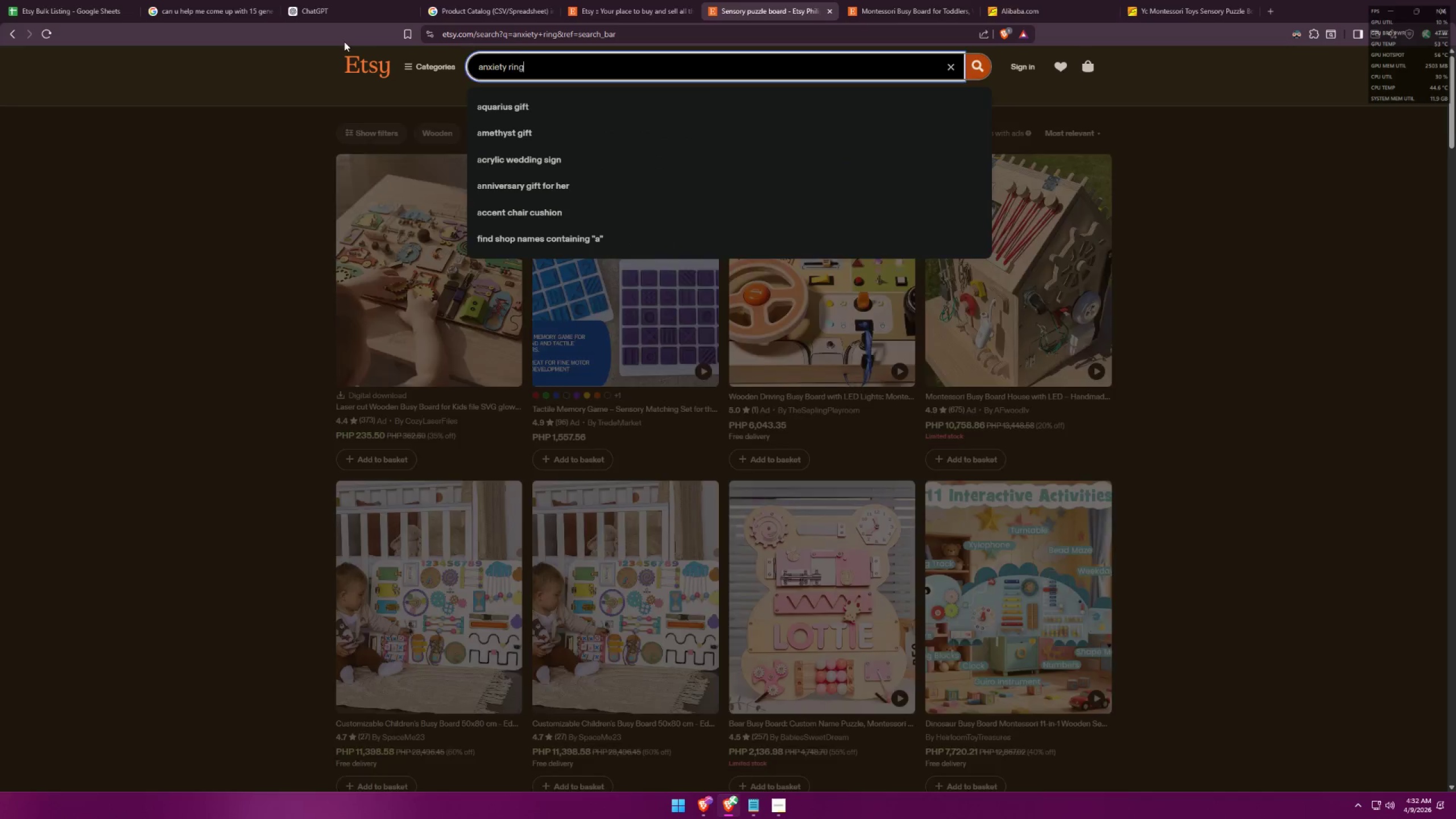 
key(Alt+AltLeft)
 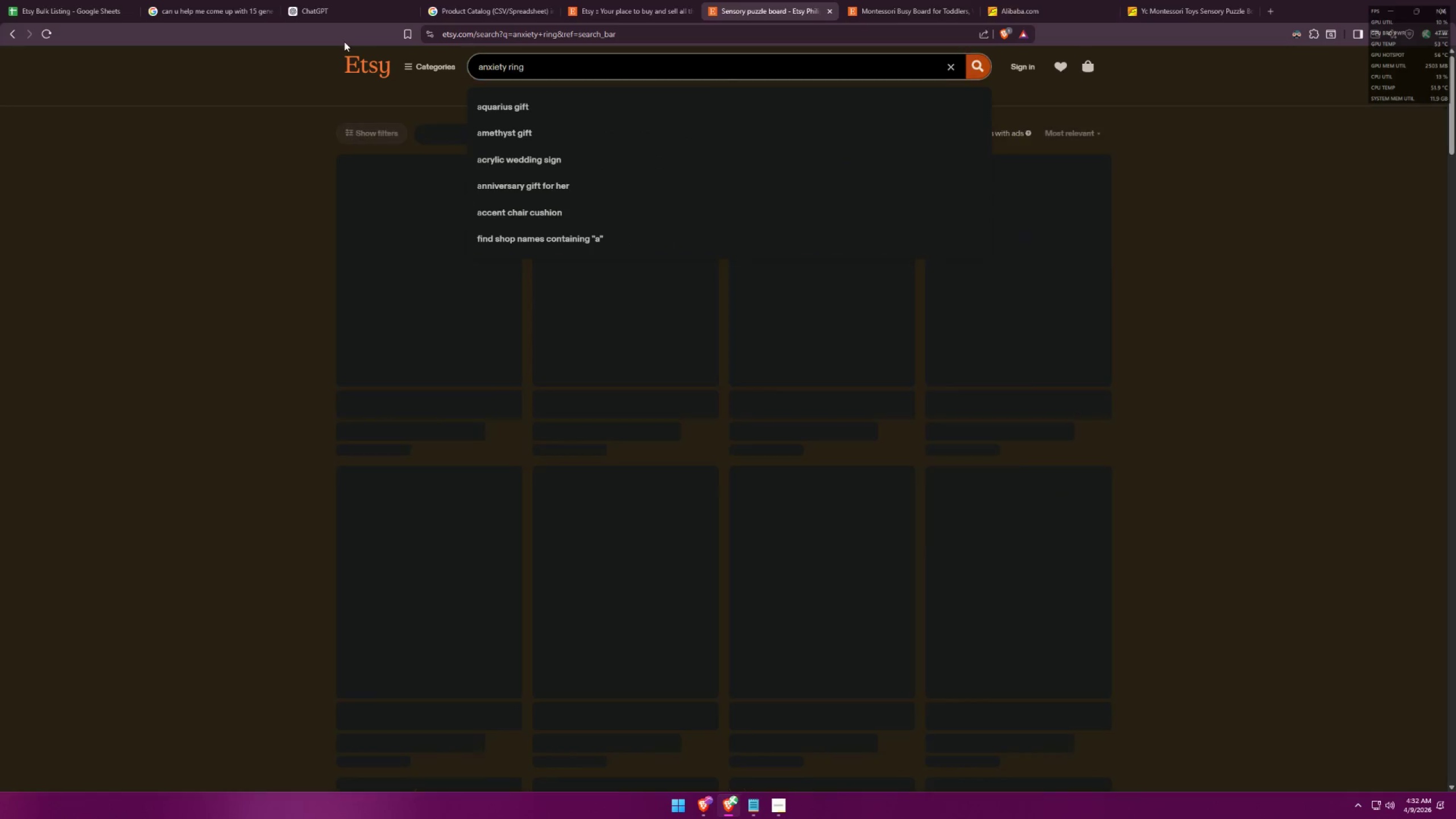 
key(Alt+Tab)
 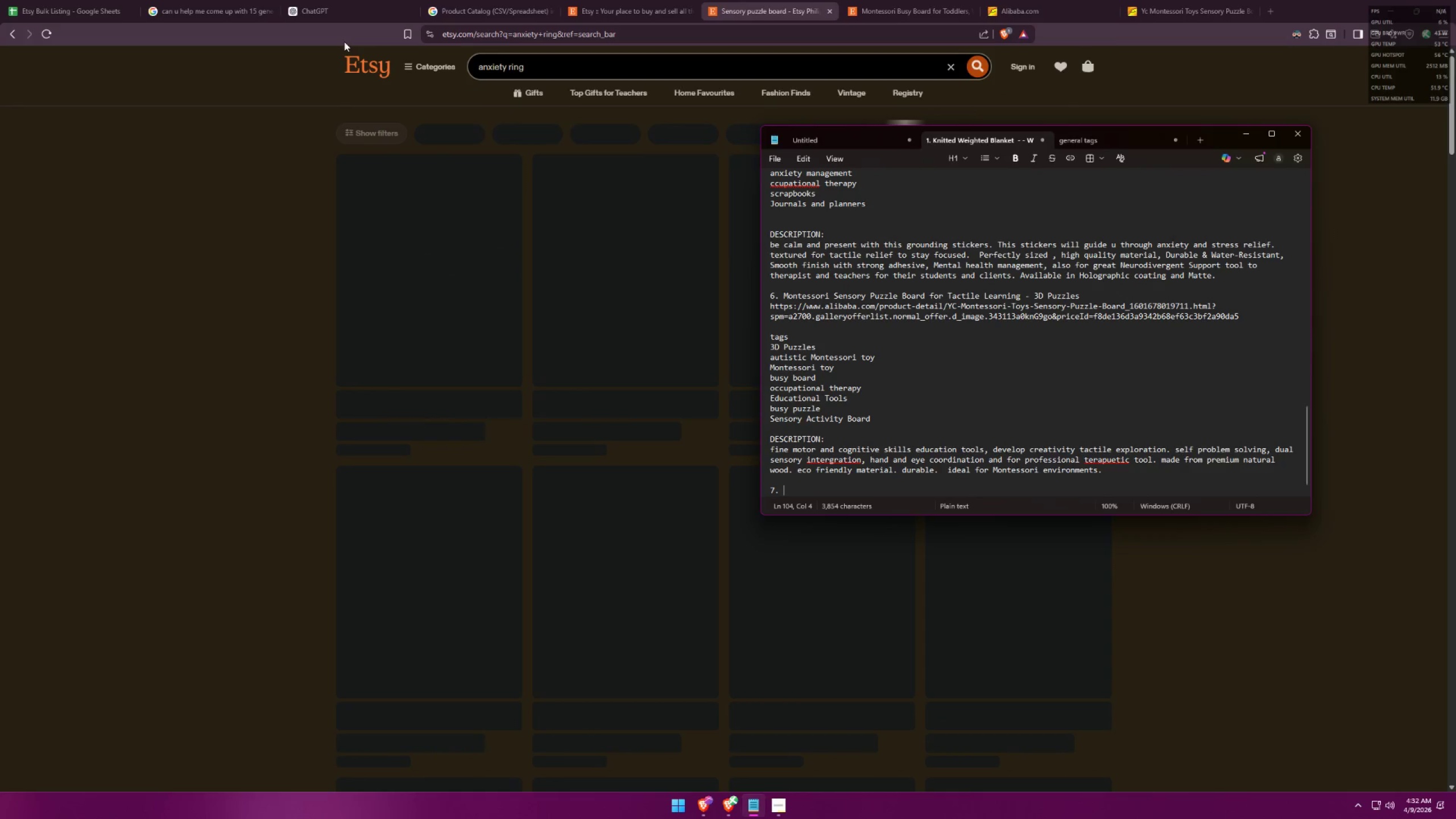 
key(Alt+AltLeft)
 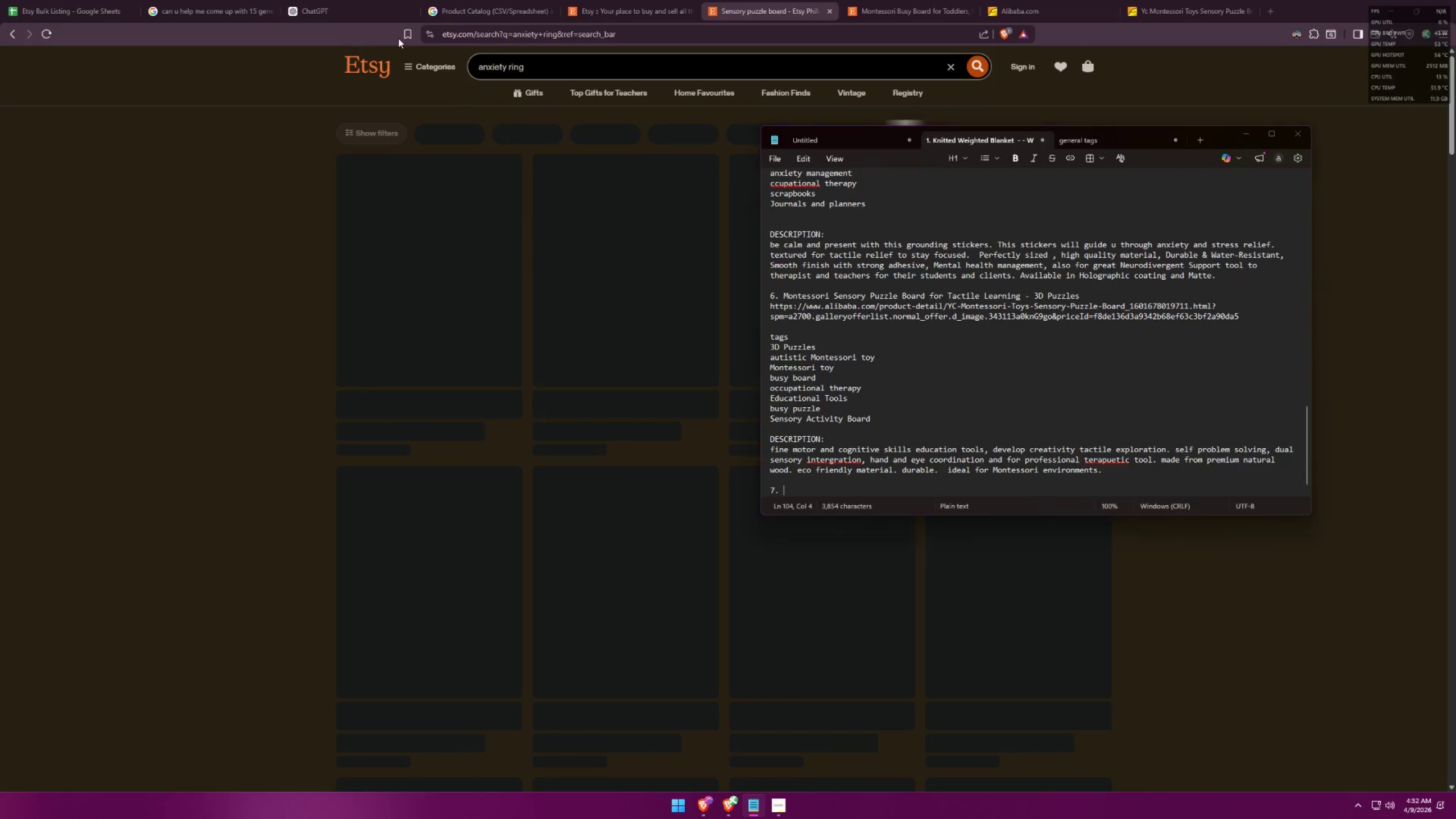 
key(Alt+Tab)
 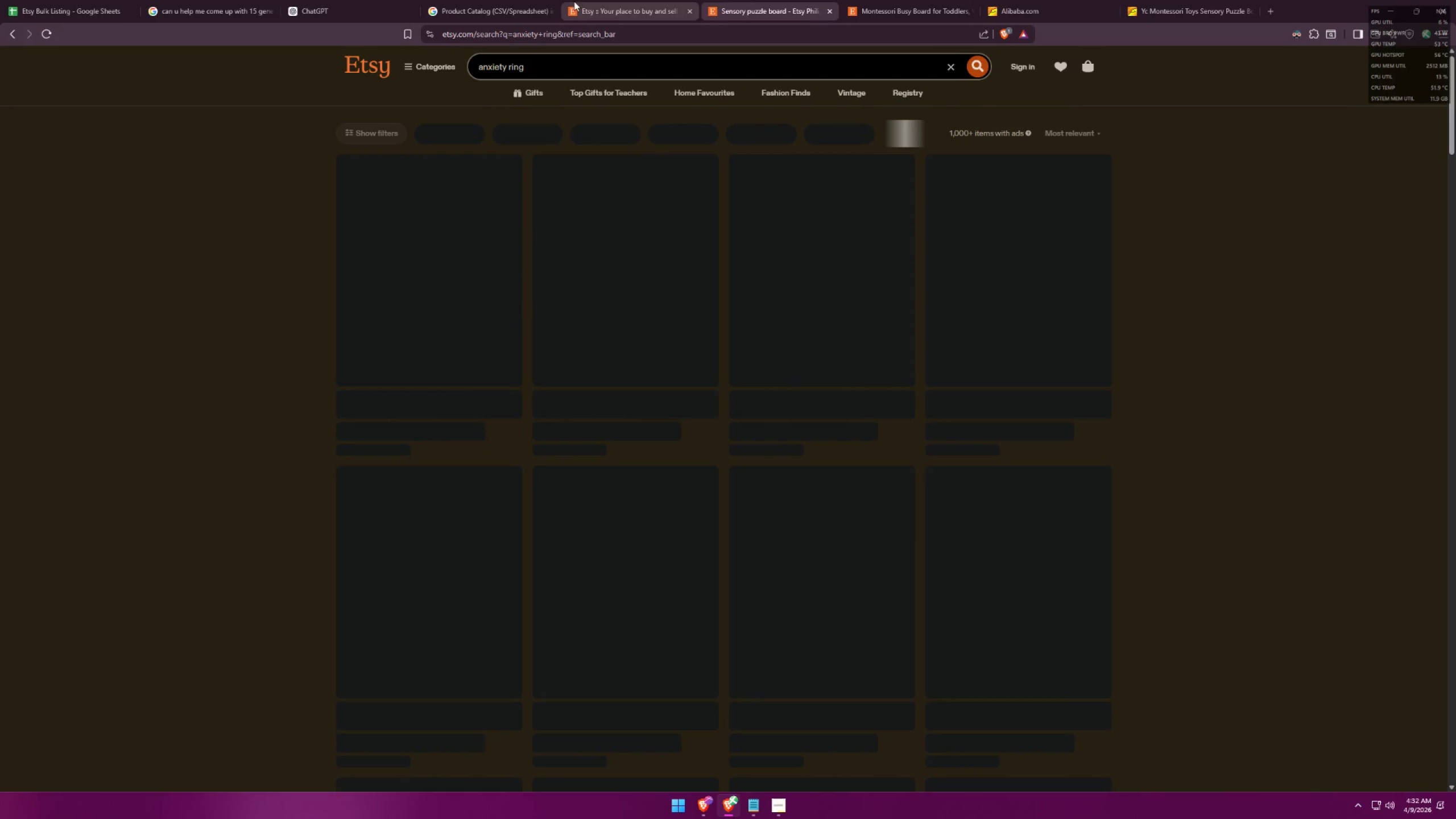 
left_click([636, 6])
 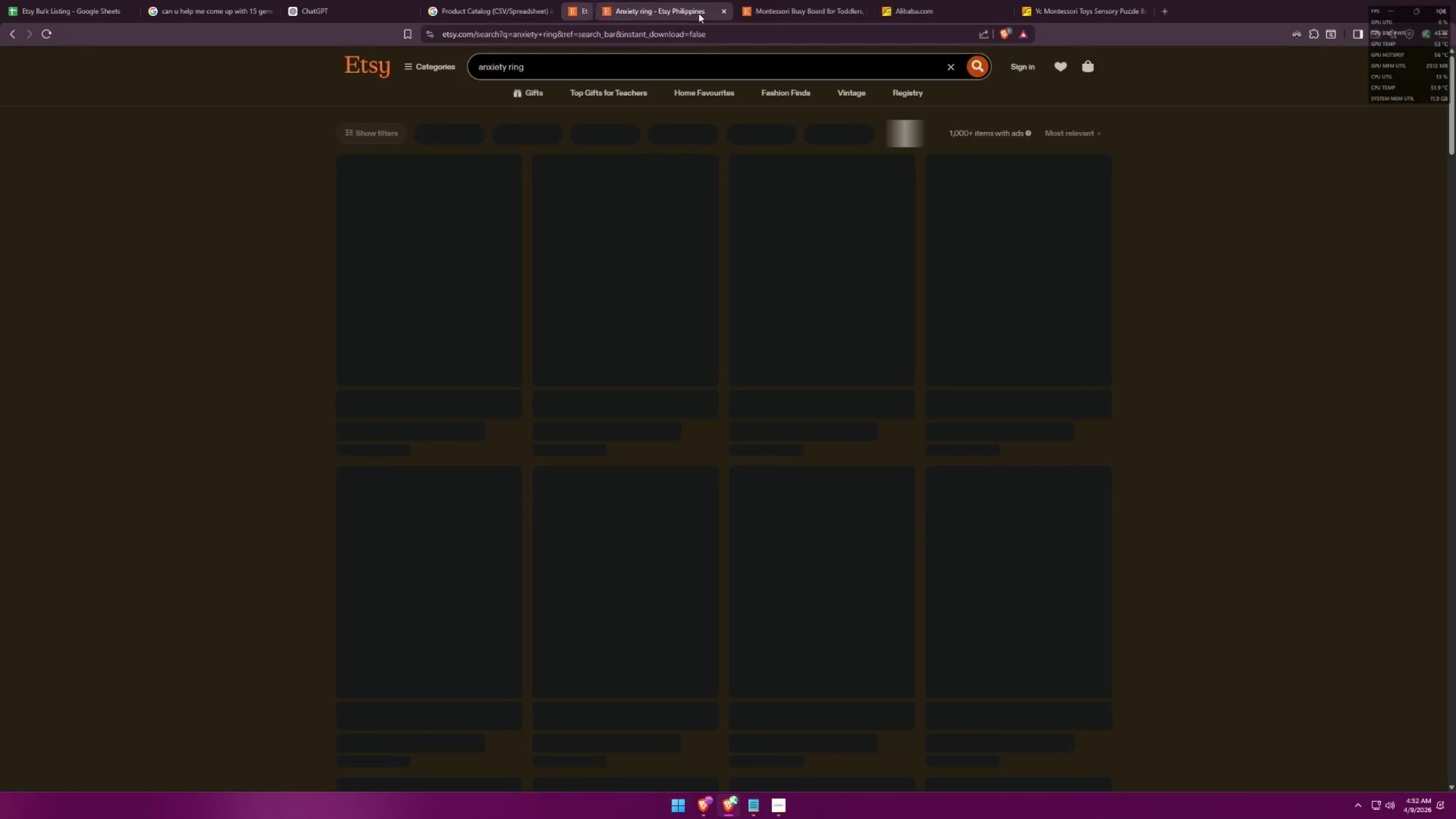 
triple_click([787, 9])
 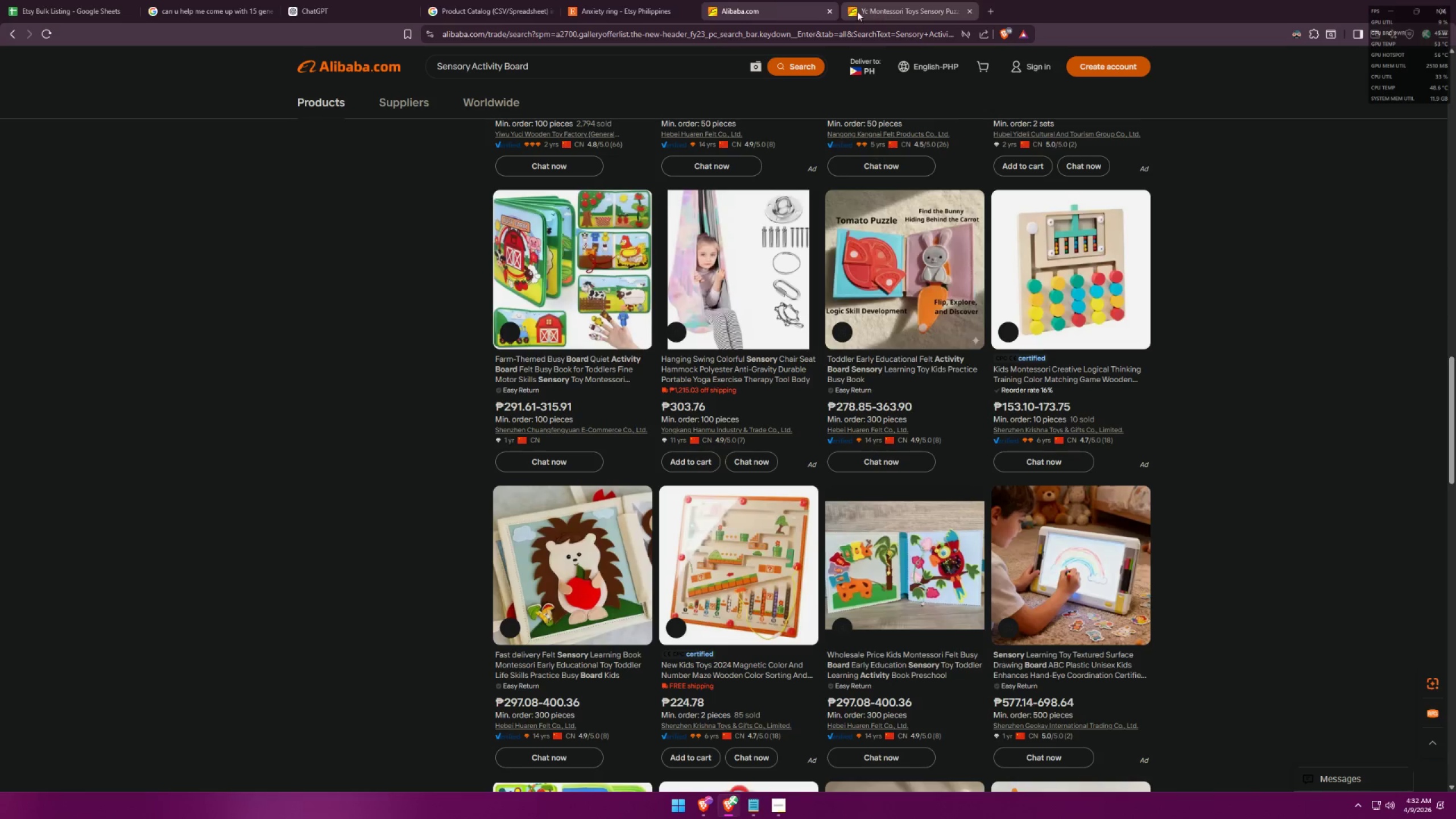 
double_click([833, 11])
 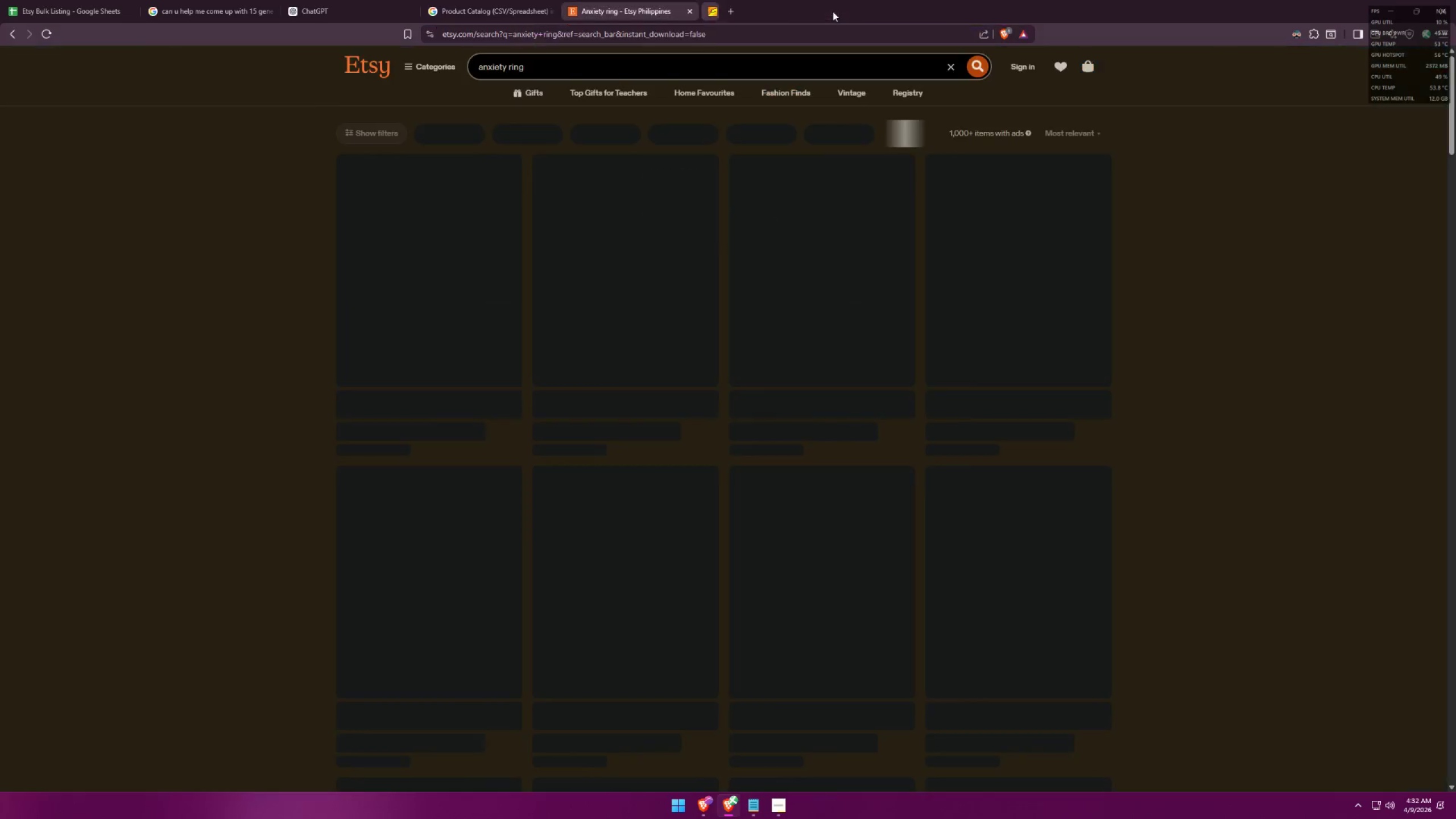 
key(Alt+AltLeft)
 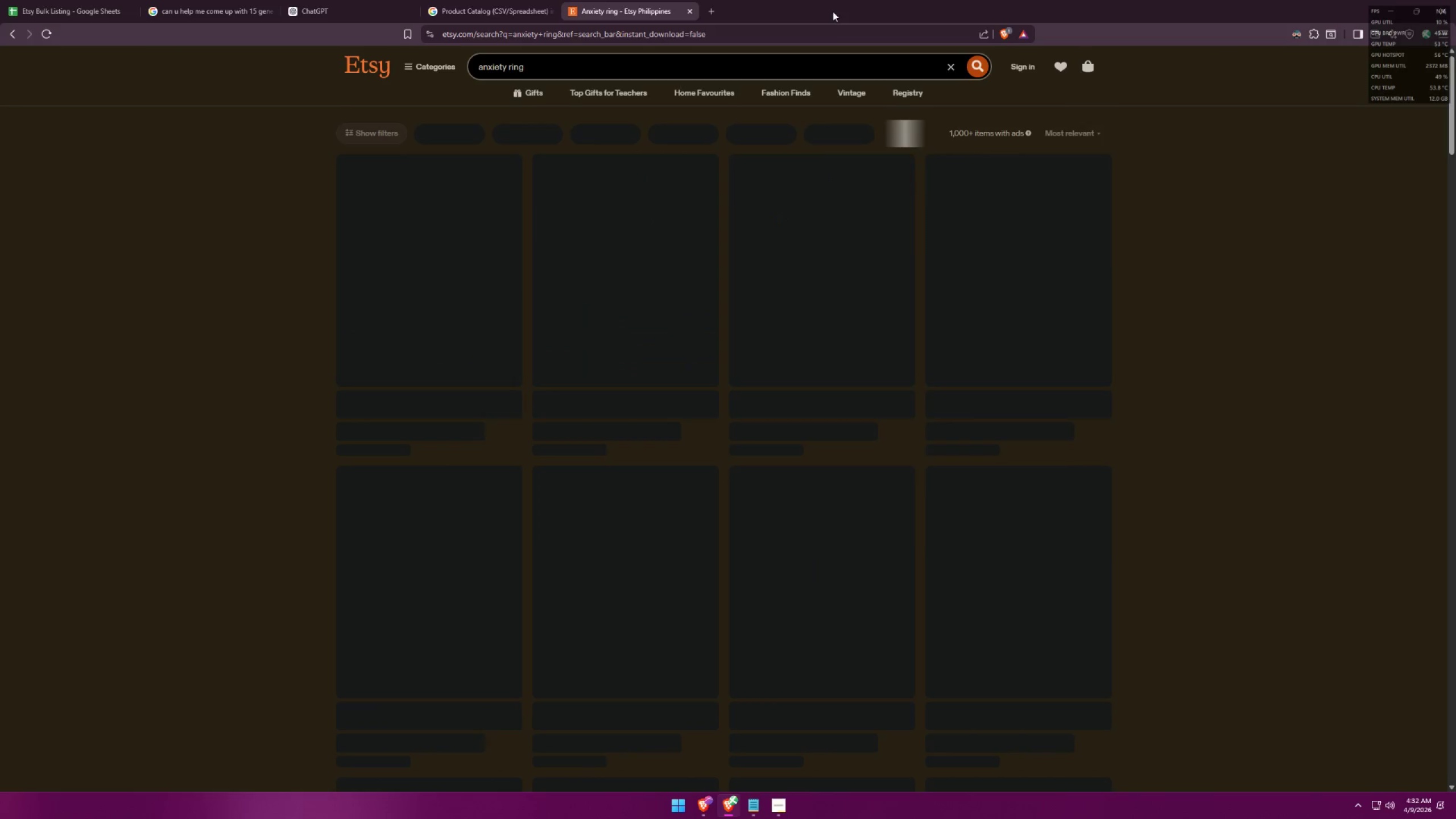 
key(Alt+Tab)
 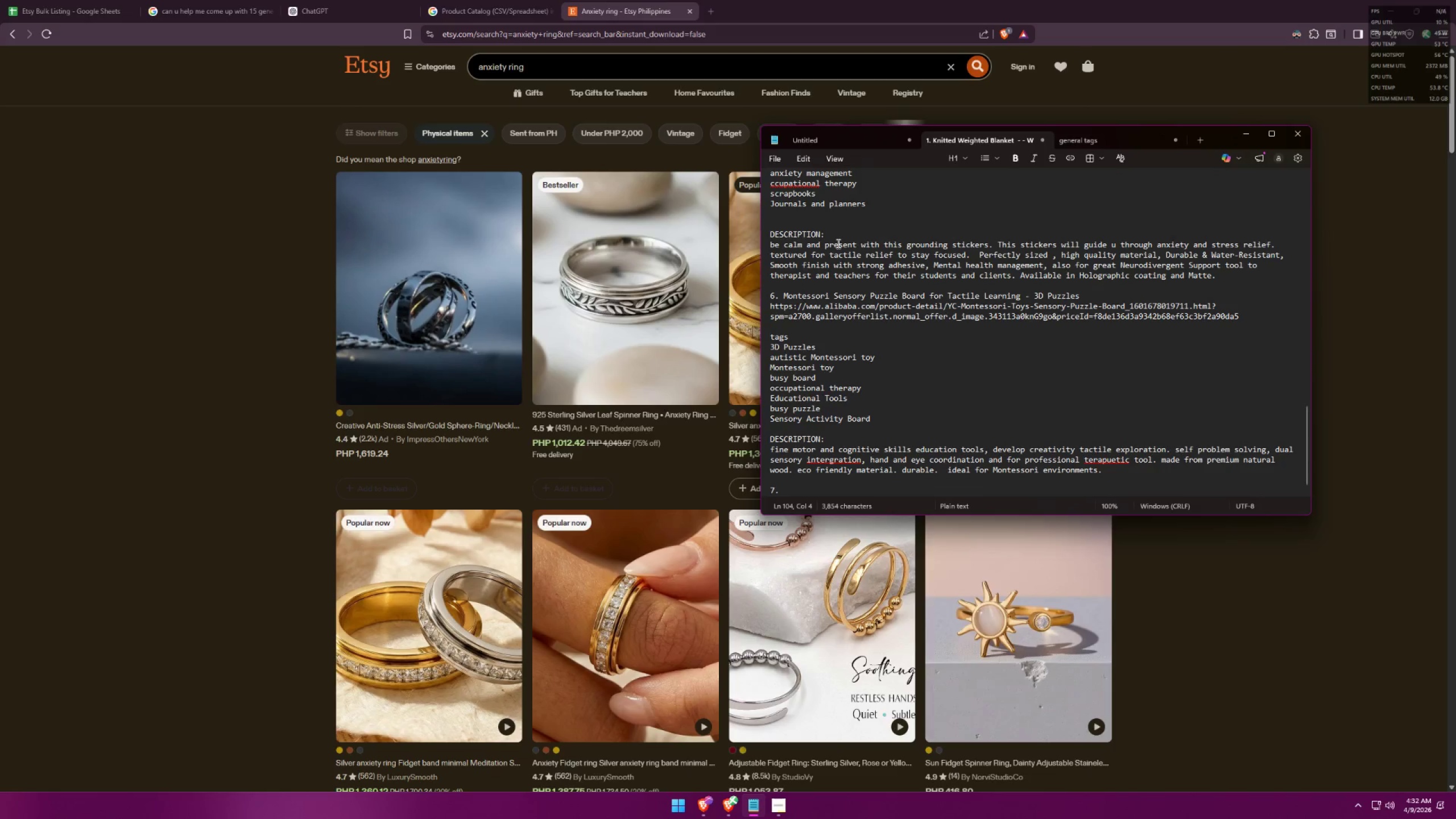 
key(Alt+AltLeft)
 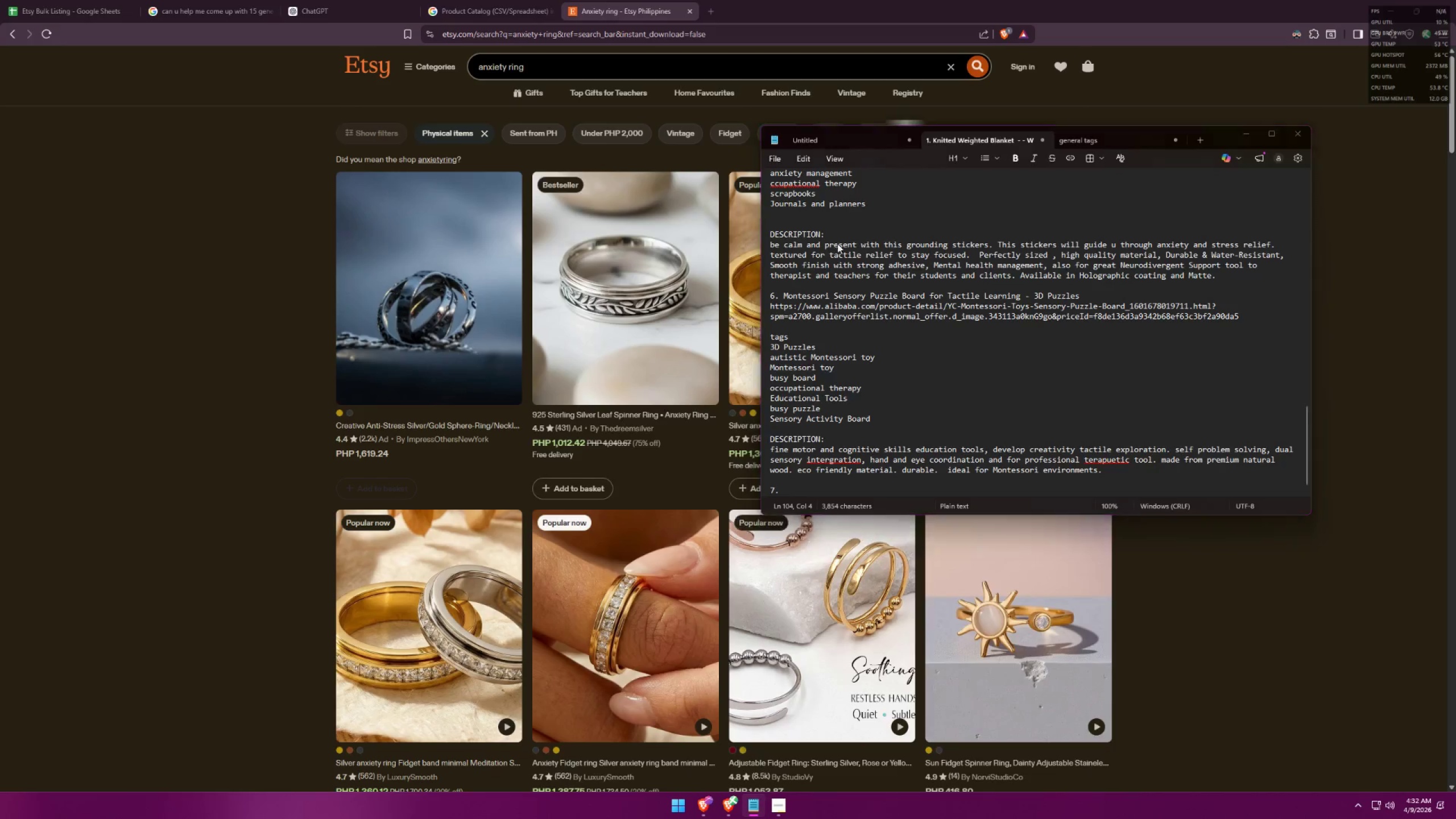 
key(Alt+Tab)
 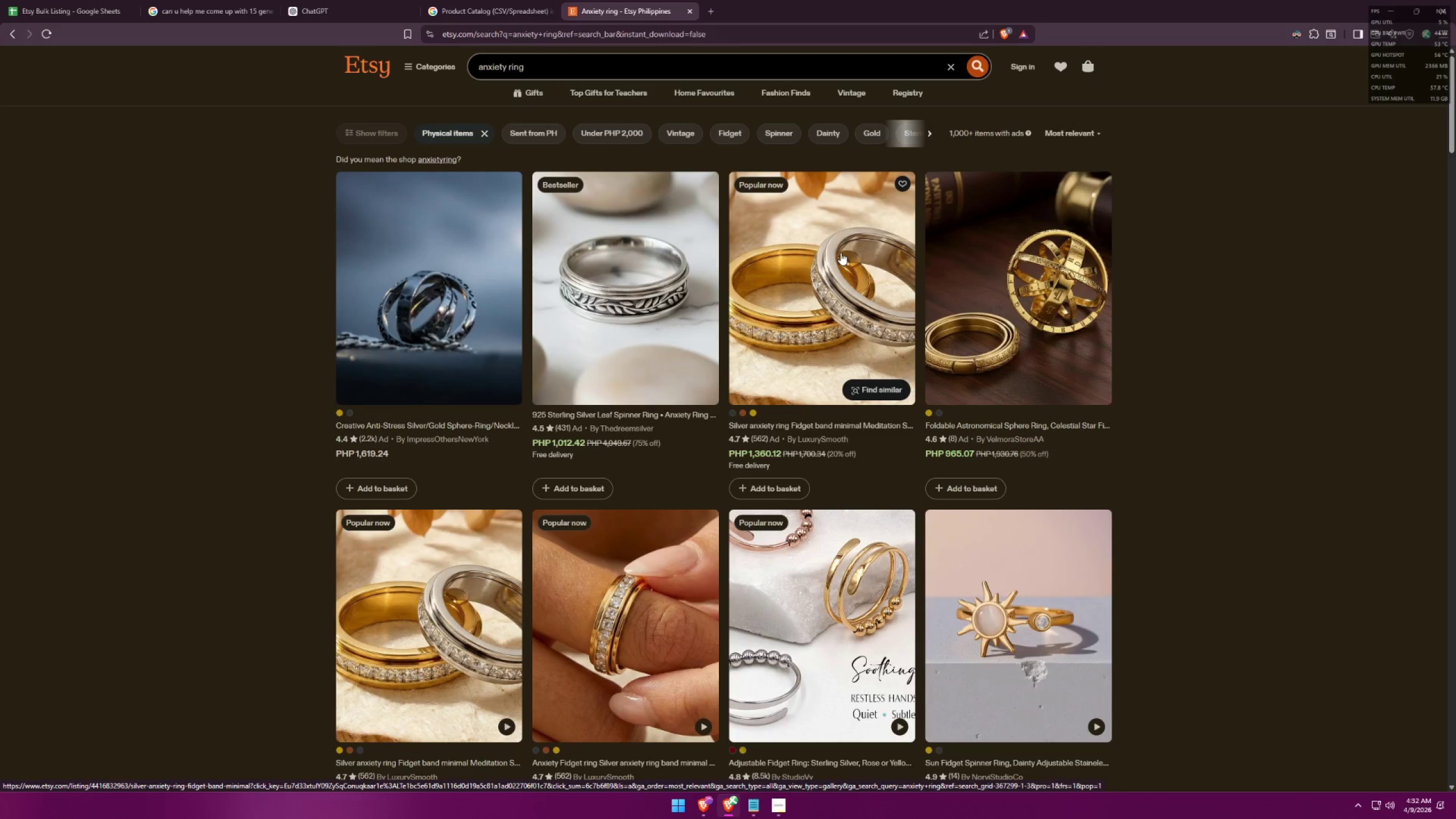 
scroll: coordinate [818, 271], scroll_direction: down, amount: 3.0
 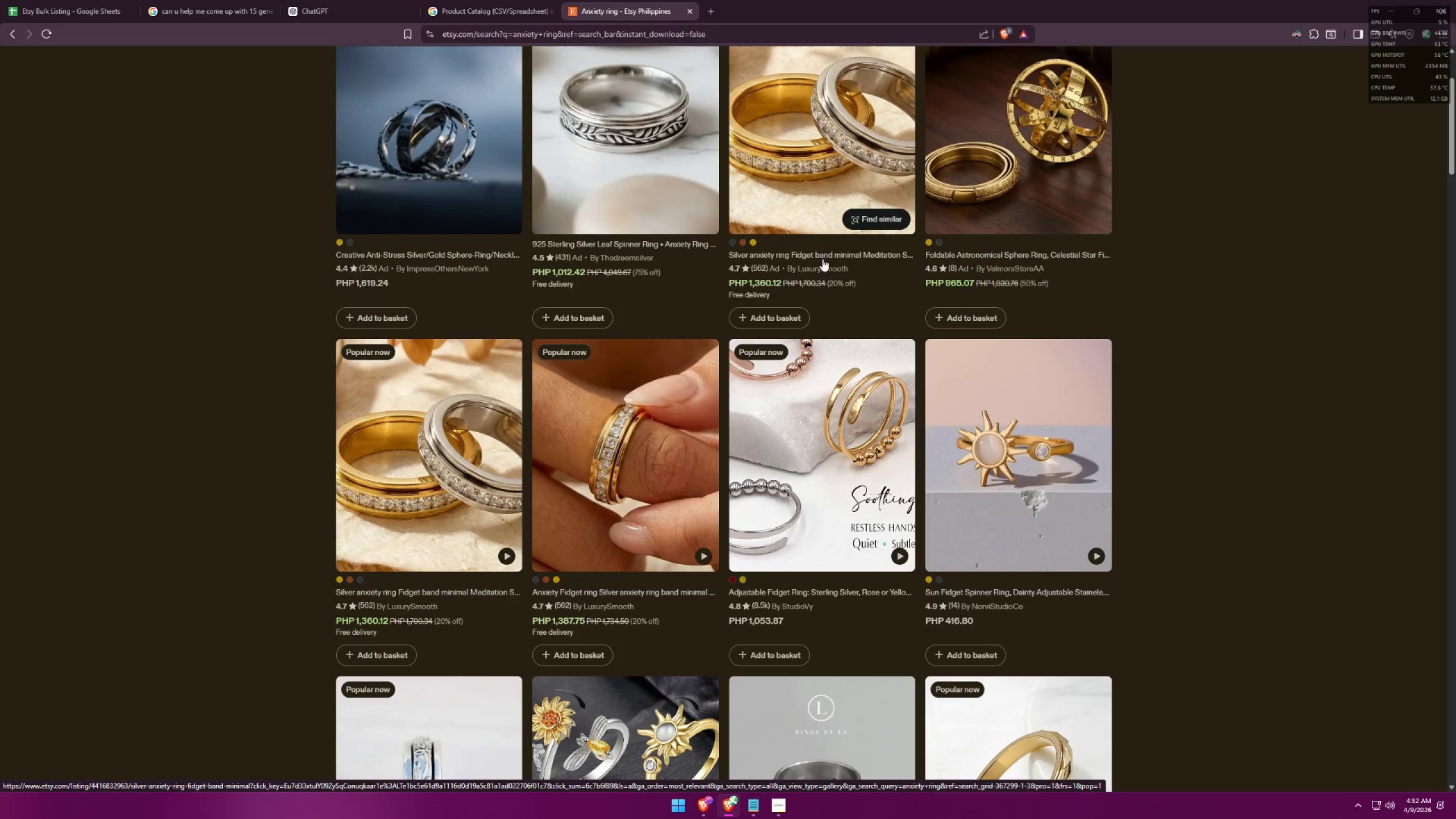 
scroll: coordinate [834, 266], scroll_direction: up, amount: 4.0
 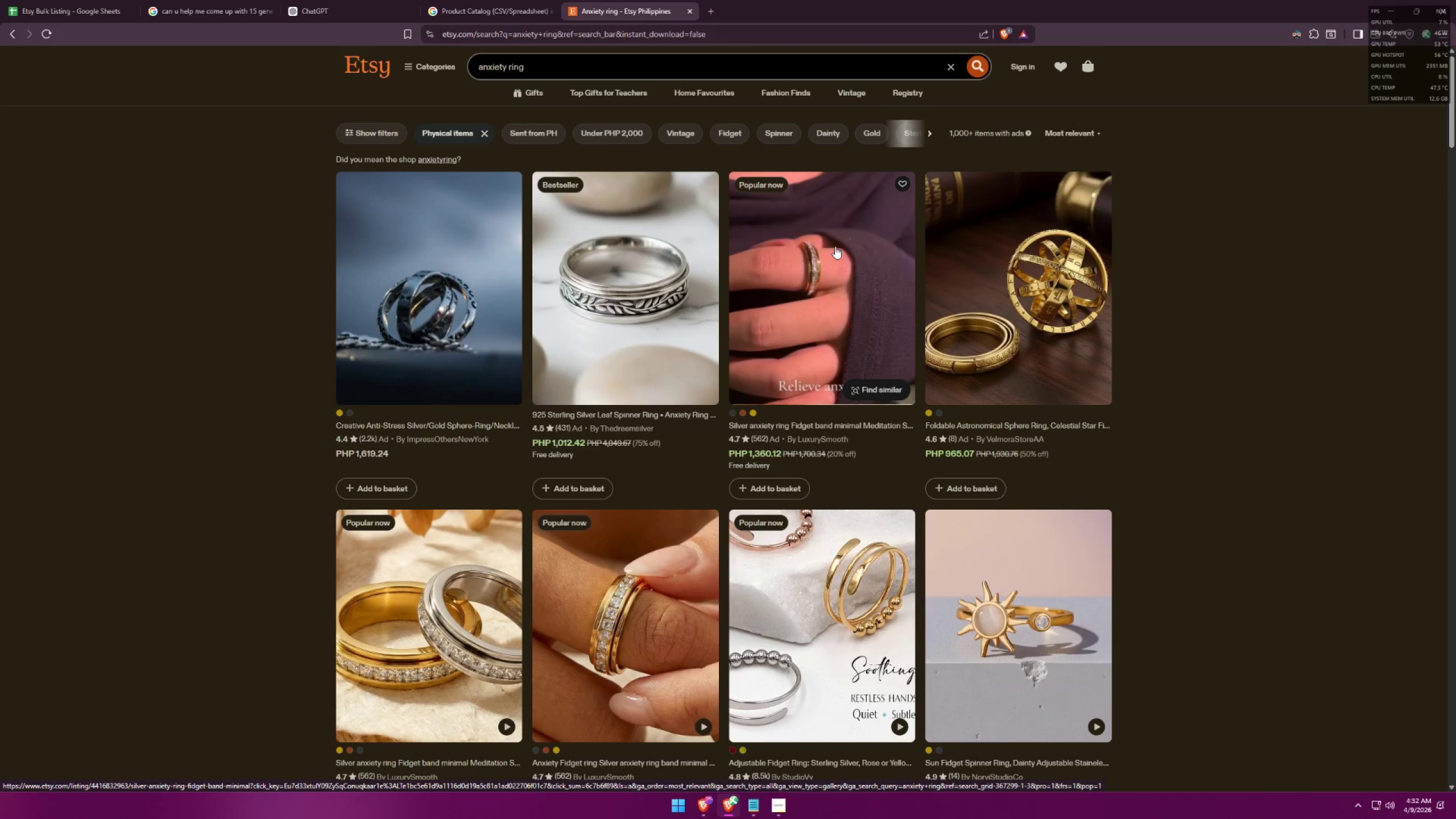 
wait(15.6)
 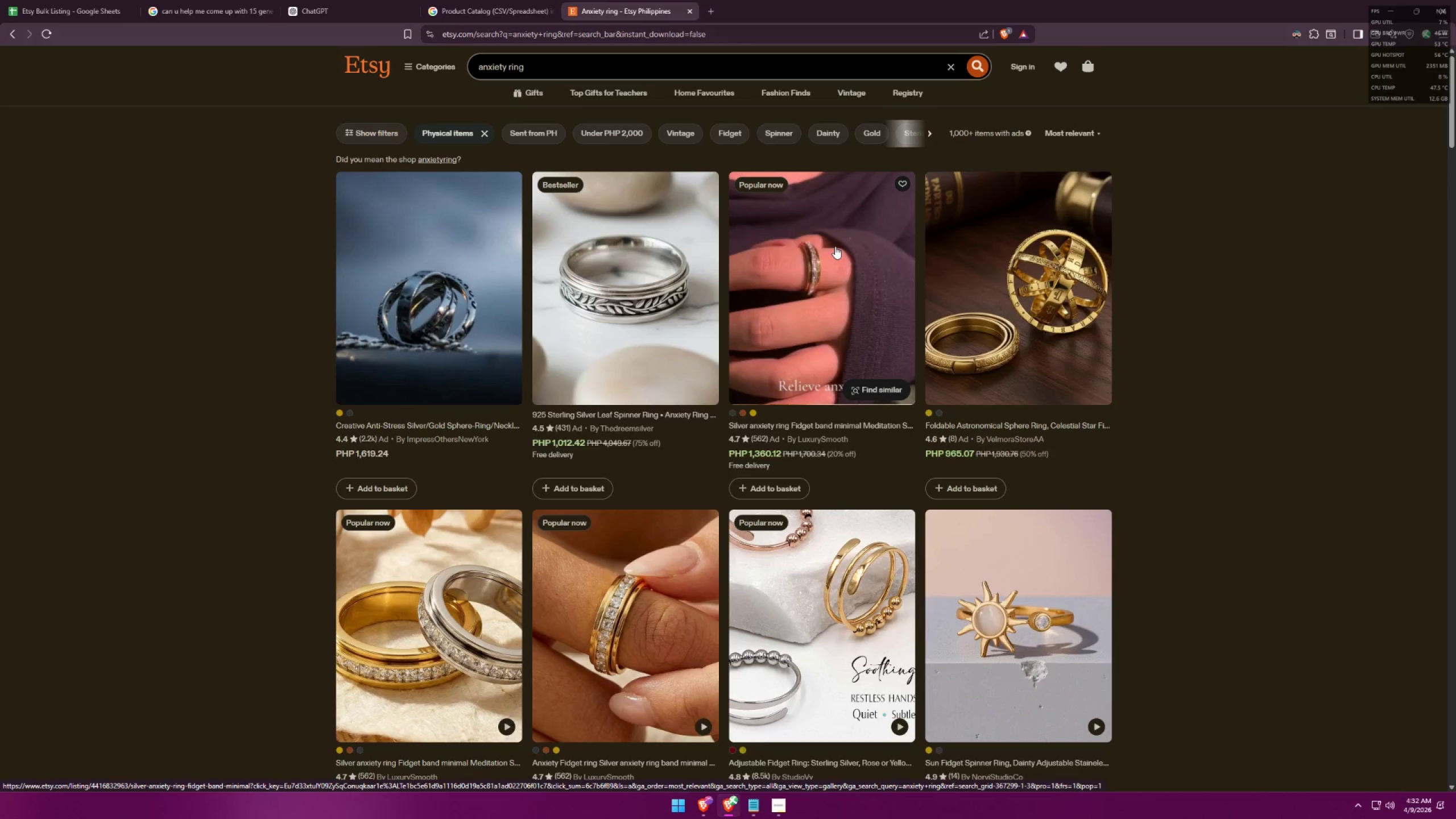 
scroll: coordinate [835, 231], scroll_direction: down, amount: 7.0
 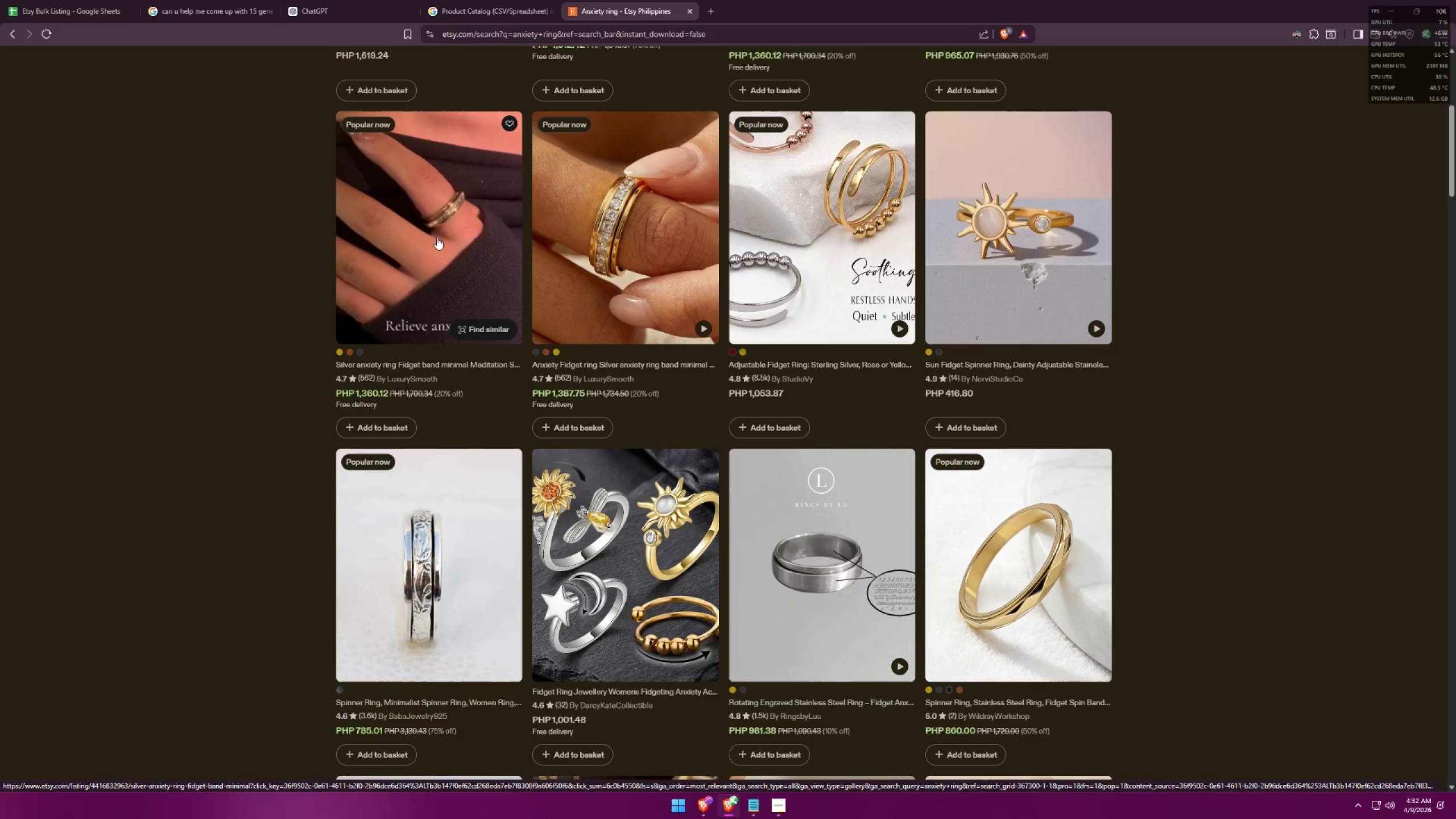 
wait(6.45)
 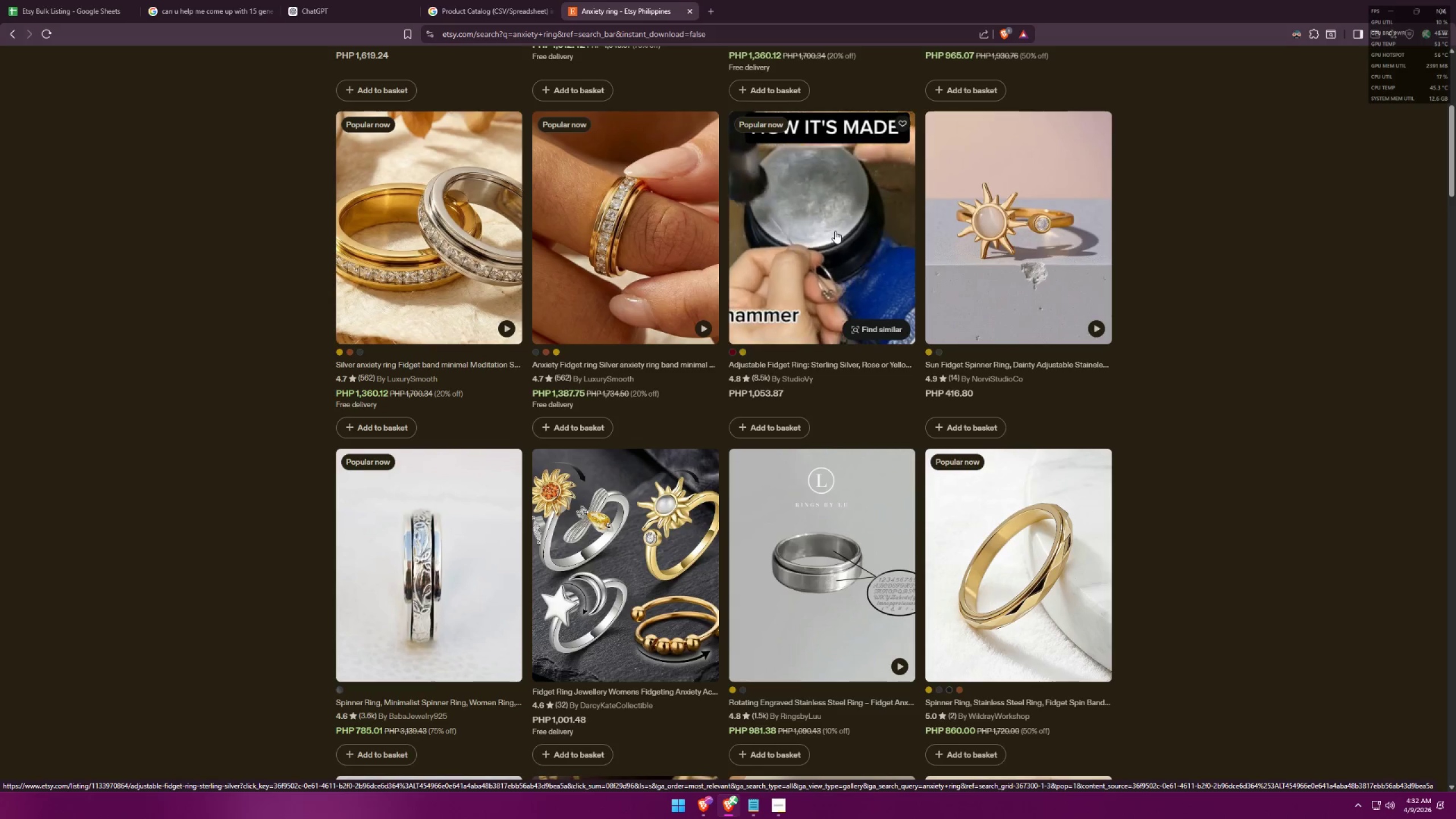 
scroll: coordinate [639, 263], scroll_direction: up, amount: 7.0
 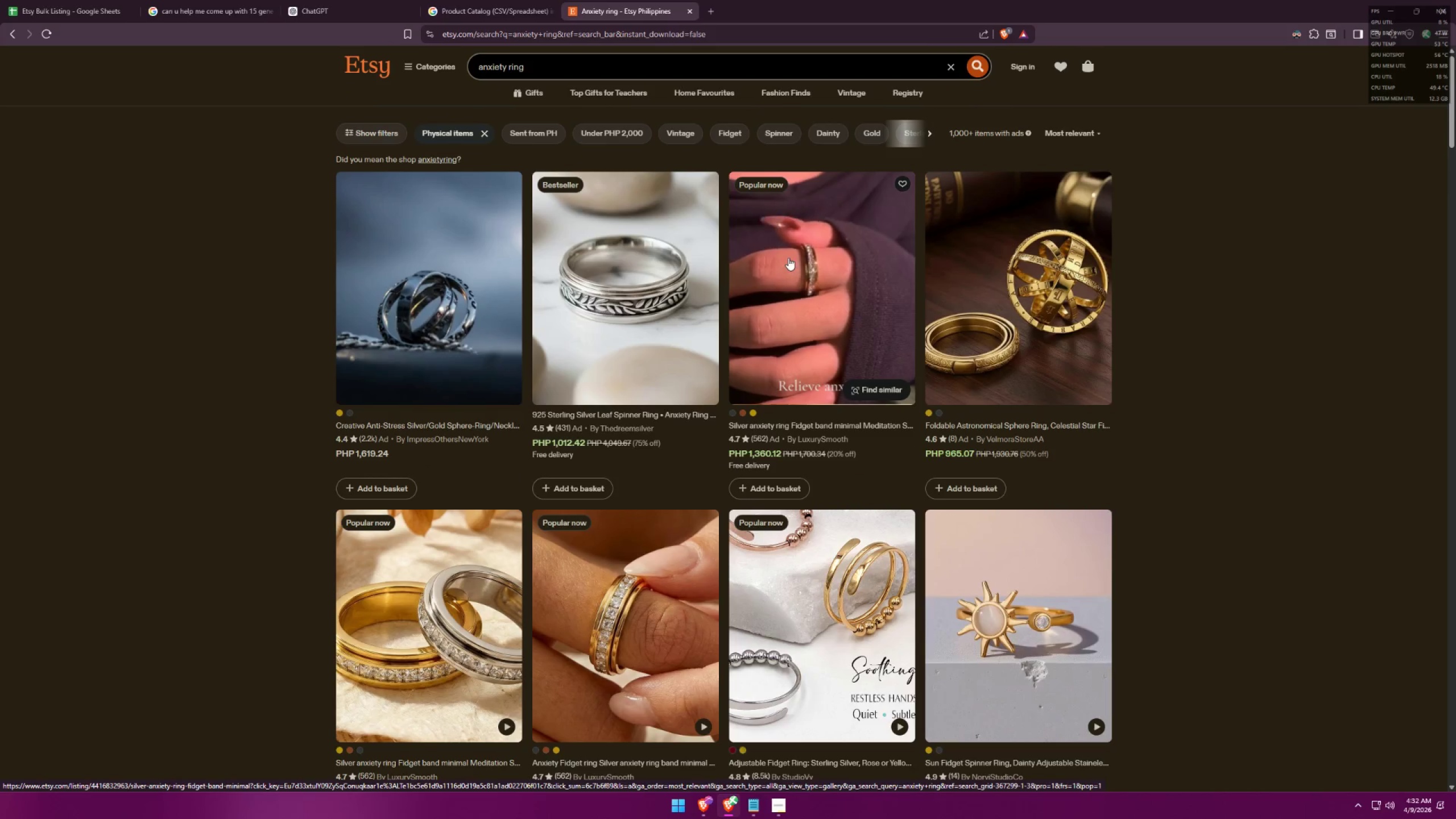 
scroll: coordinate [1223, 440], scroll_direction: down, amount: 14.0
 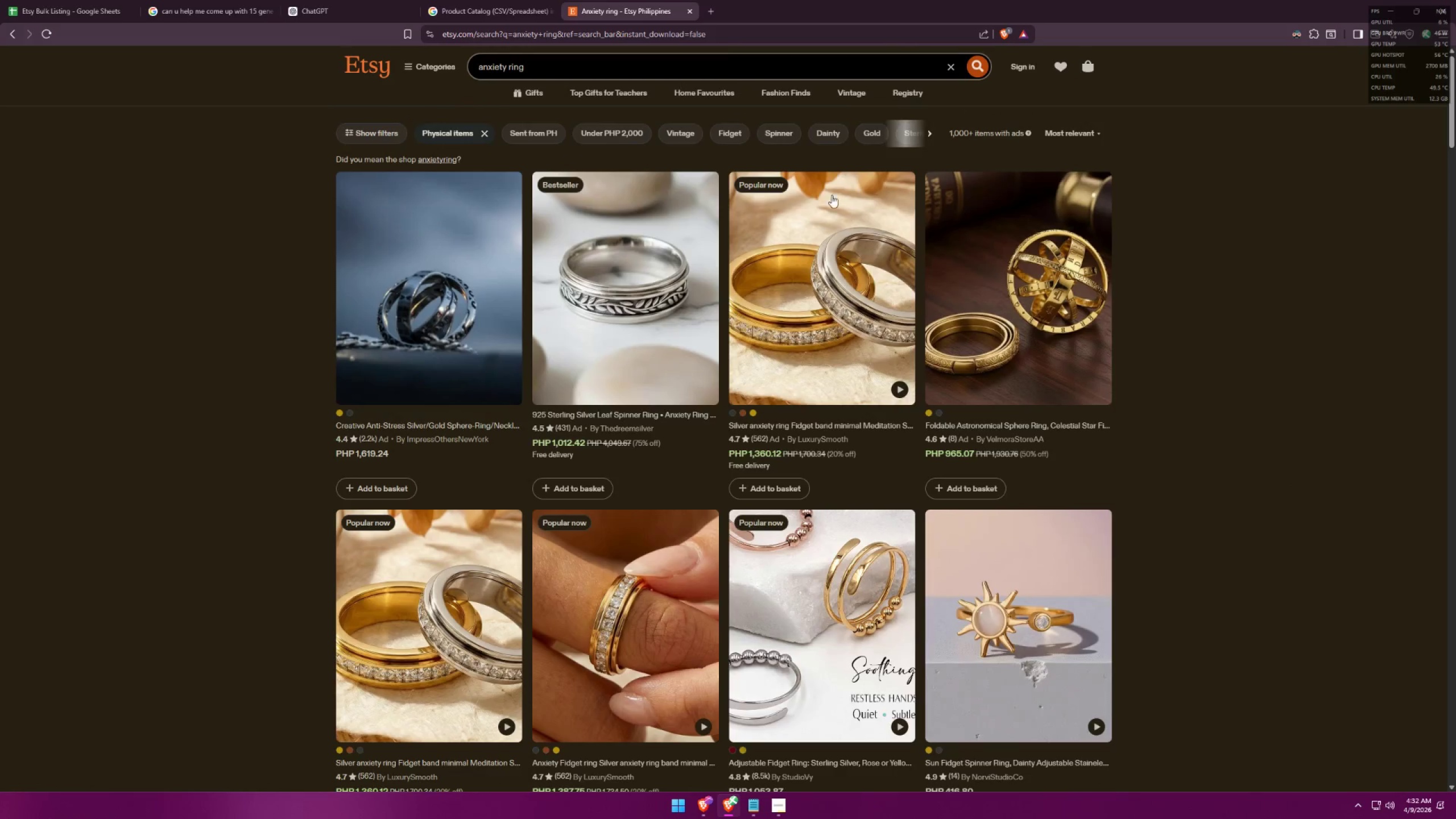 
left_click([627, 72])
 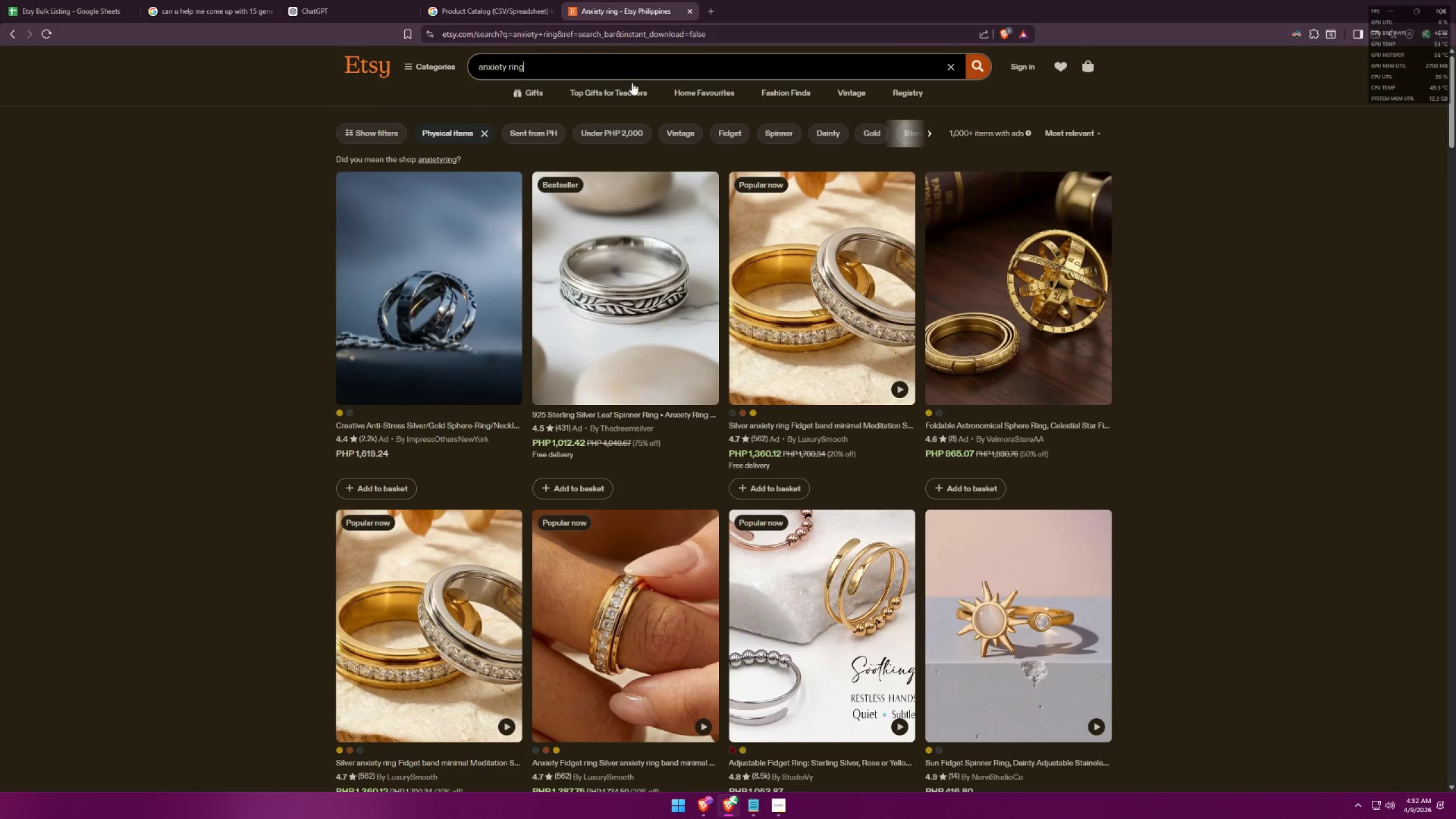 
type( wood)
 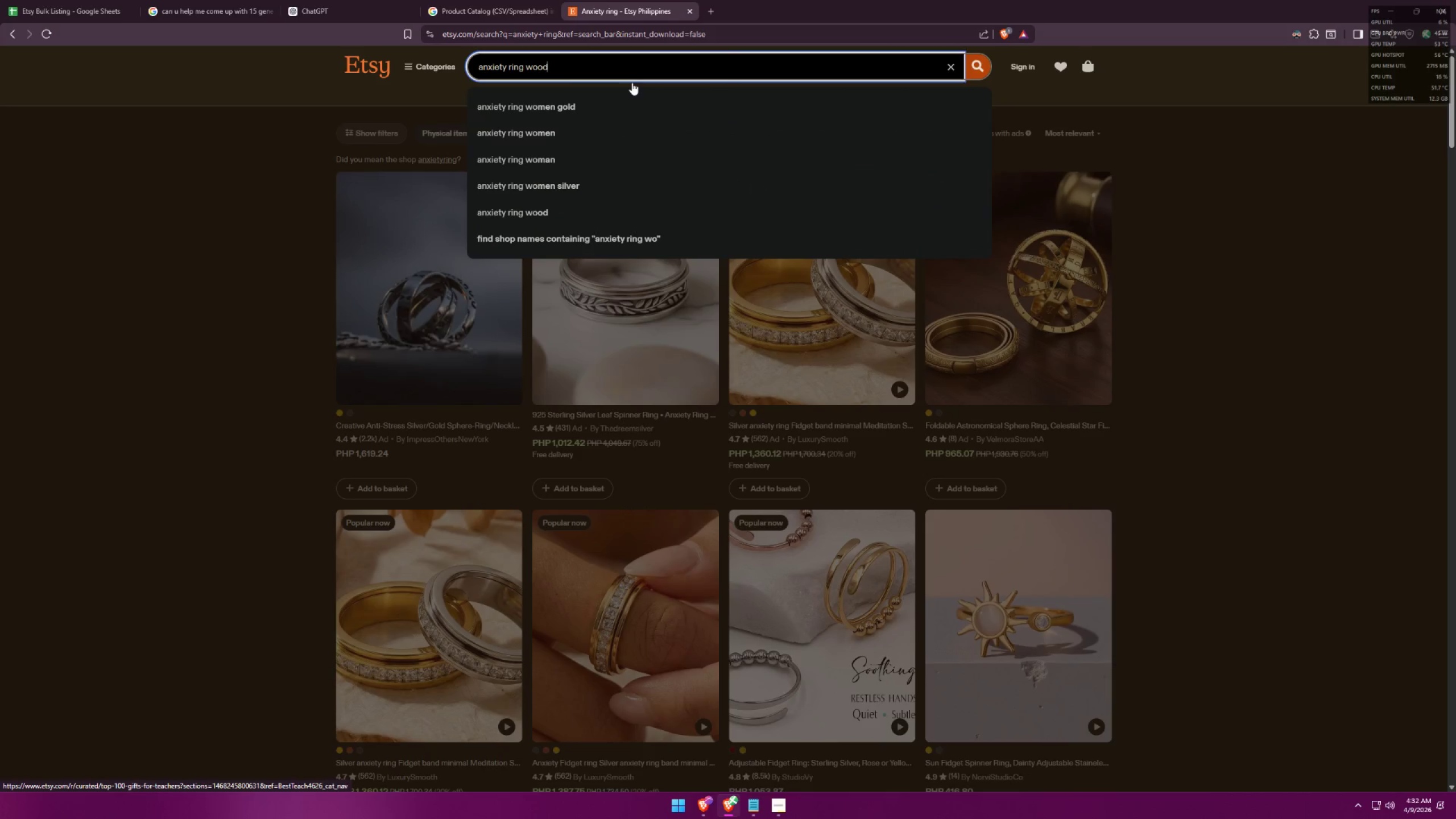 
key(Enter)
 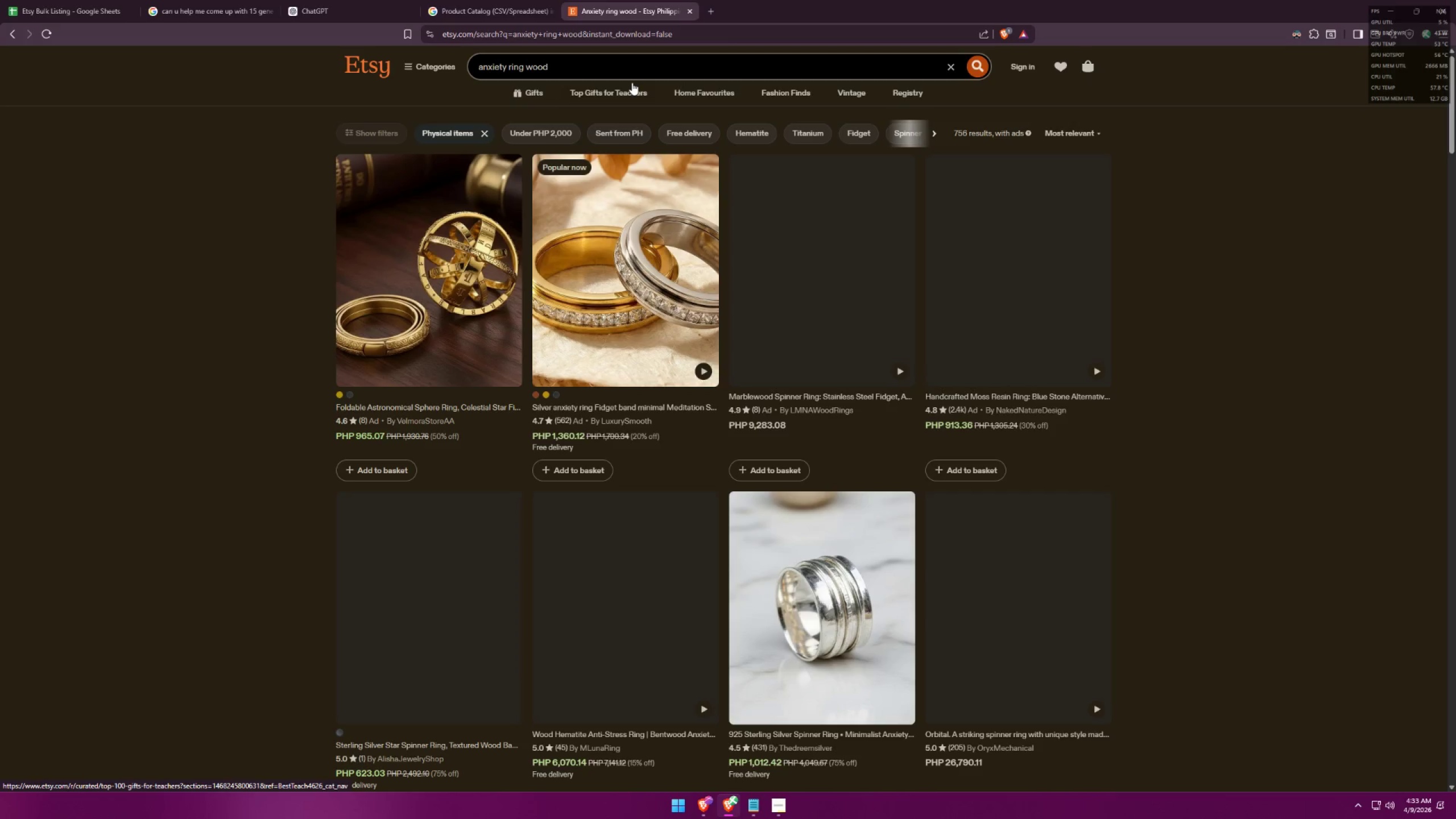 
wait(11.29)
 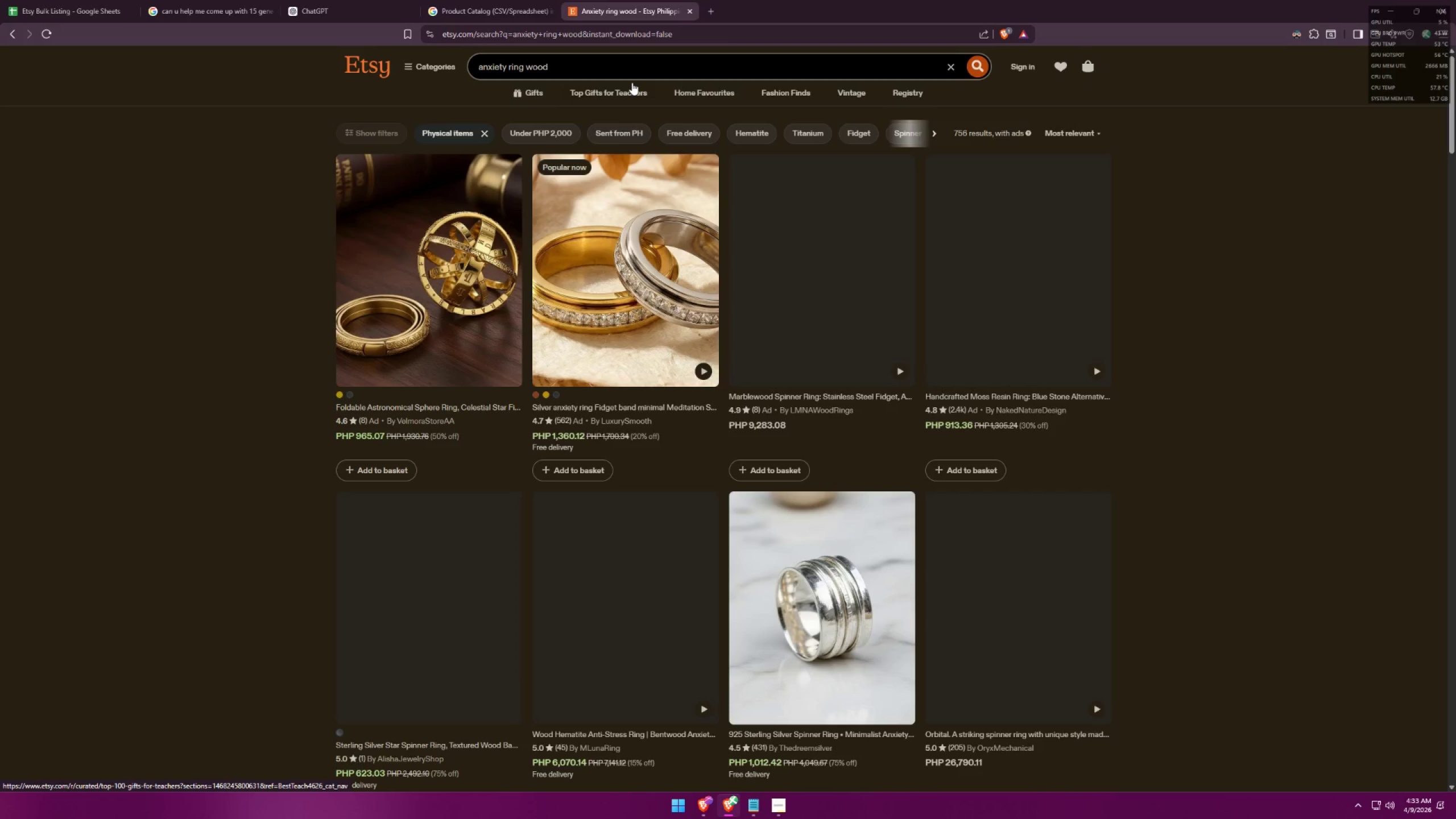 
left_click([988, 280])
 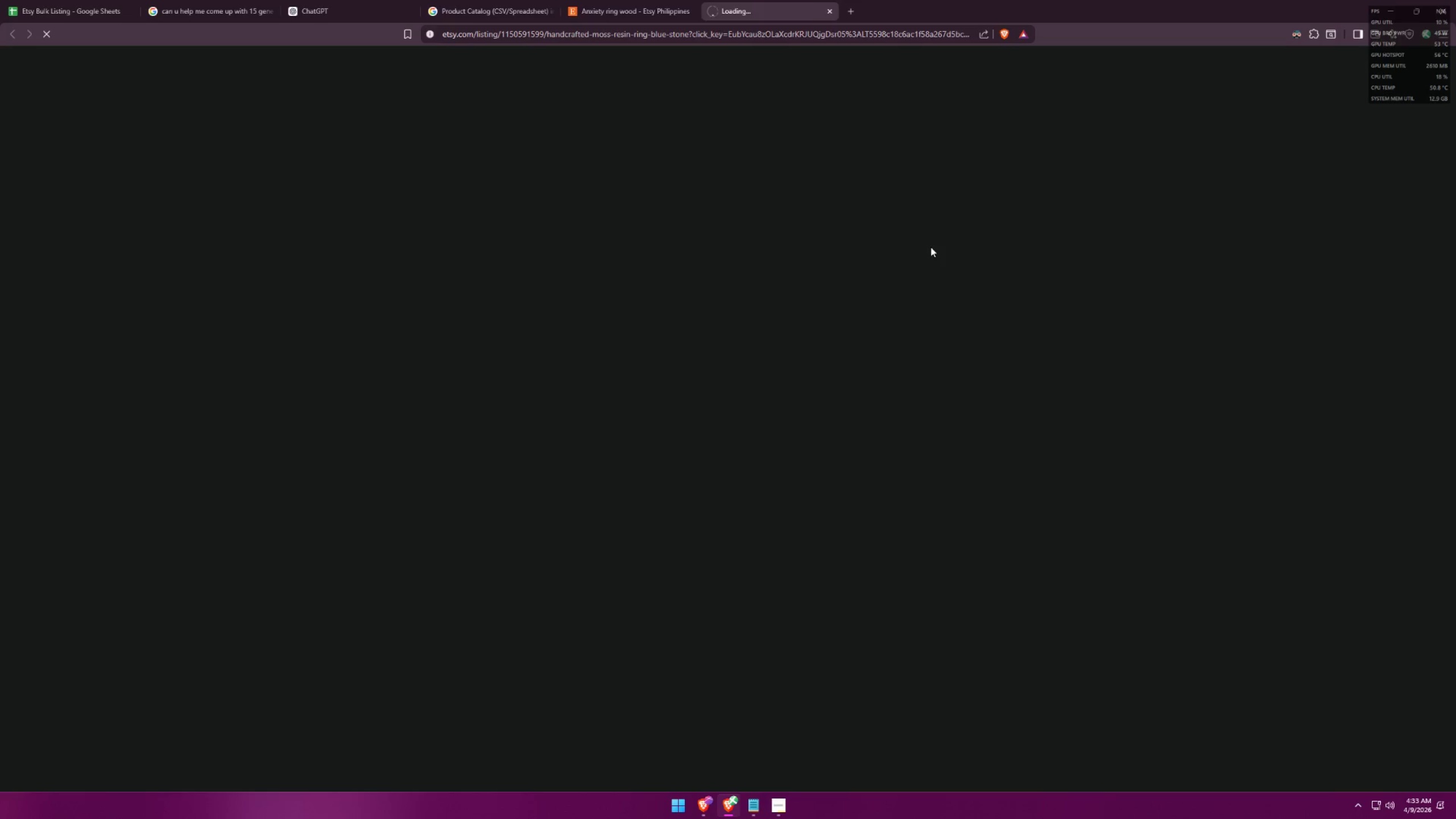 
mouse_move([813, 419])
 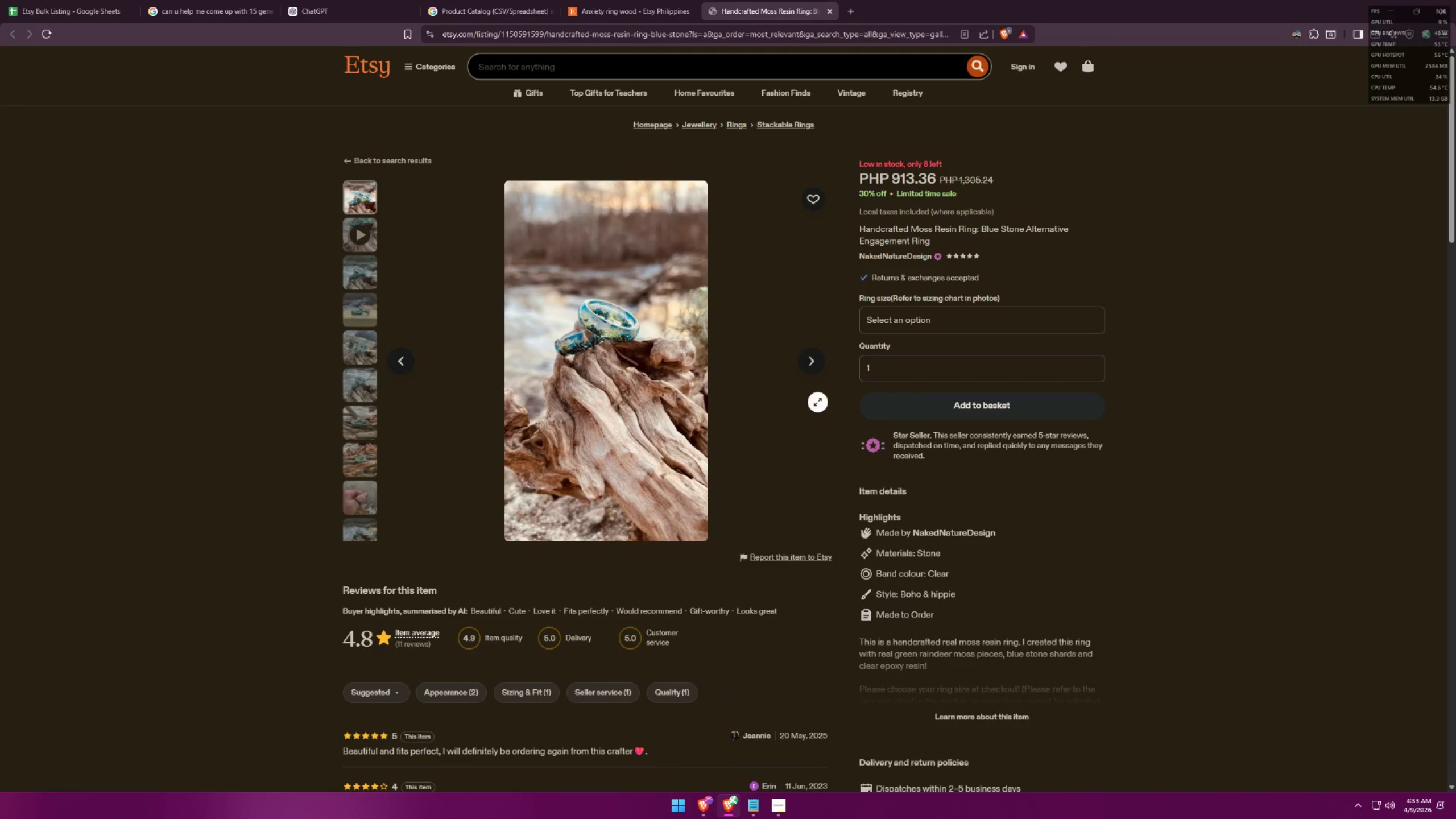 
key(Alt+AltLeft)
 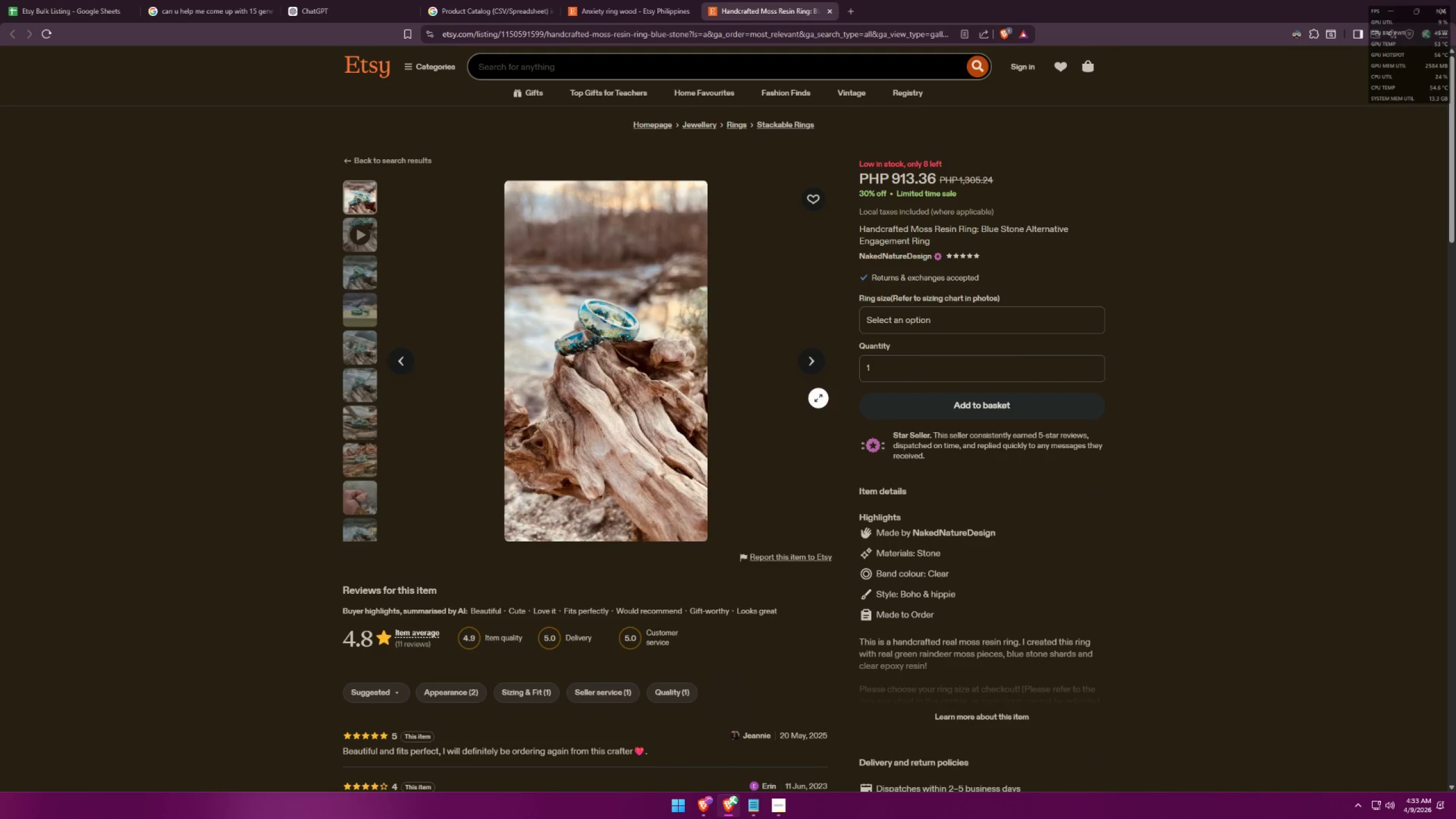 
key(Alt+Tab)
 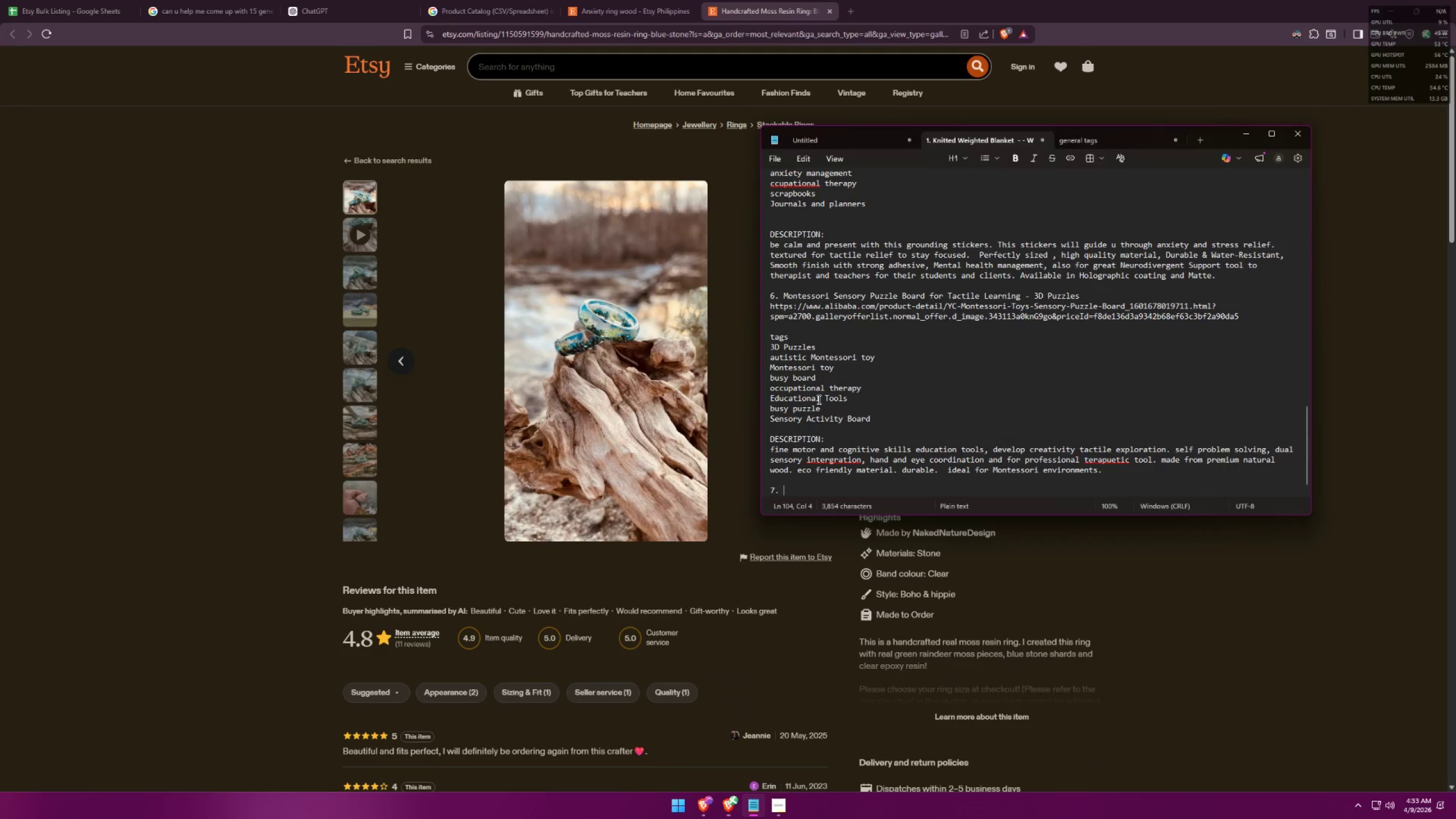 
key(Alt+AltLeft)
 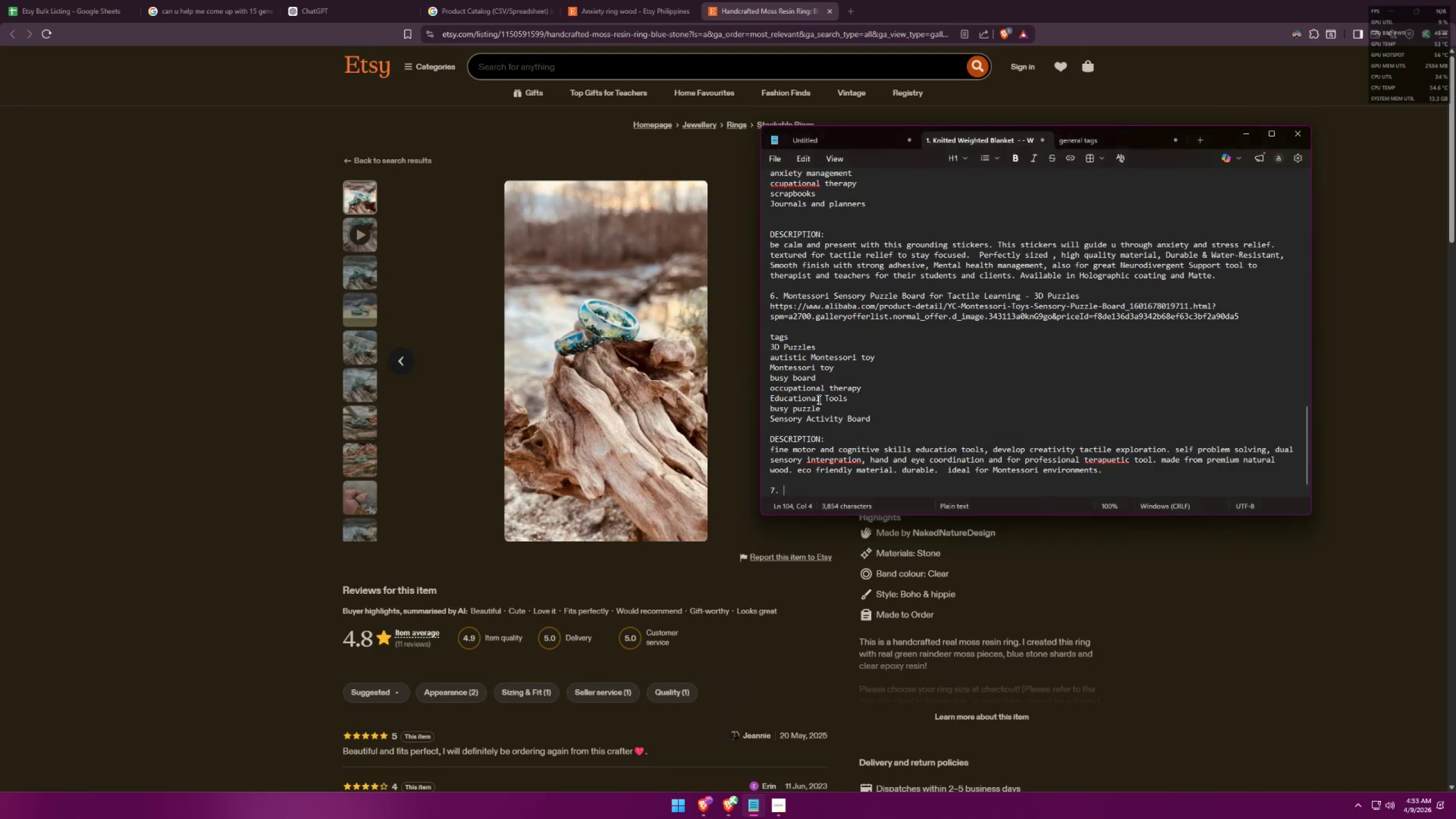 
key(Alt+Tab)
 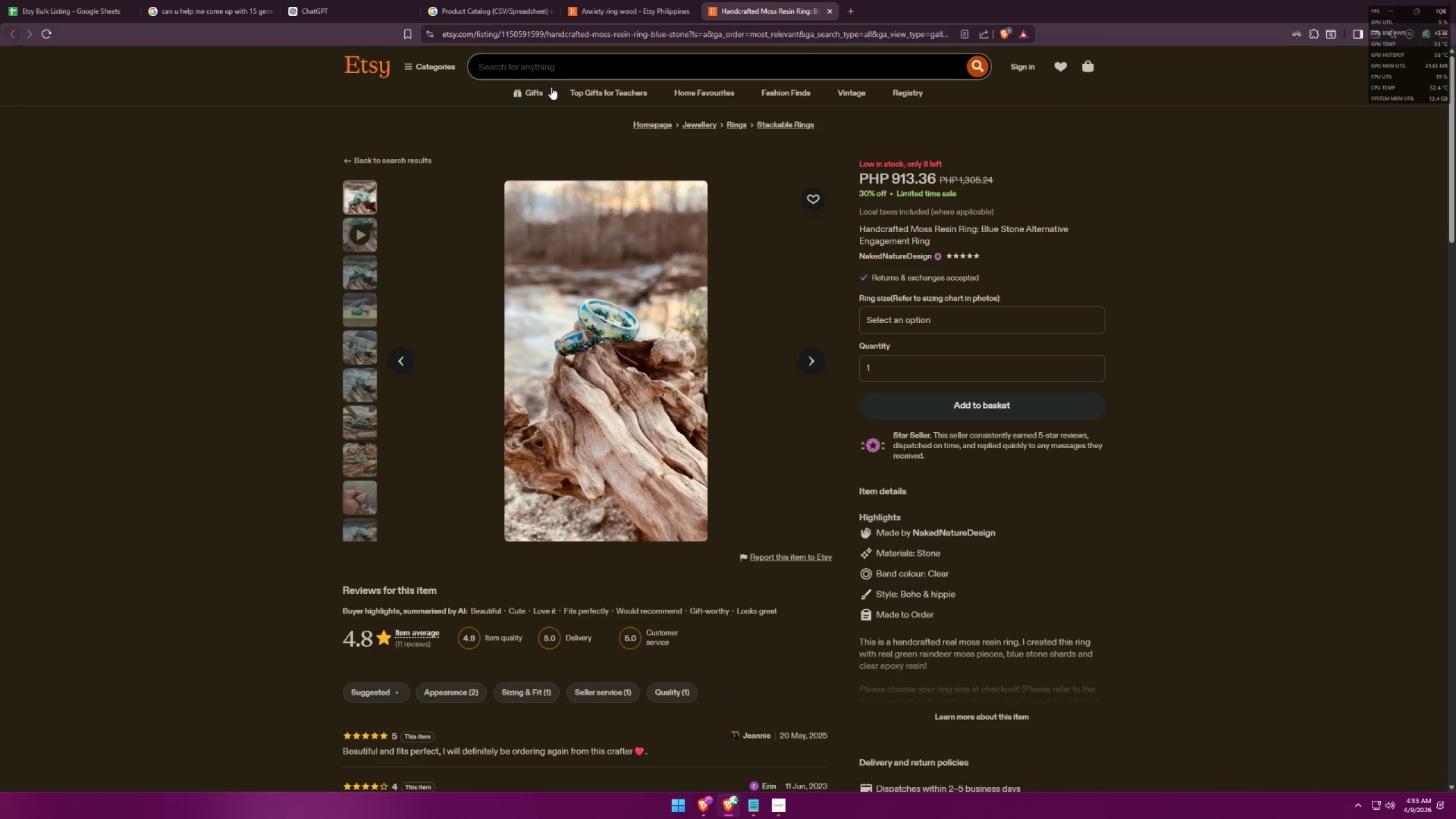 
type(hand crafted anxiety ring)
 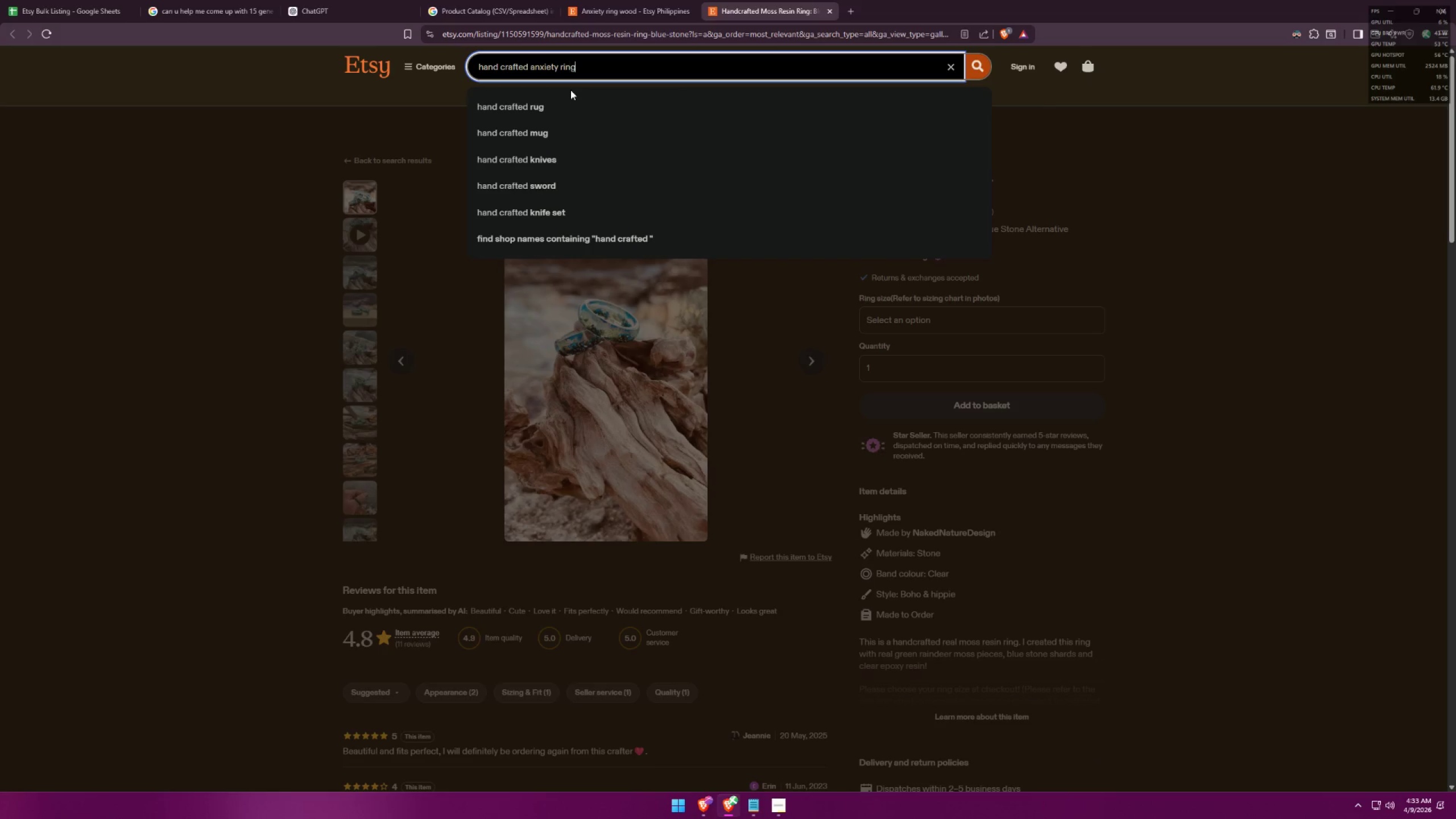 
key(Enter)
 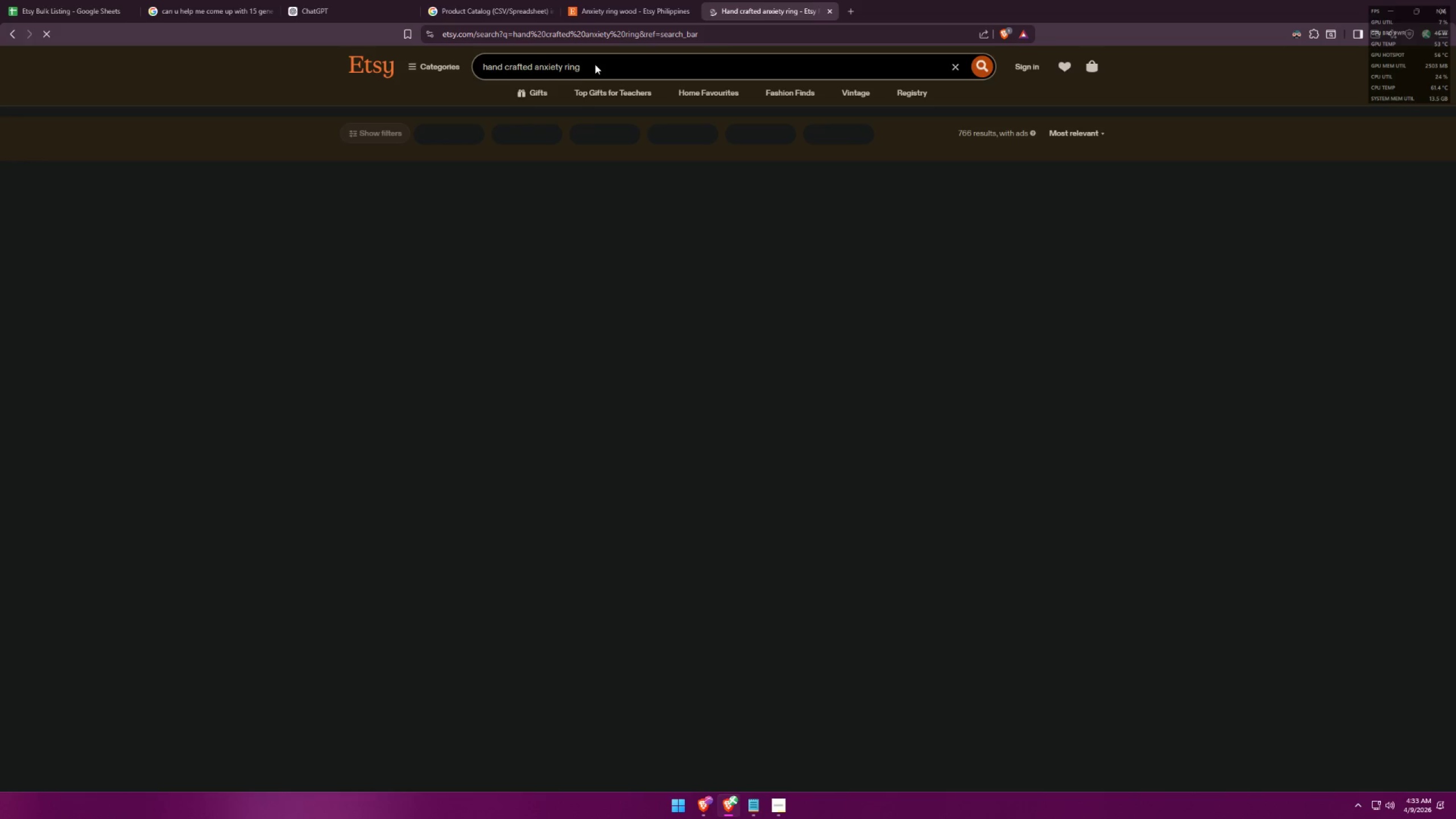 
mouse_move([572, 75])
 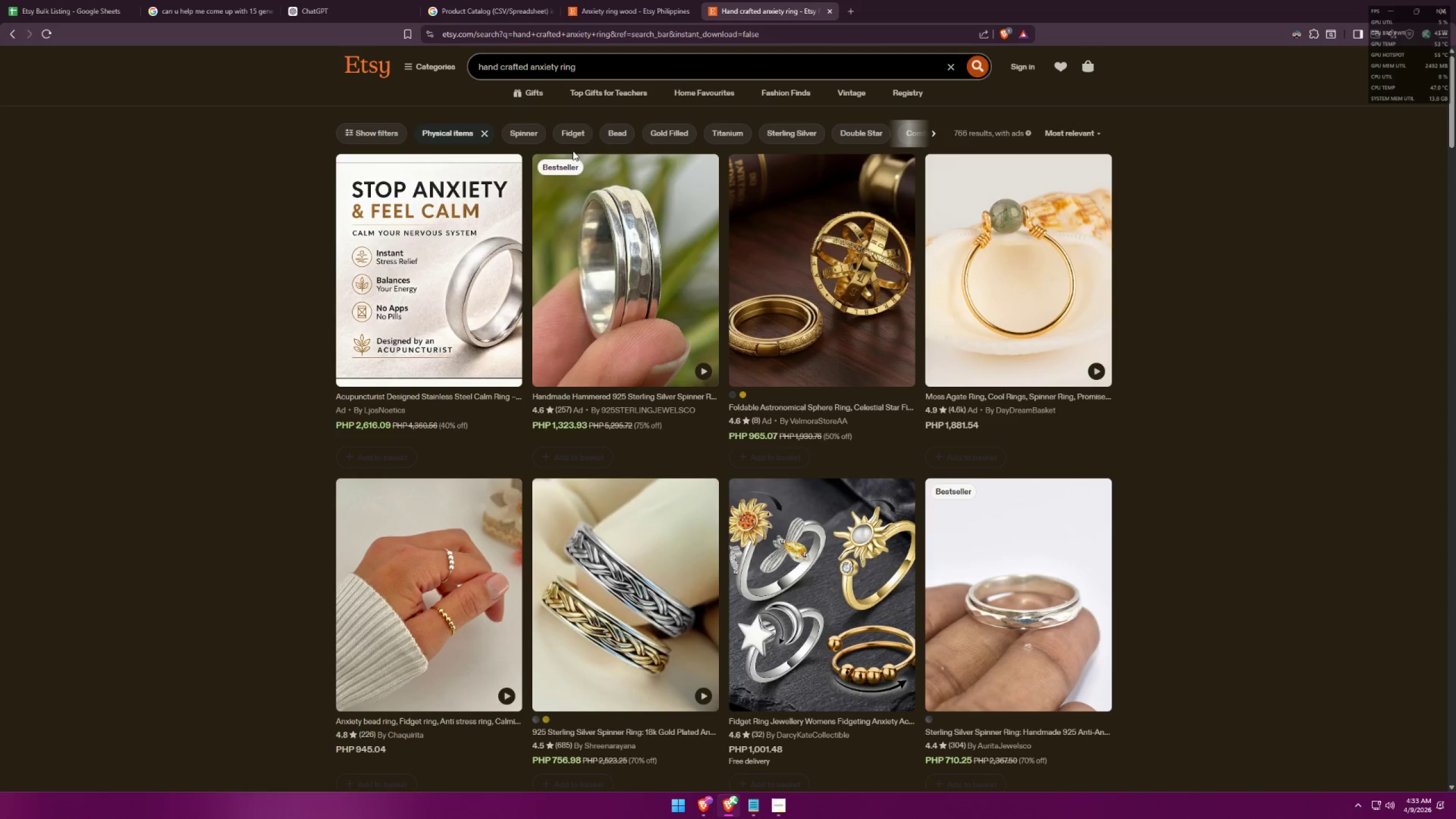 
wait(10.29)
 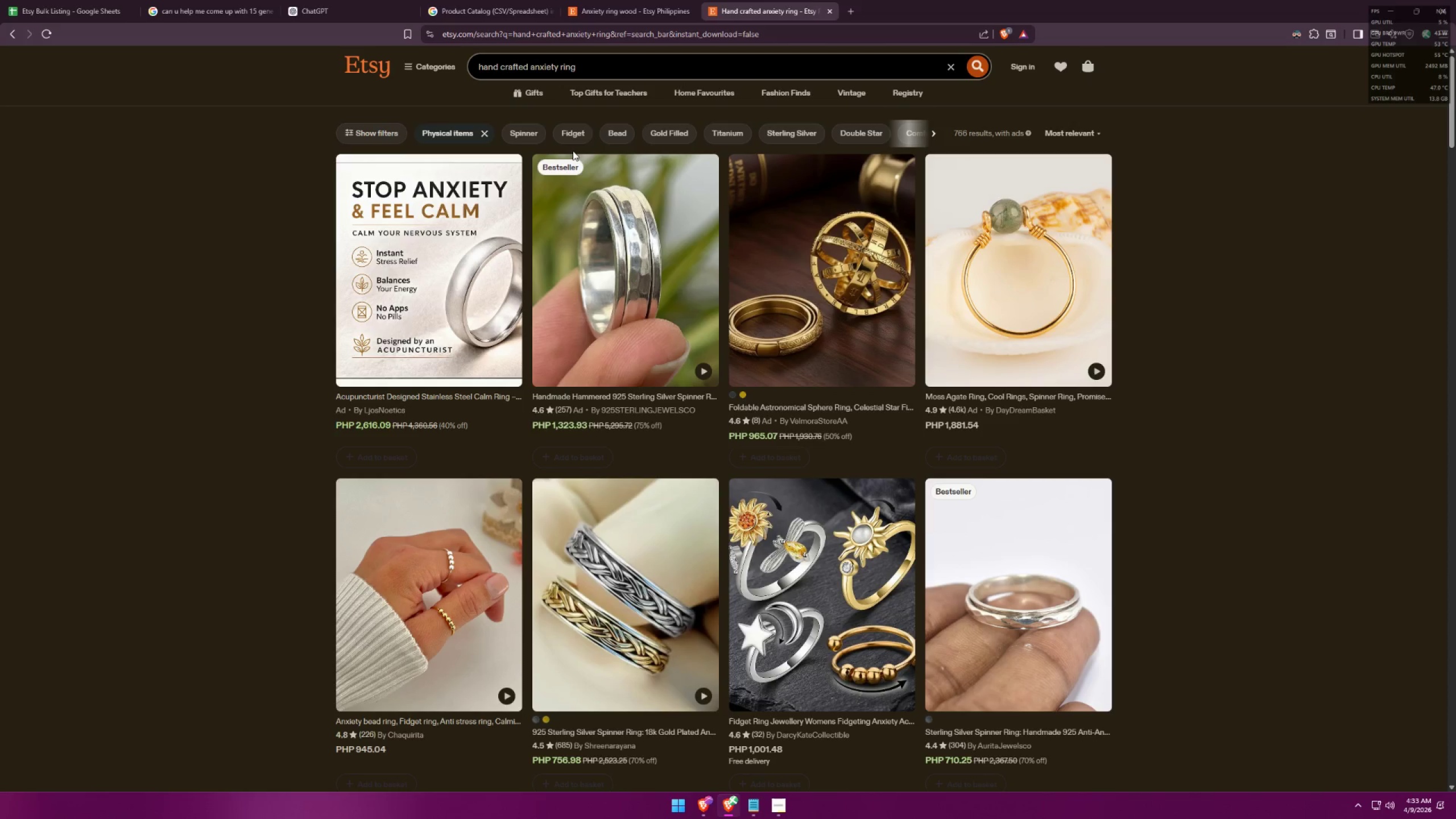 
scroll: coordinate [818, 444], scroll_direction: down, amount: 11.0
 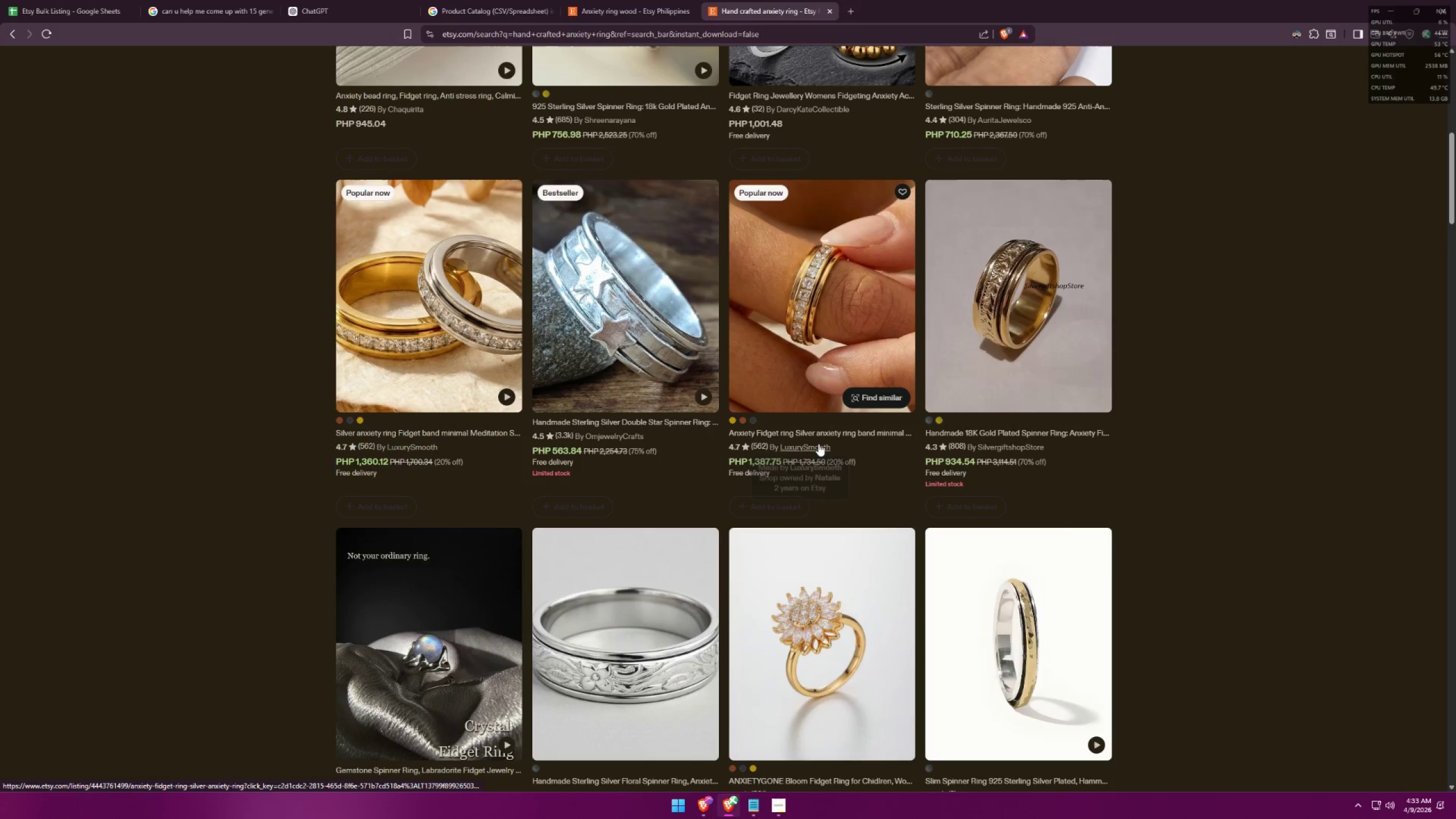 
key(Alt+AltLeft)
 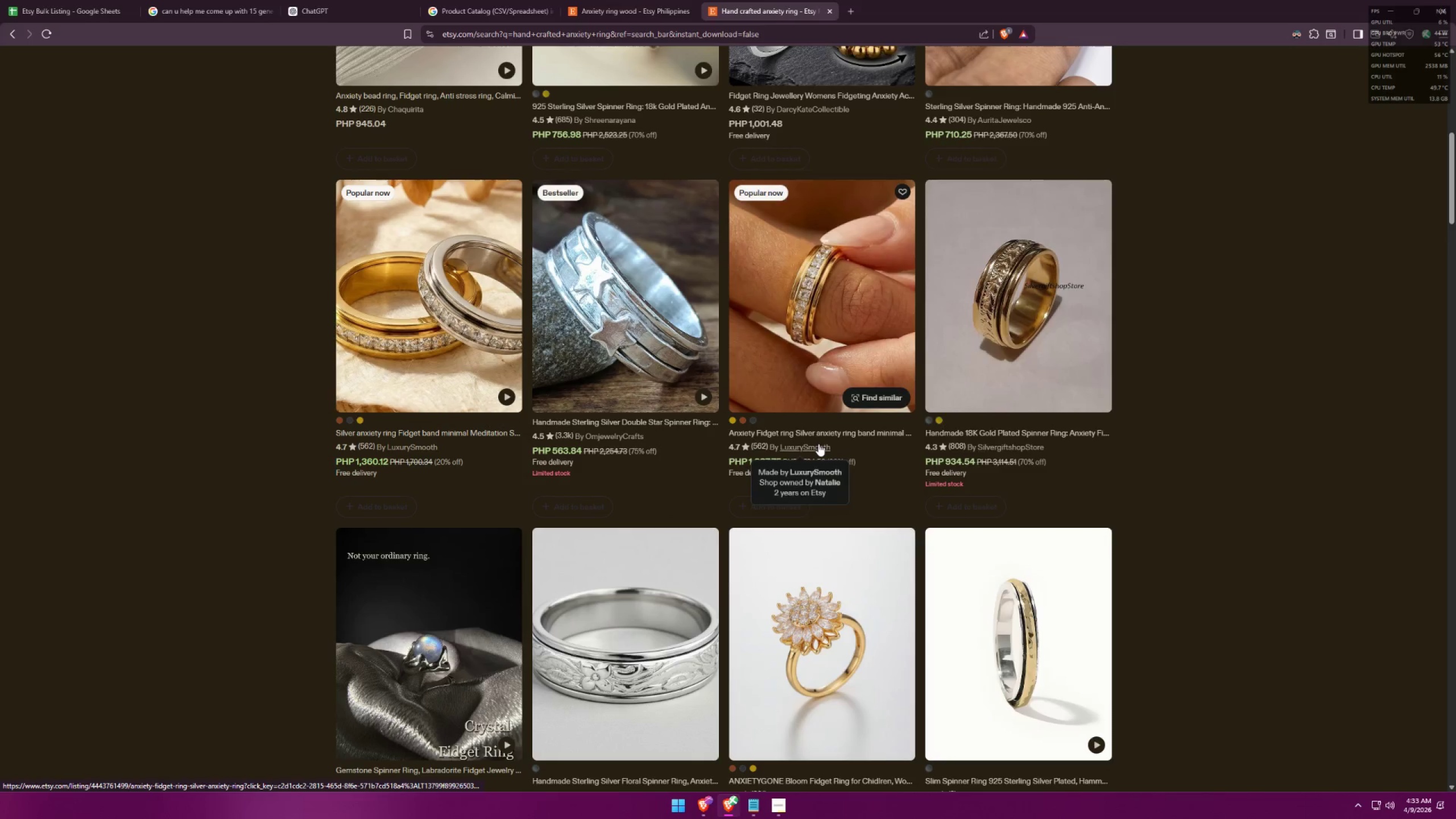 
key(Alt+Tab)
 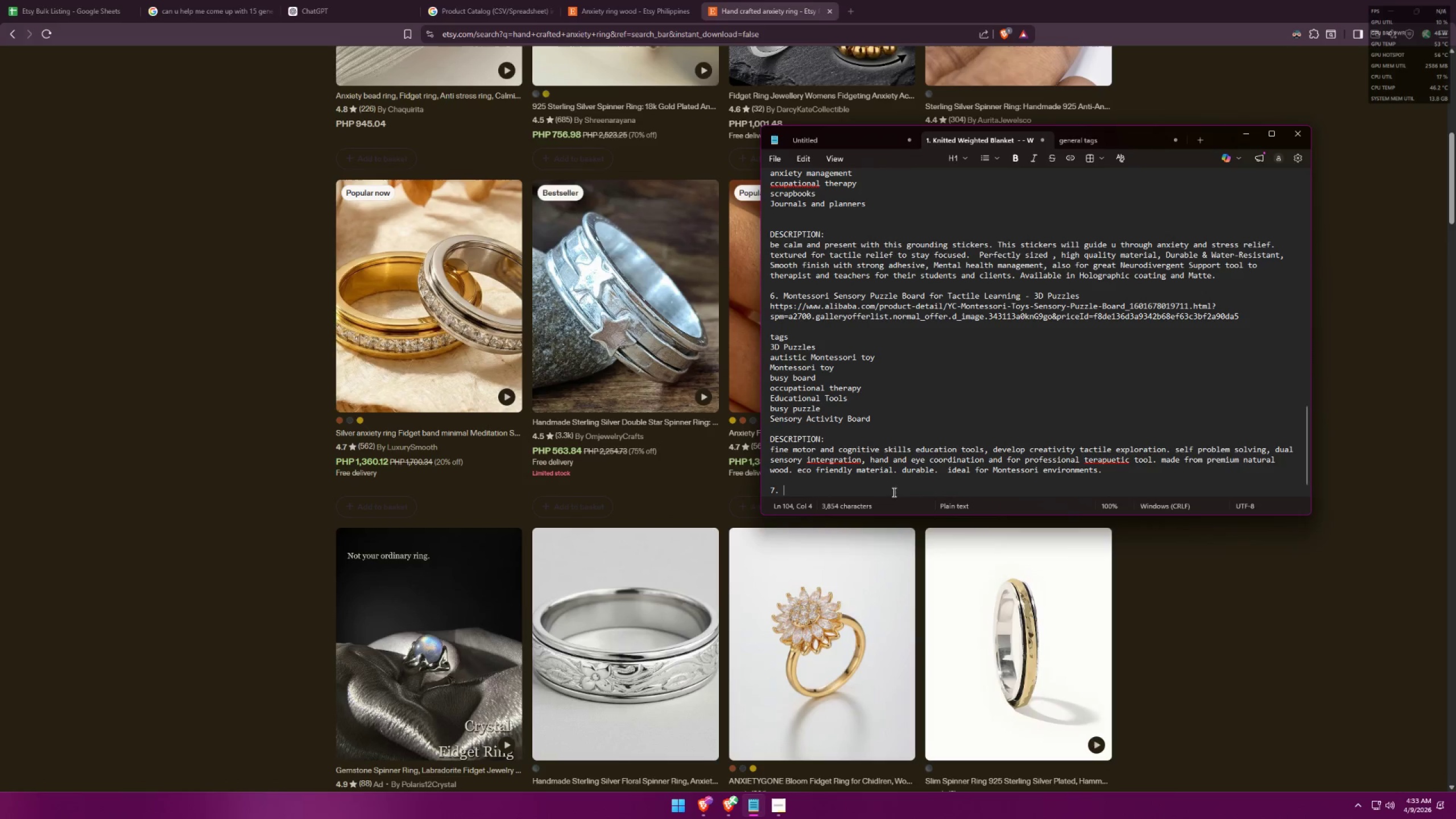 
type(Stylish AS)
key(Backspace)
type(nxiety Bead Rings. )
 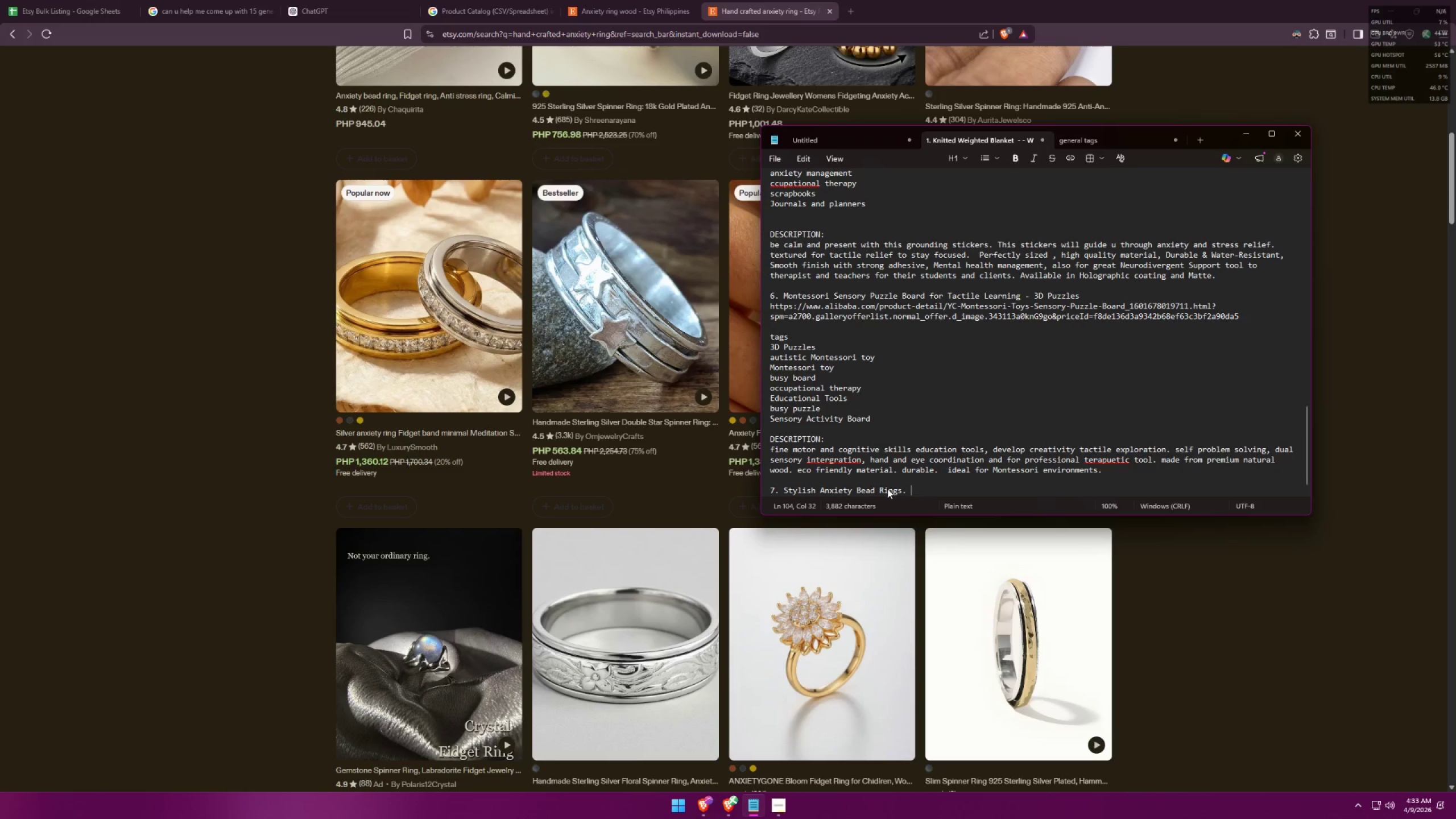 
 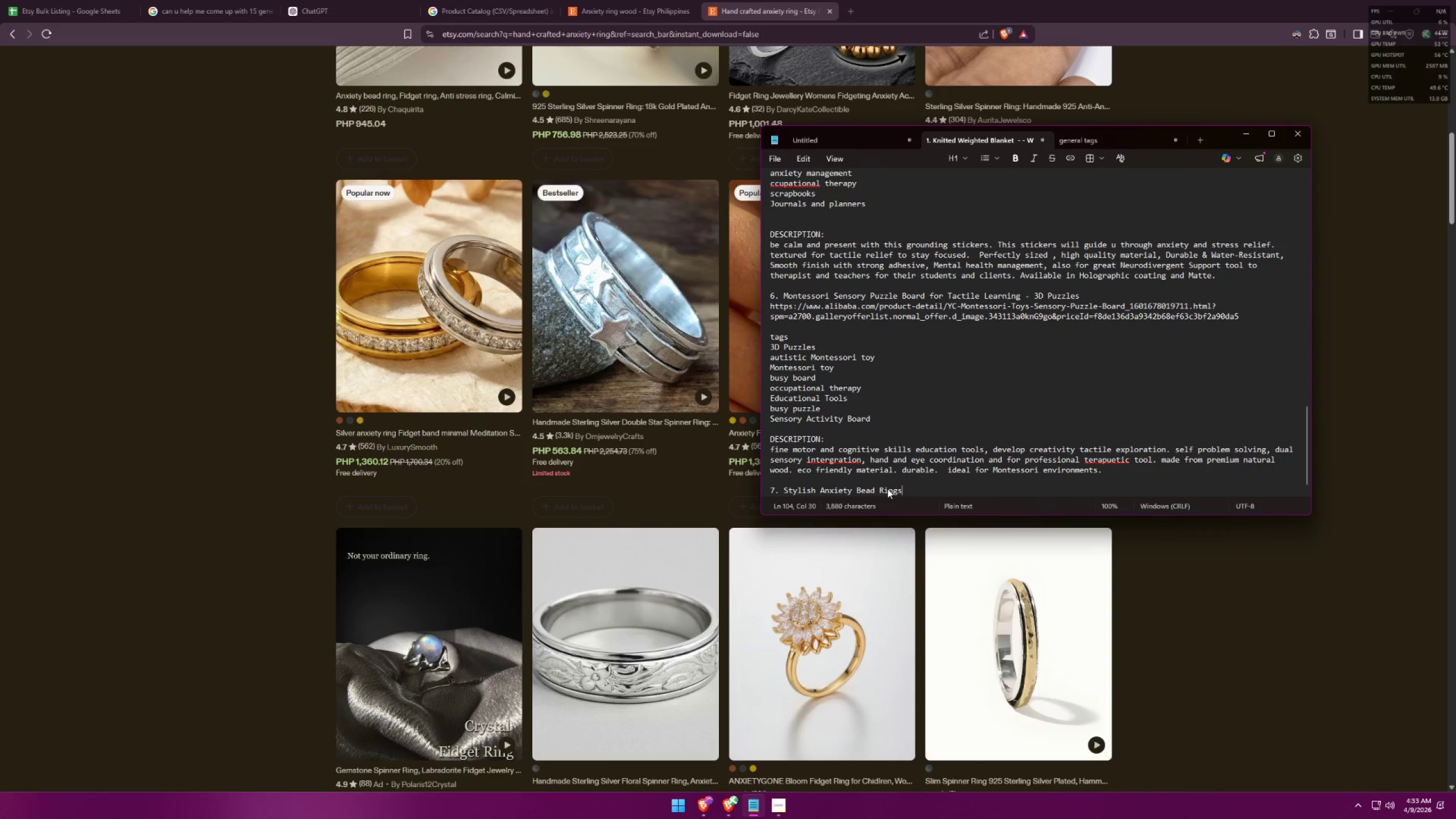 
key(Alt+AltLeft)
 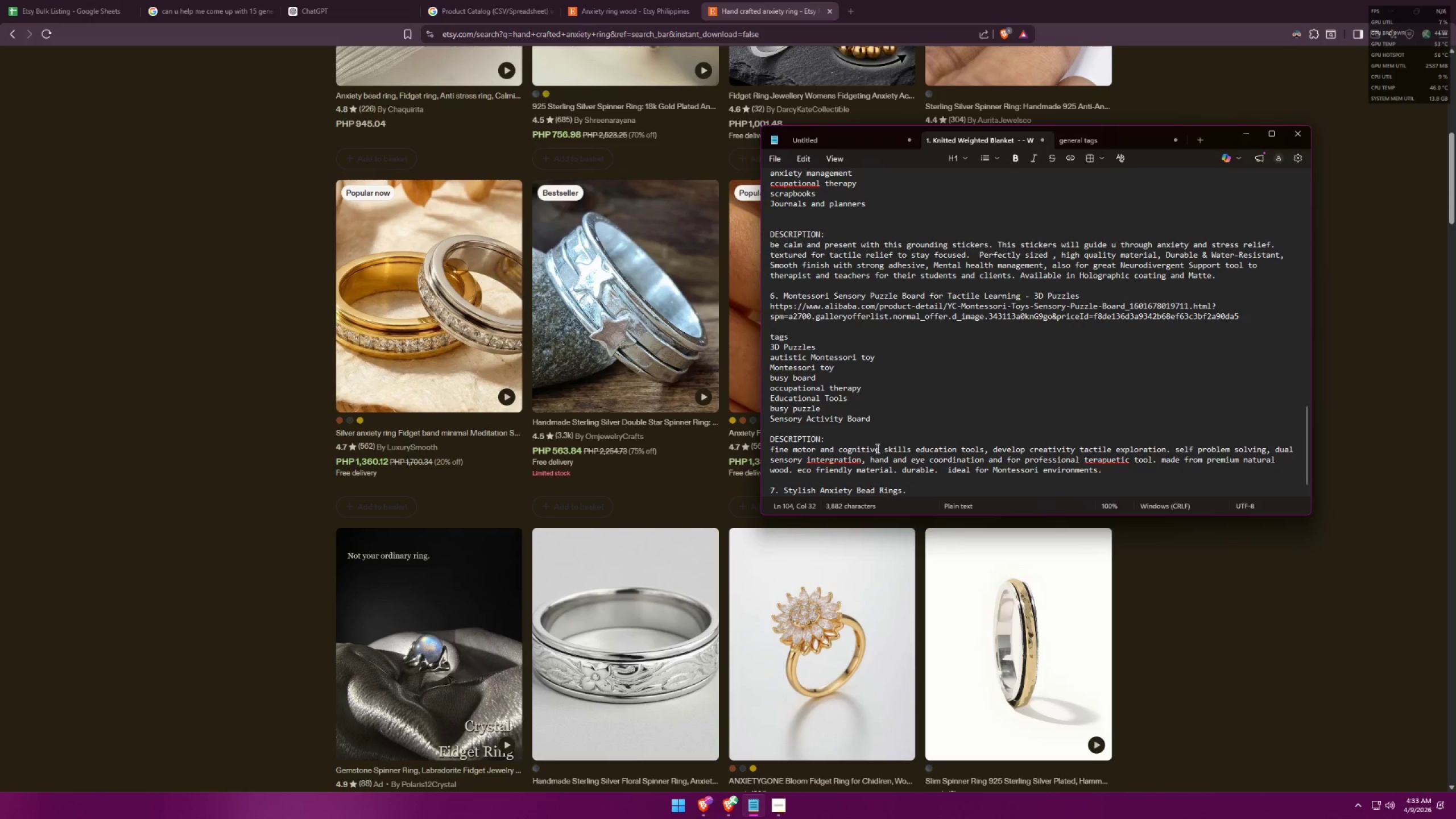 
key(Alt+Tab)
 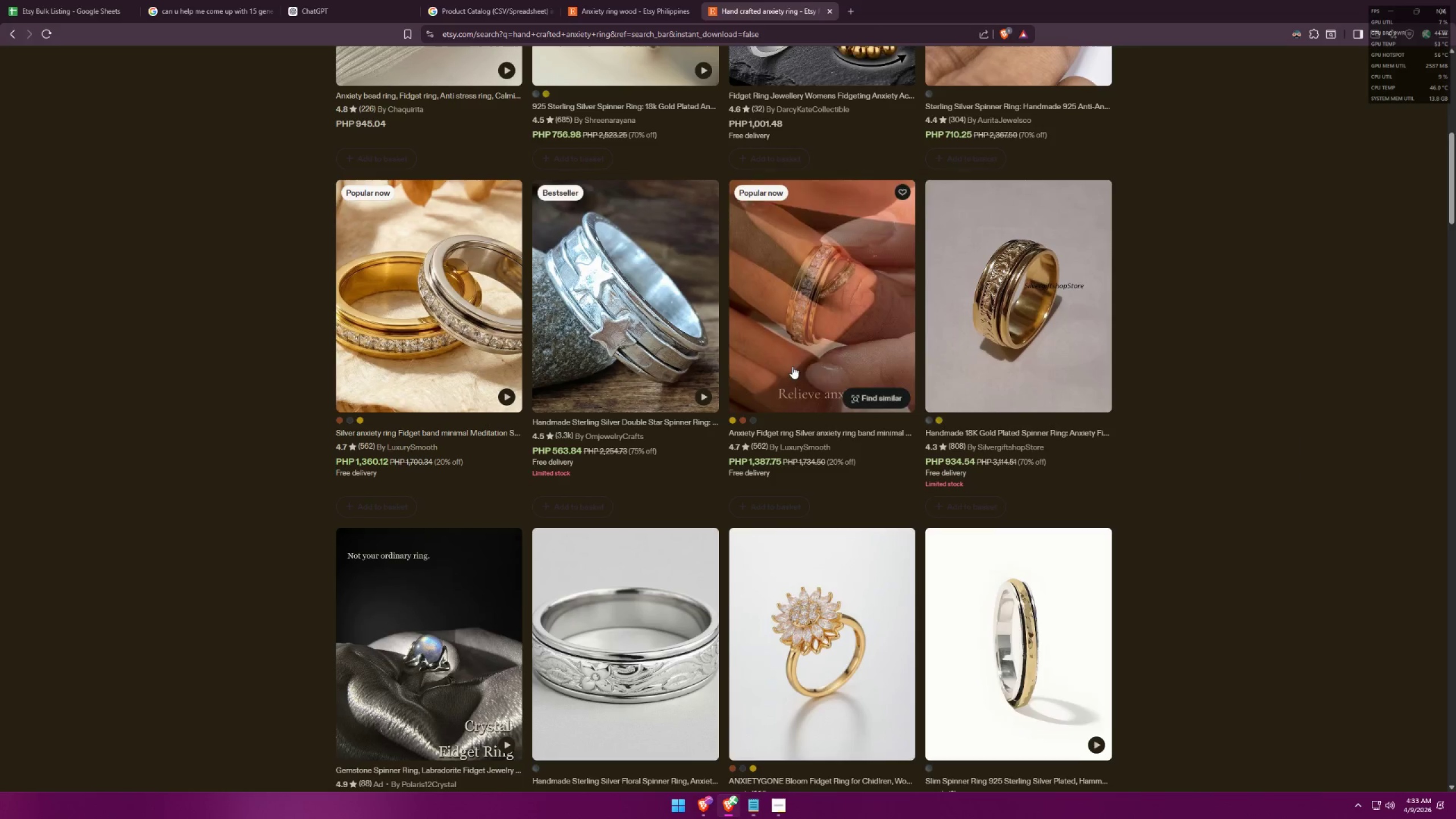 
scroll: coordinate [631, 370], scroll_direction: up, amount: 15.0
 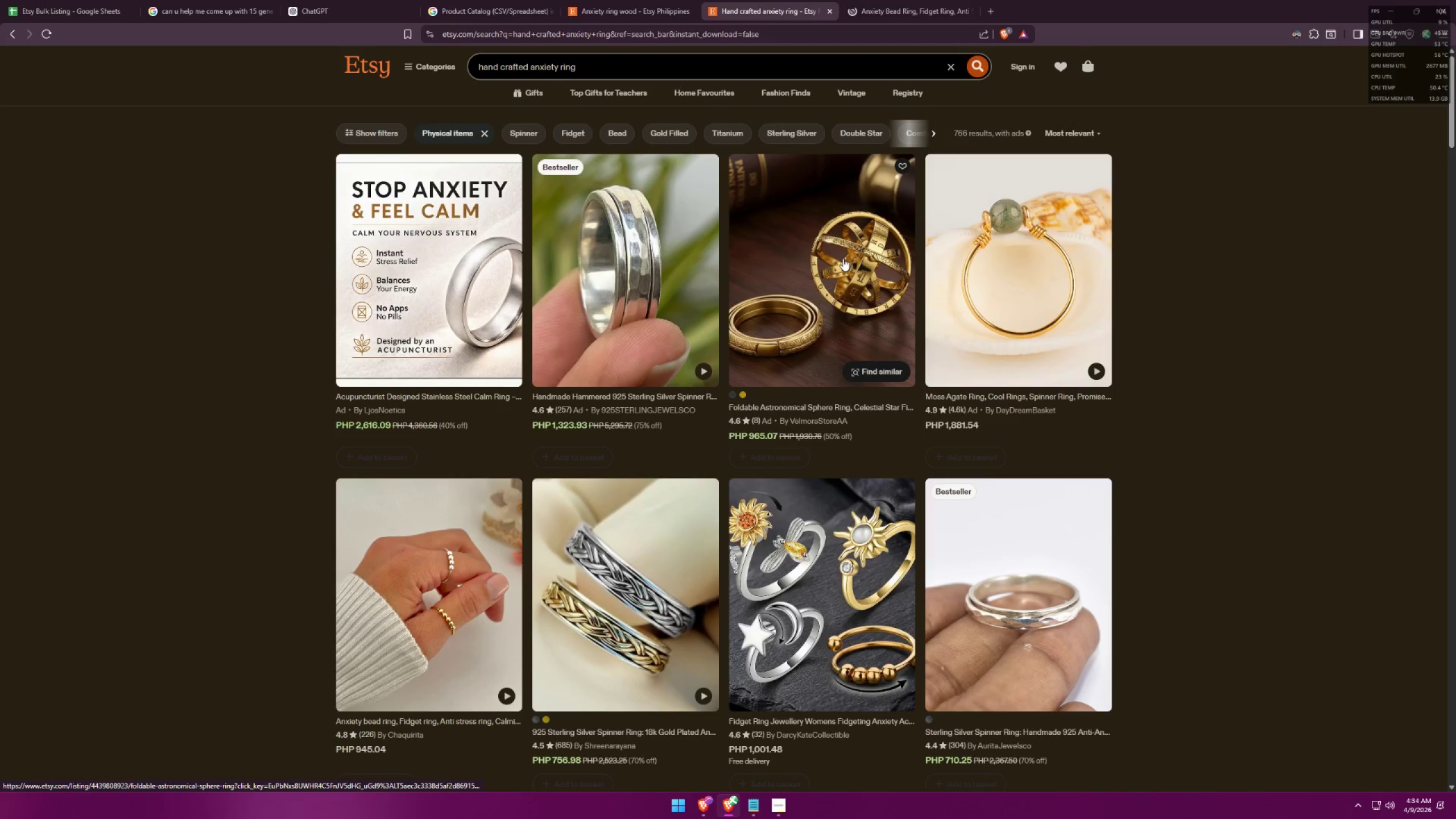 
scroll: coordinate [860, 241], scroll_direction: down, amount: 8.0
 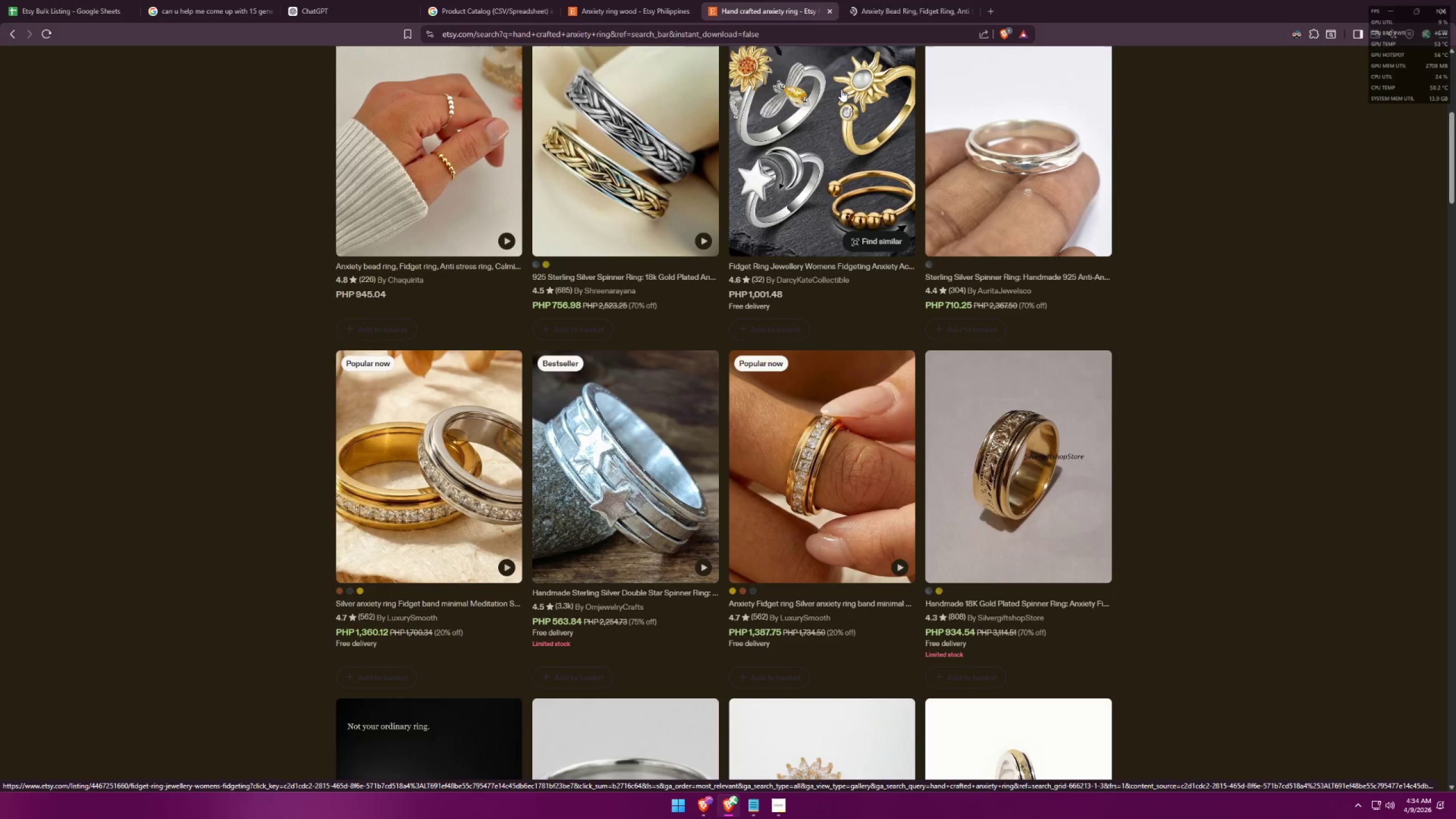 
left_click([879, 0])
 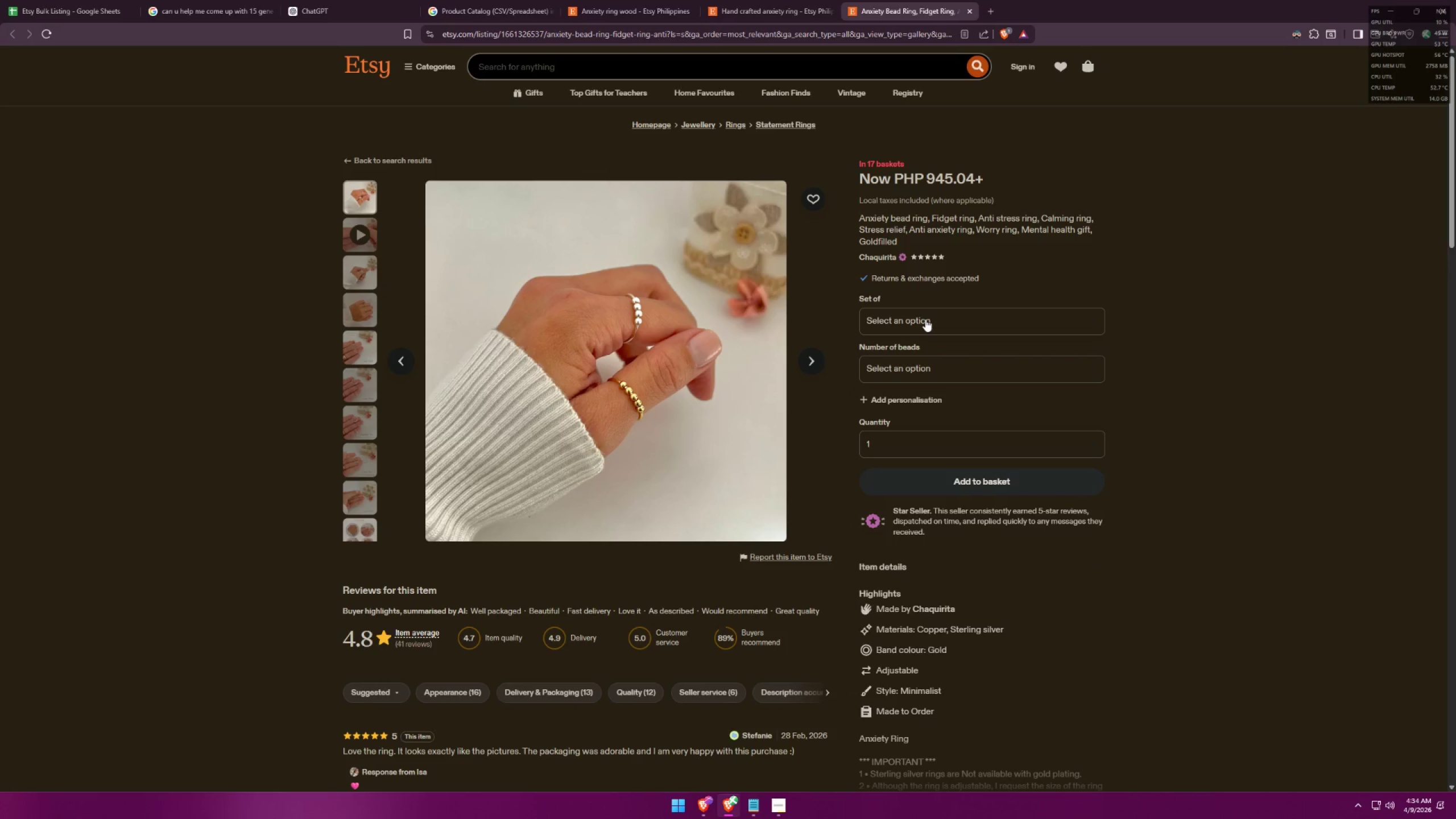 
wait(8.74)
 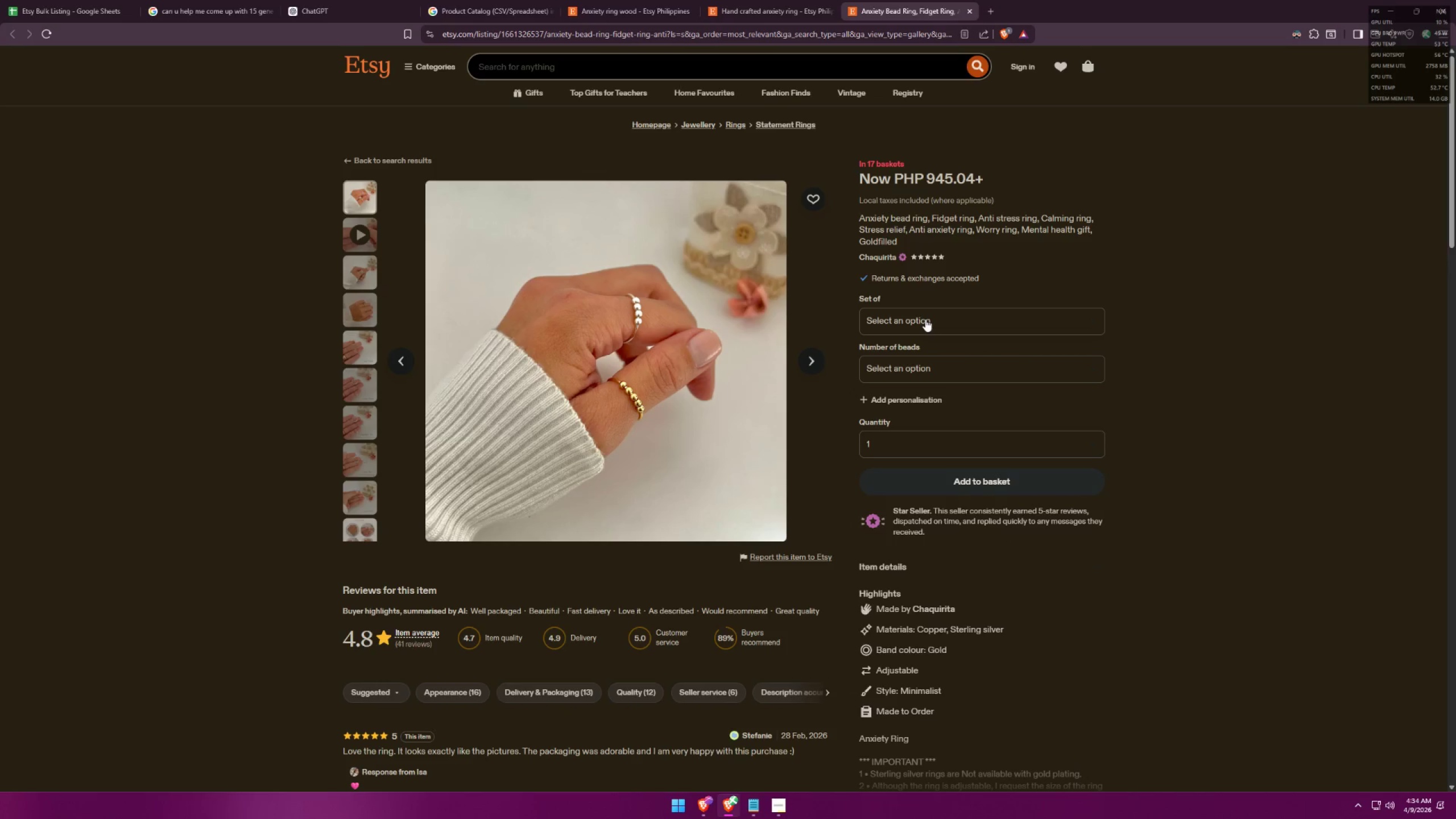 
left_click_drag(start_coordinate=[928, 322], to_coordinate=[925, 320])
 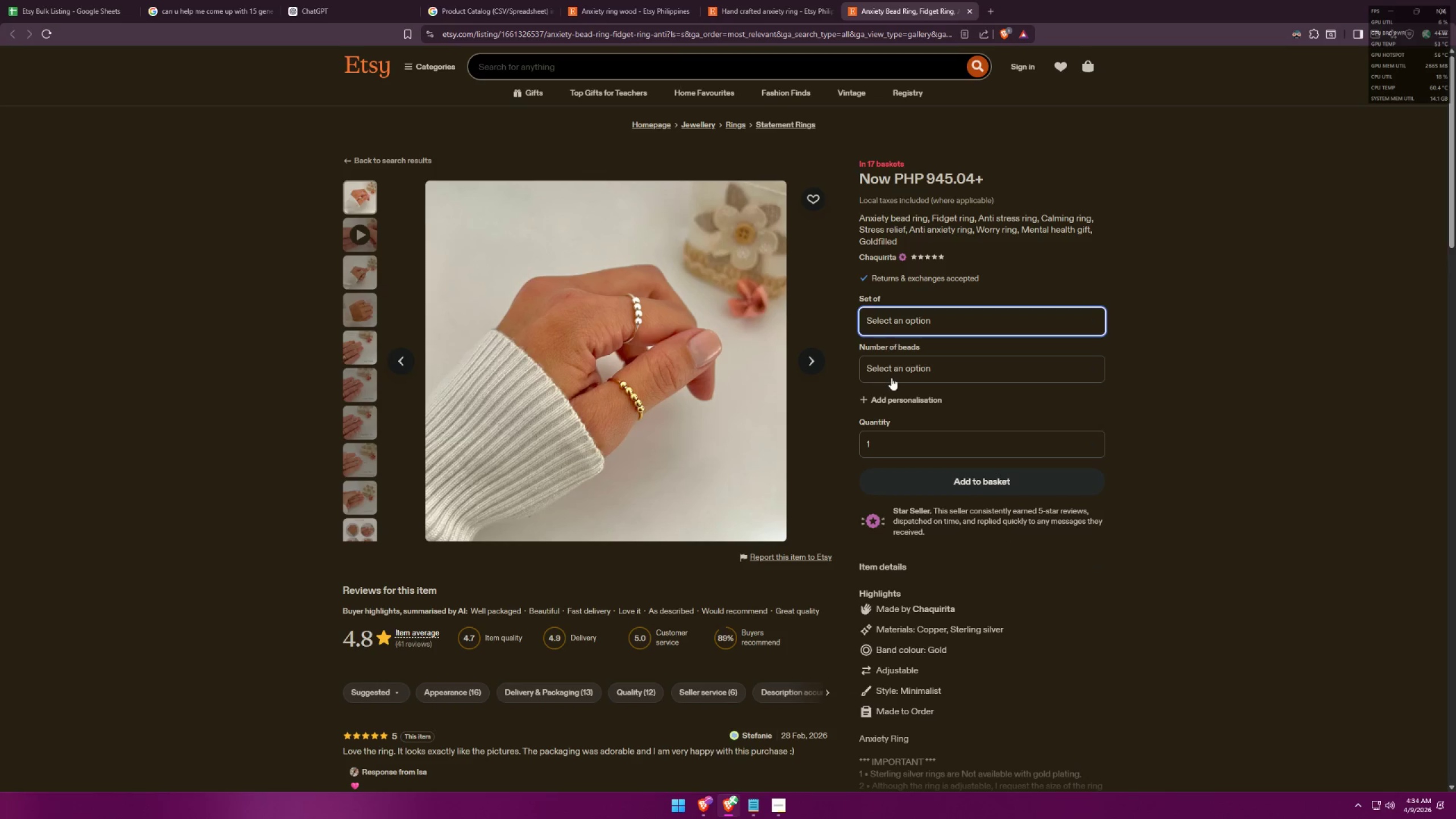 
double_click([891, 378])
 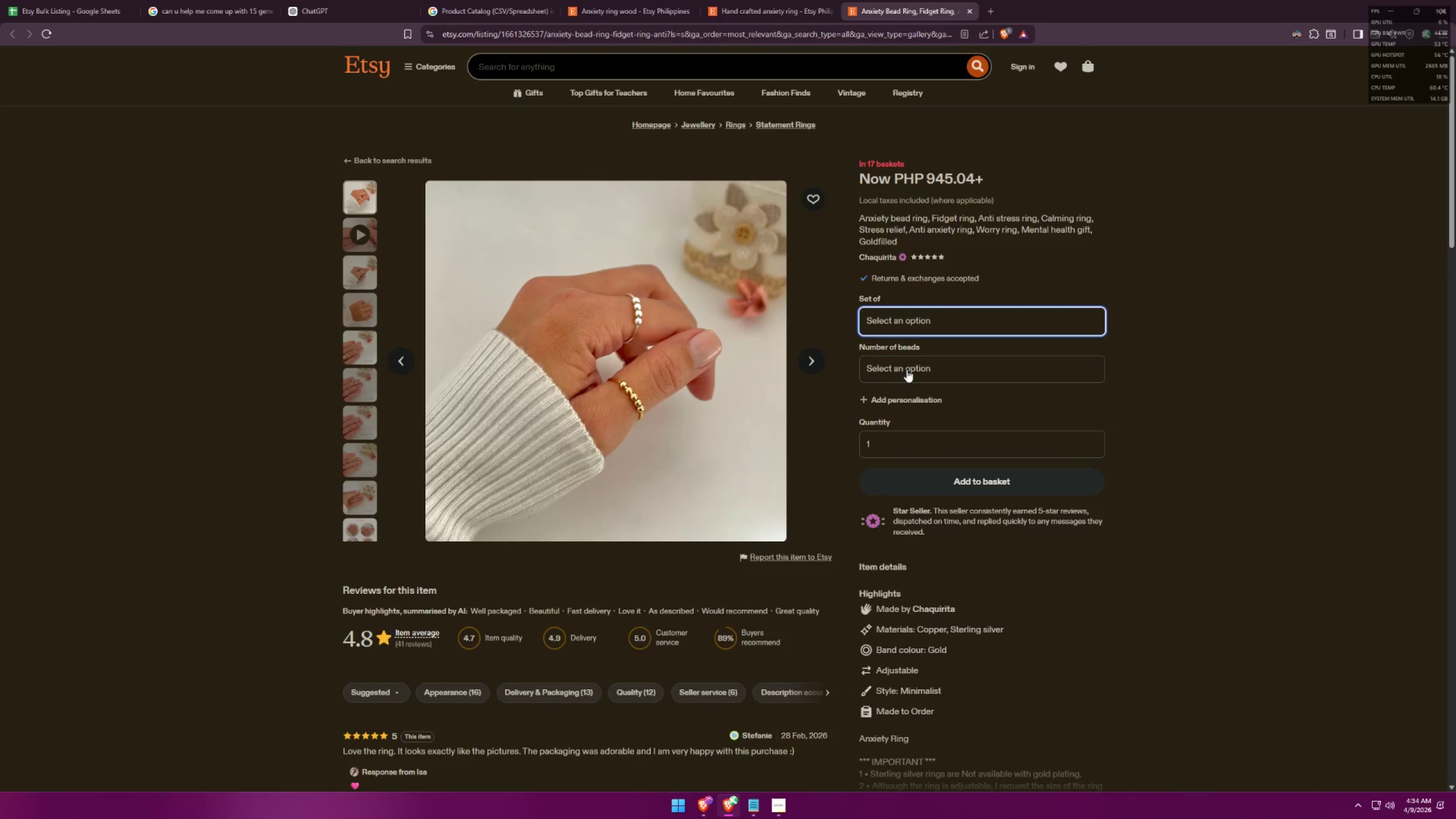 
triple_click([909, 368])
 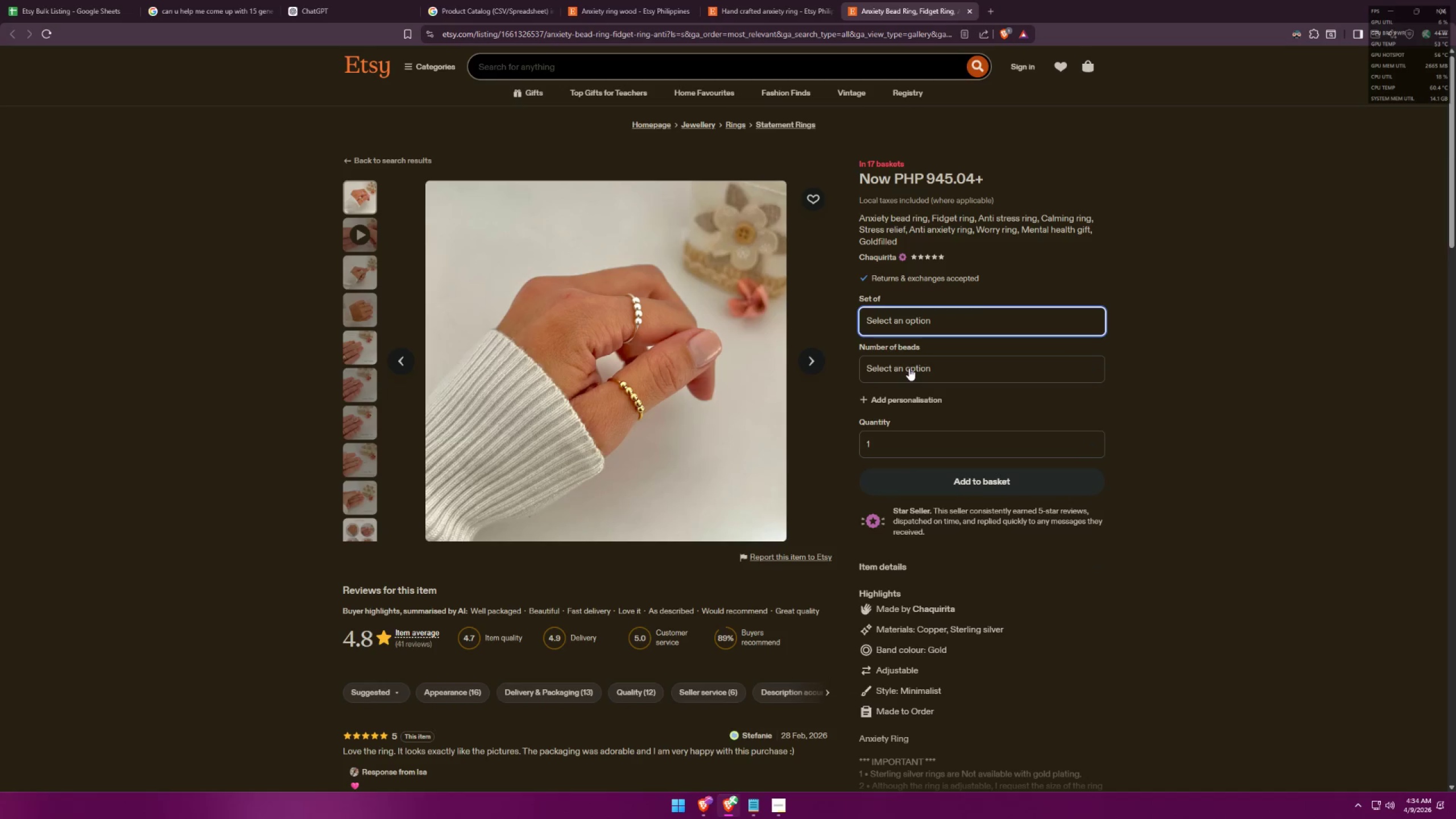 
left_click([909, 368])
 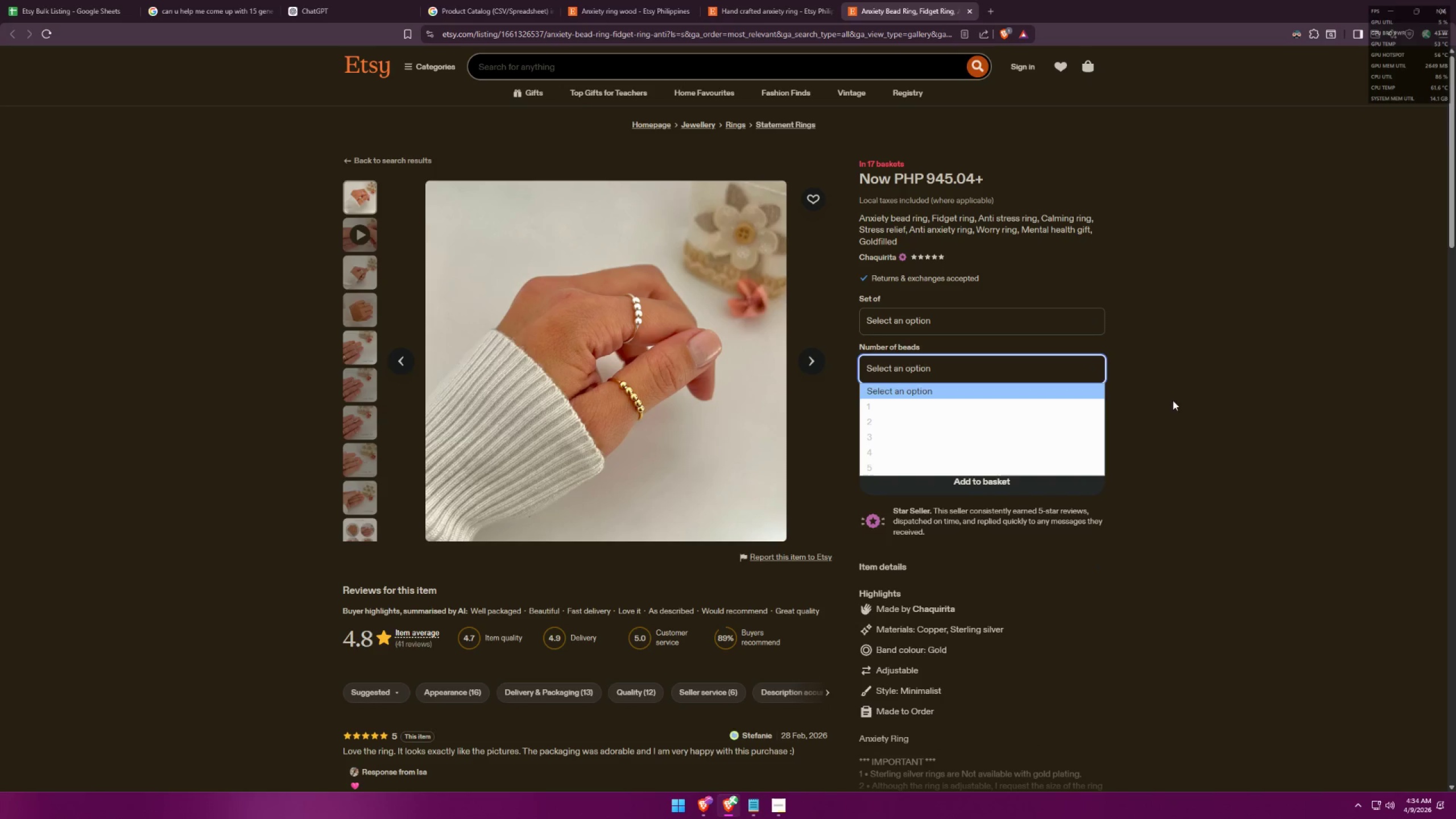 
left_click([1141, 363])
 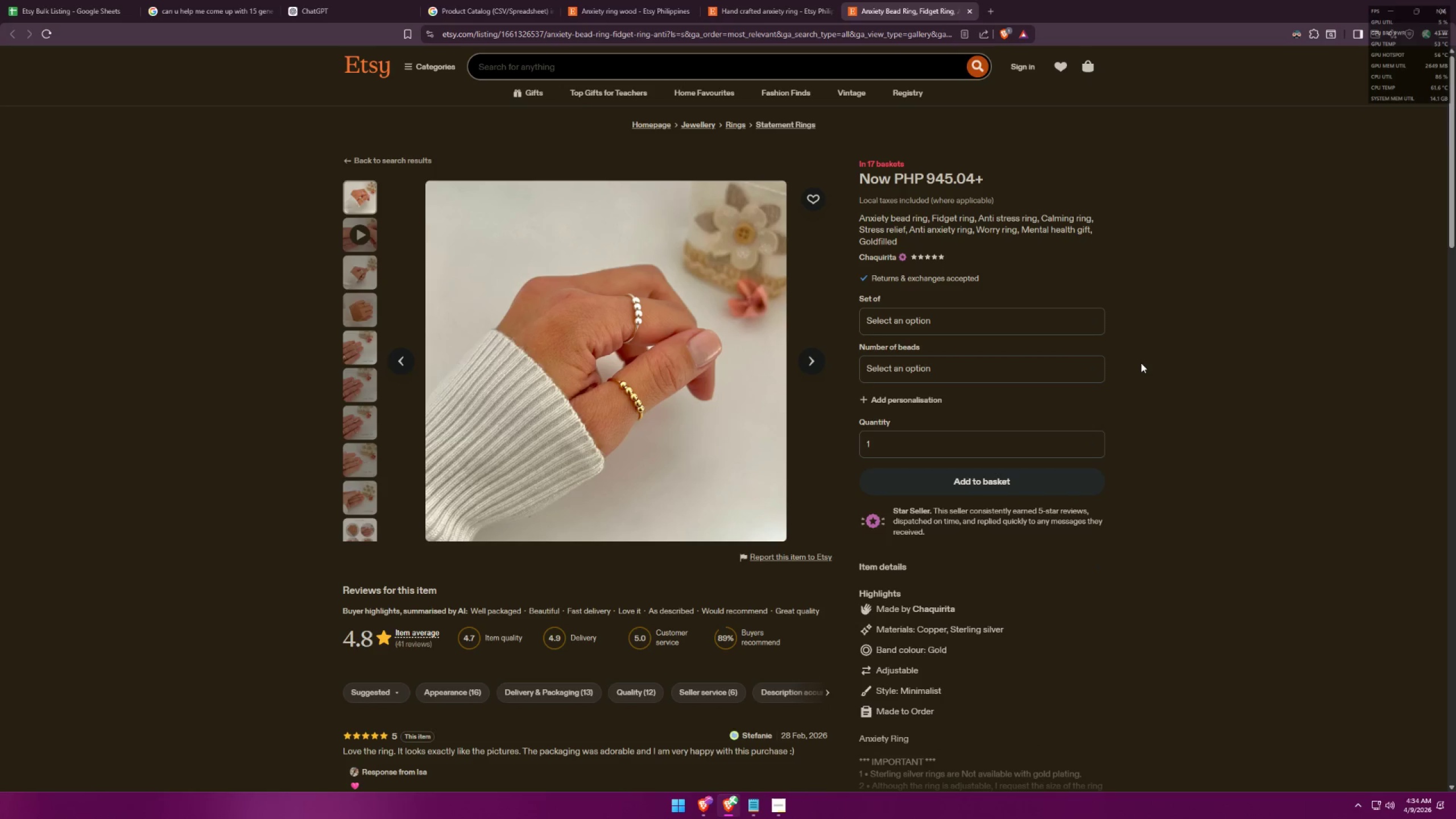 
key(Alt+AltLeft)
 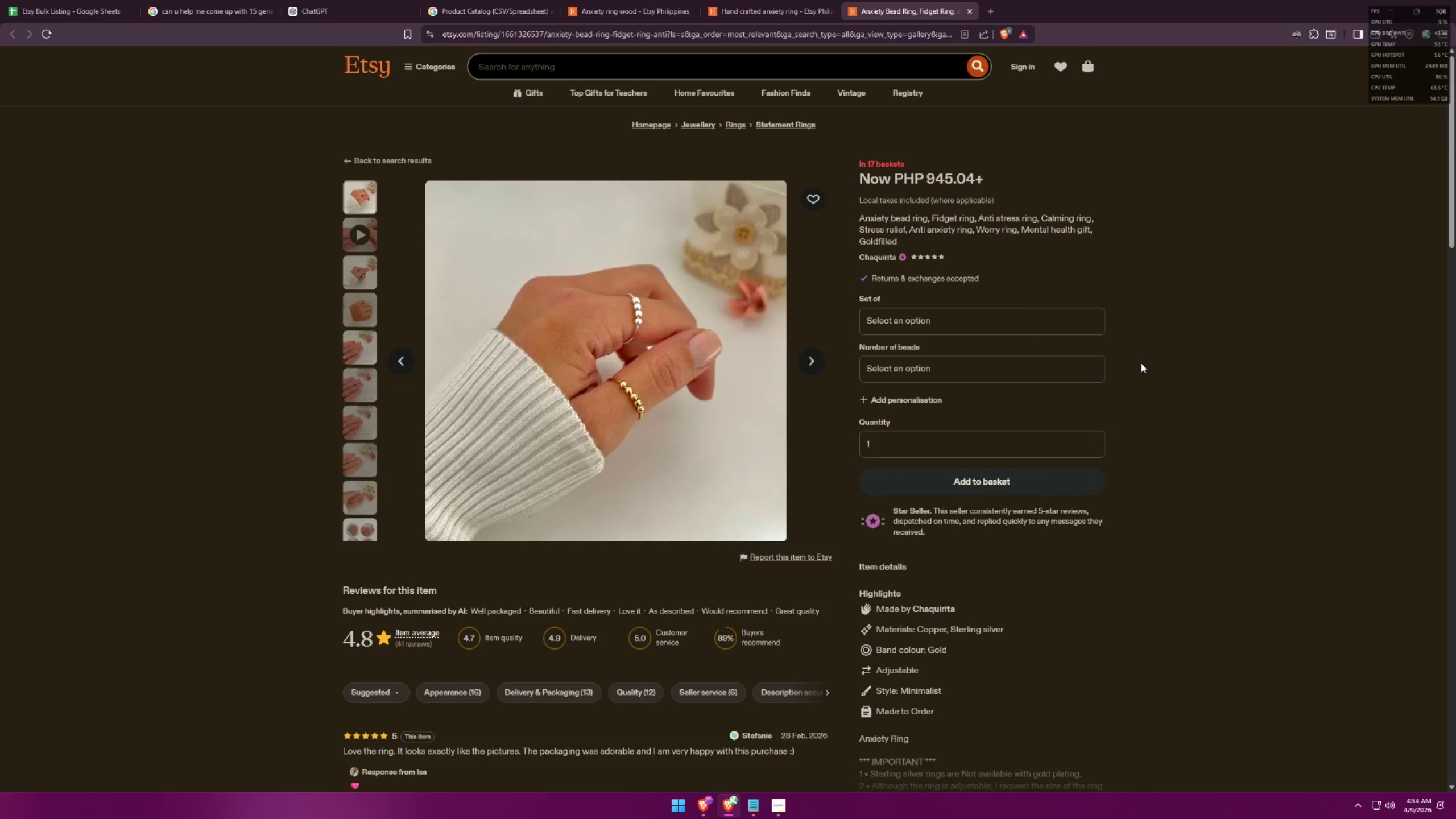 
key(Alt+Tab)
 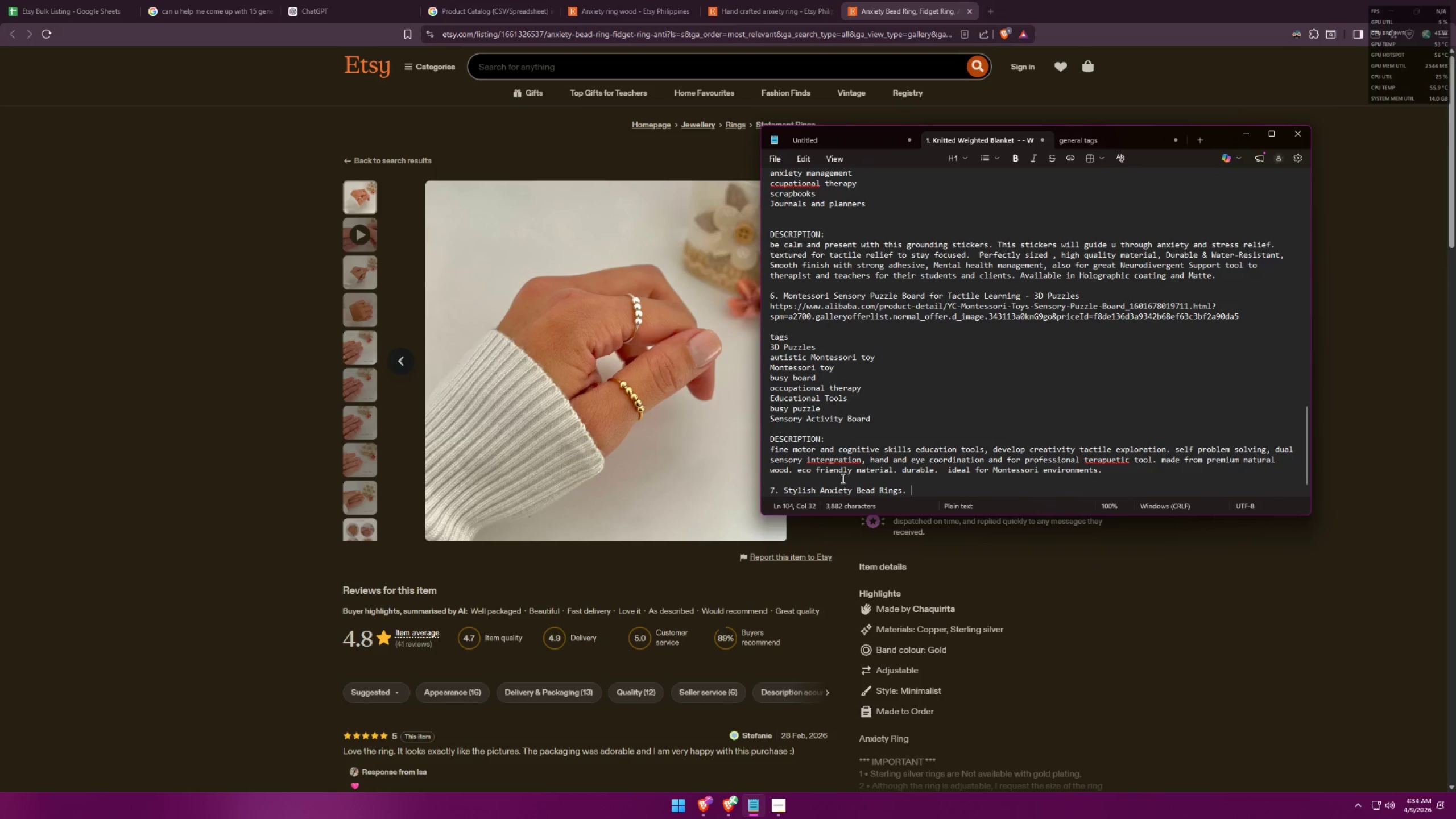 
key(Alt+AltLeft)
 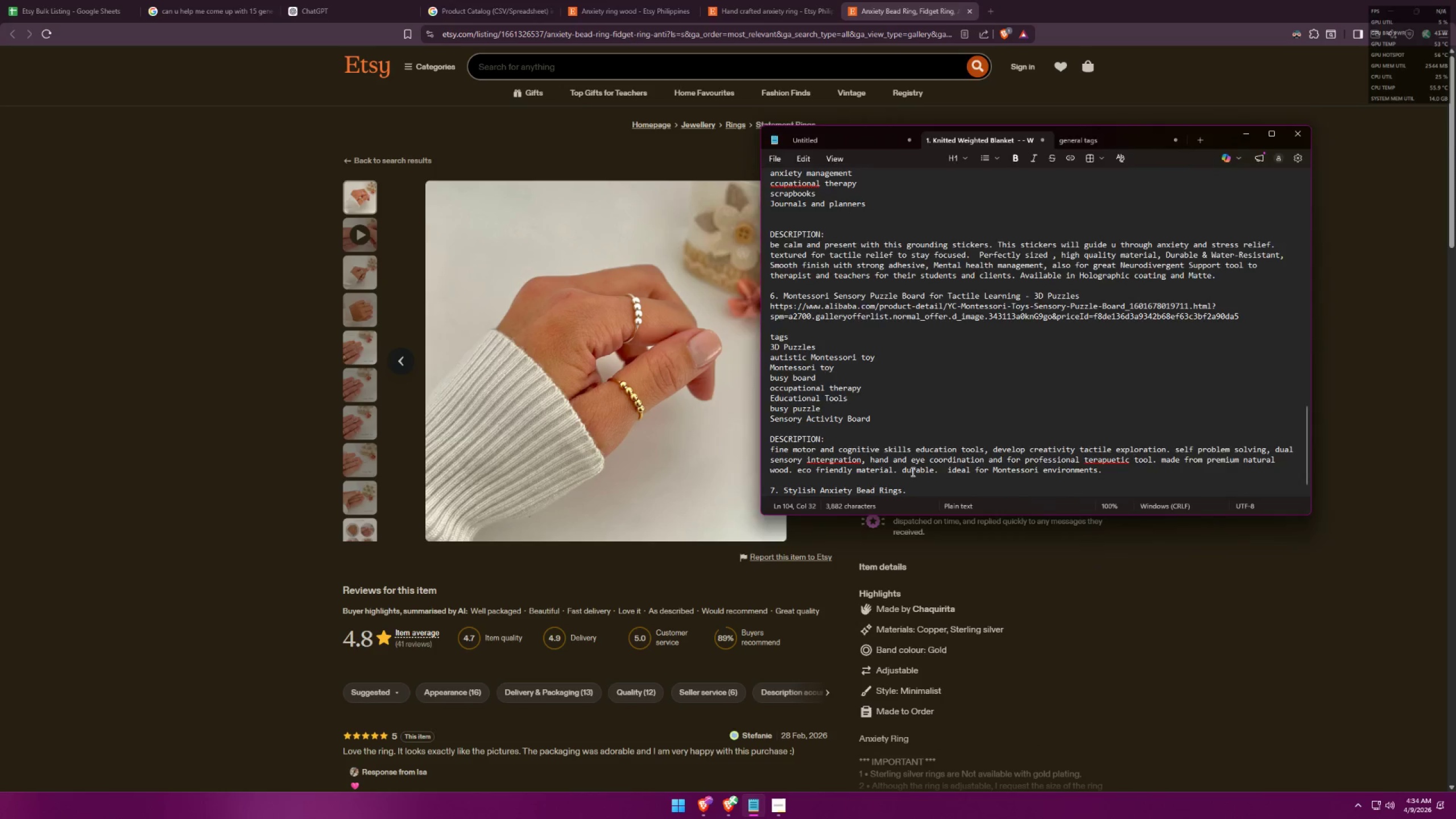 
key(Alt+Tab)
 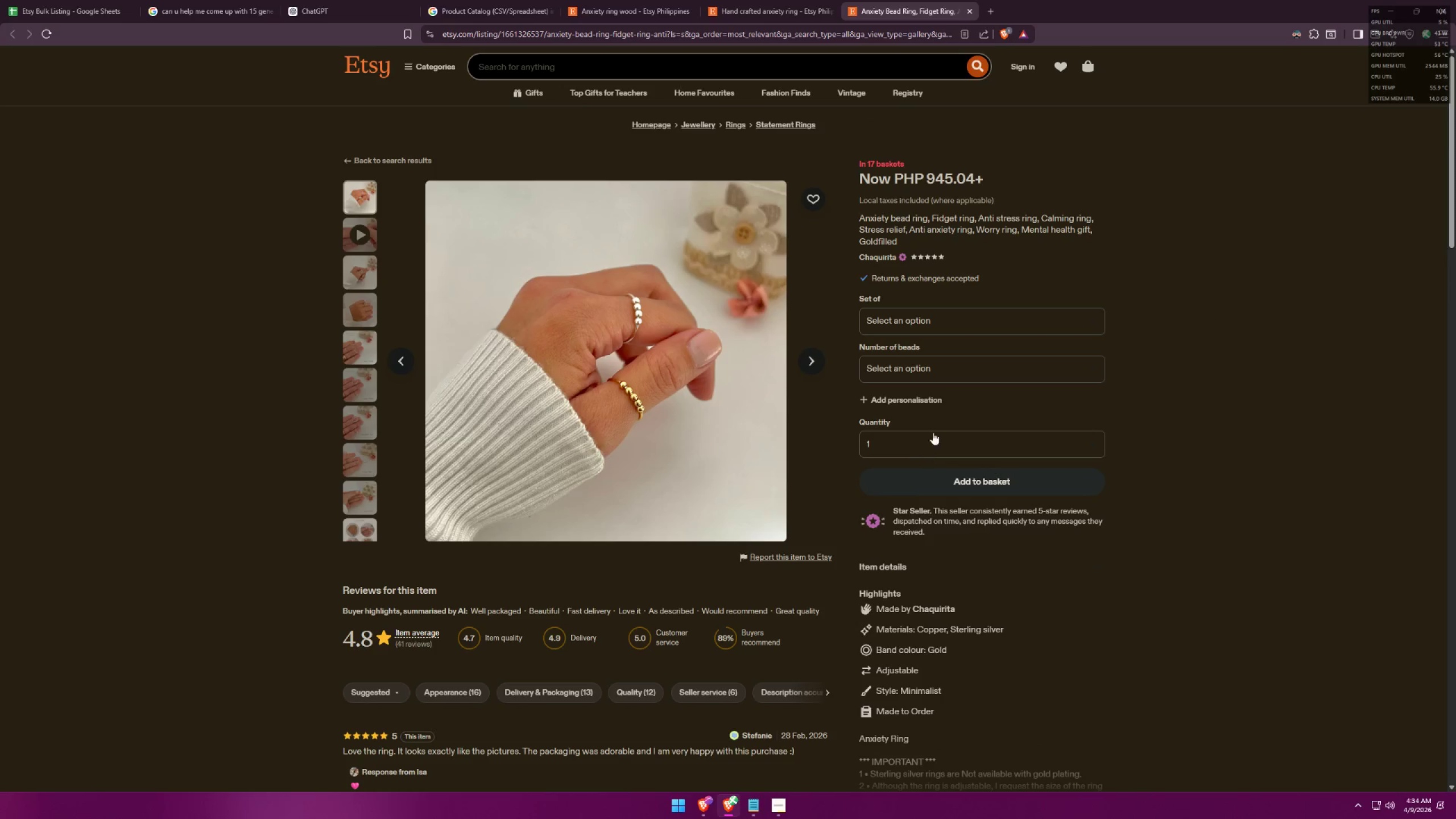 
left_click([941, 380])
 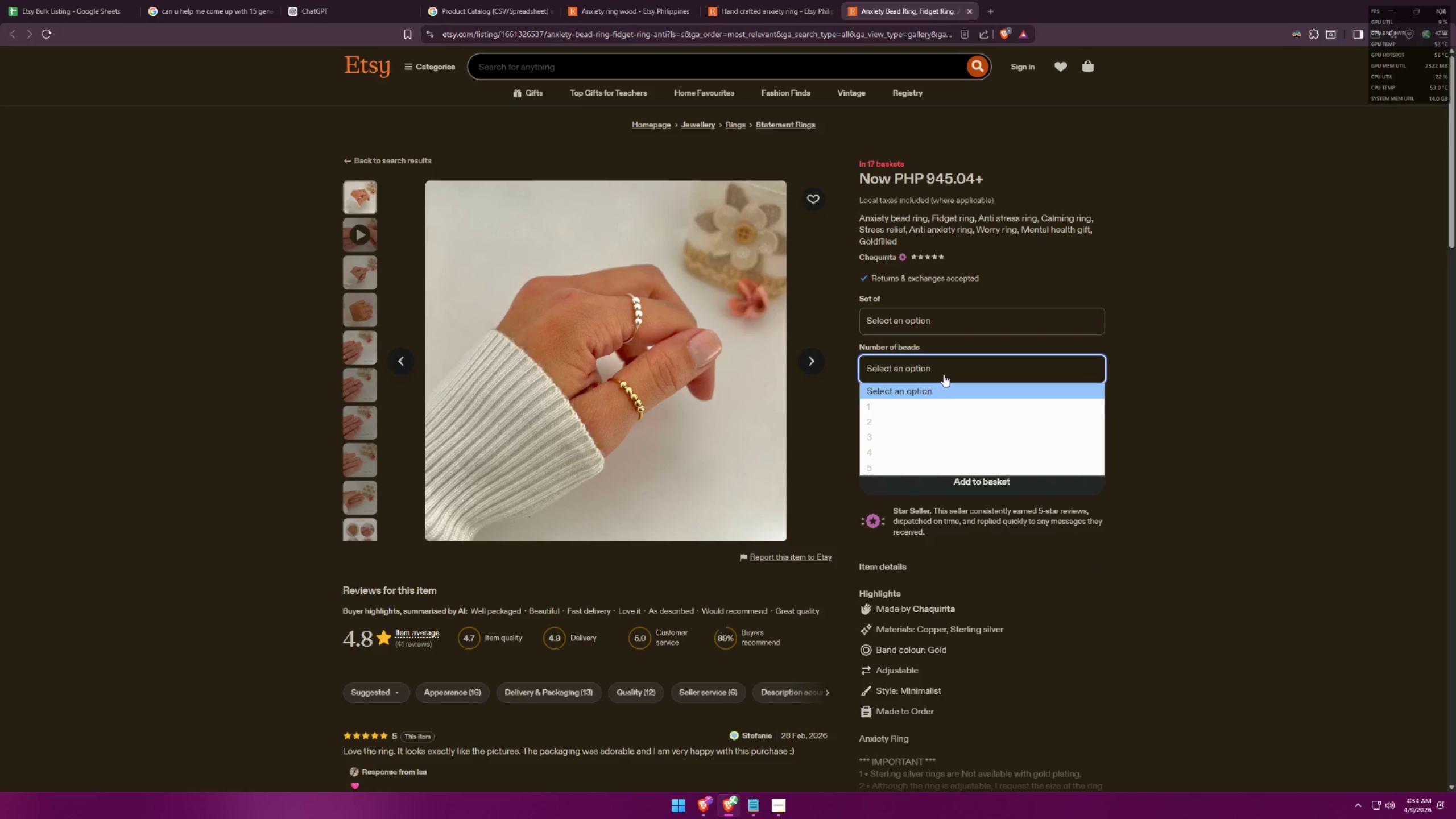 
left_click([945, 373])
 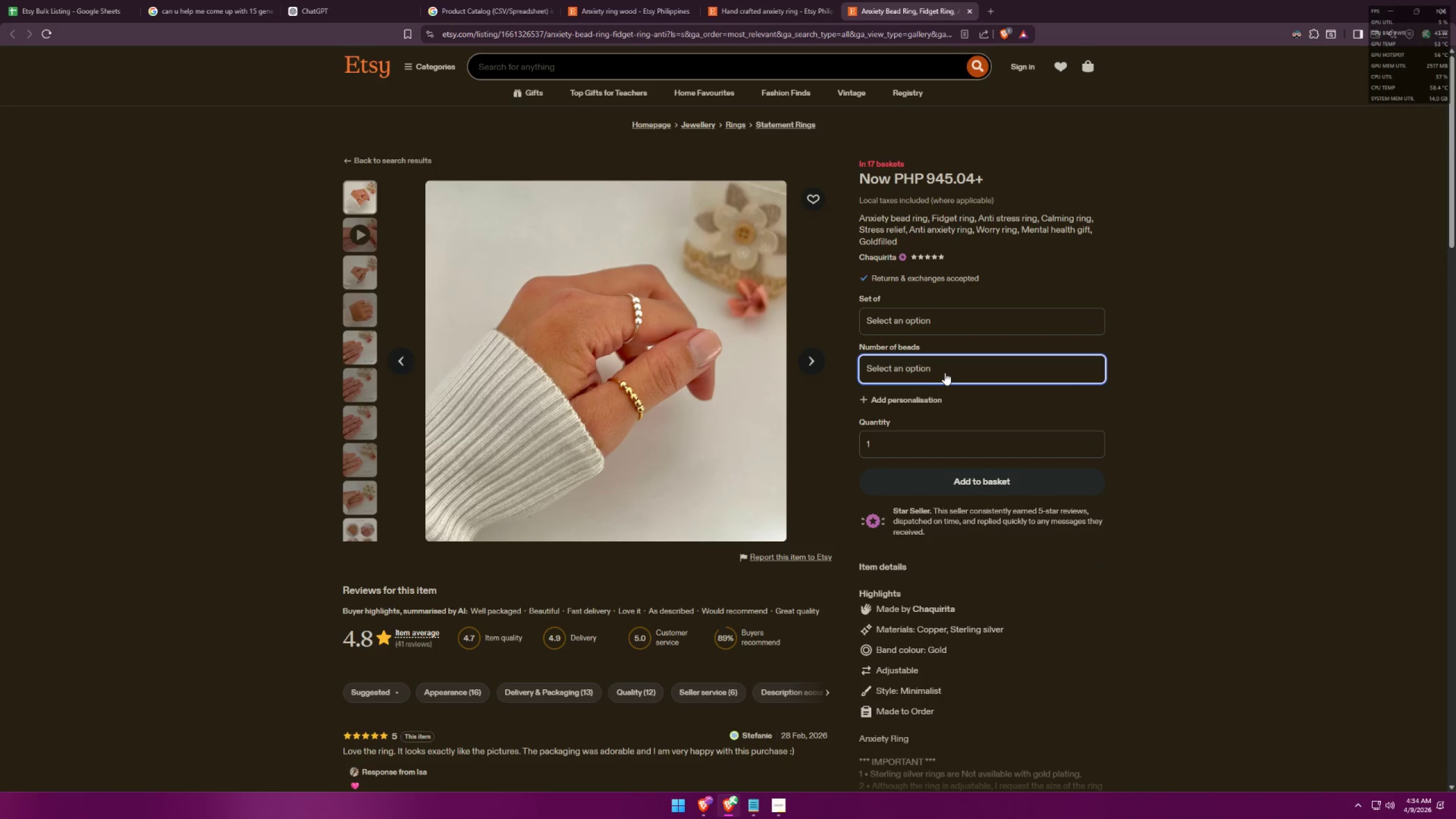 
scroll: coordinate [981, 424], scroll_direction: none, amount: 0.0
 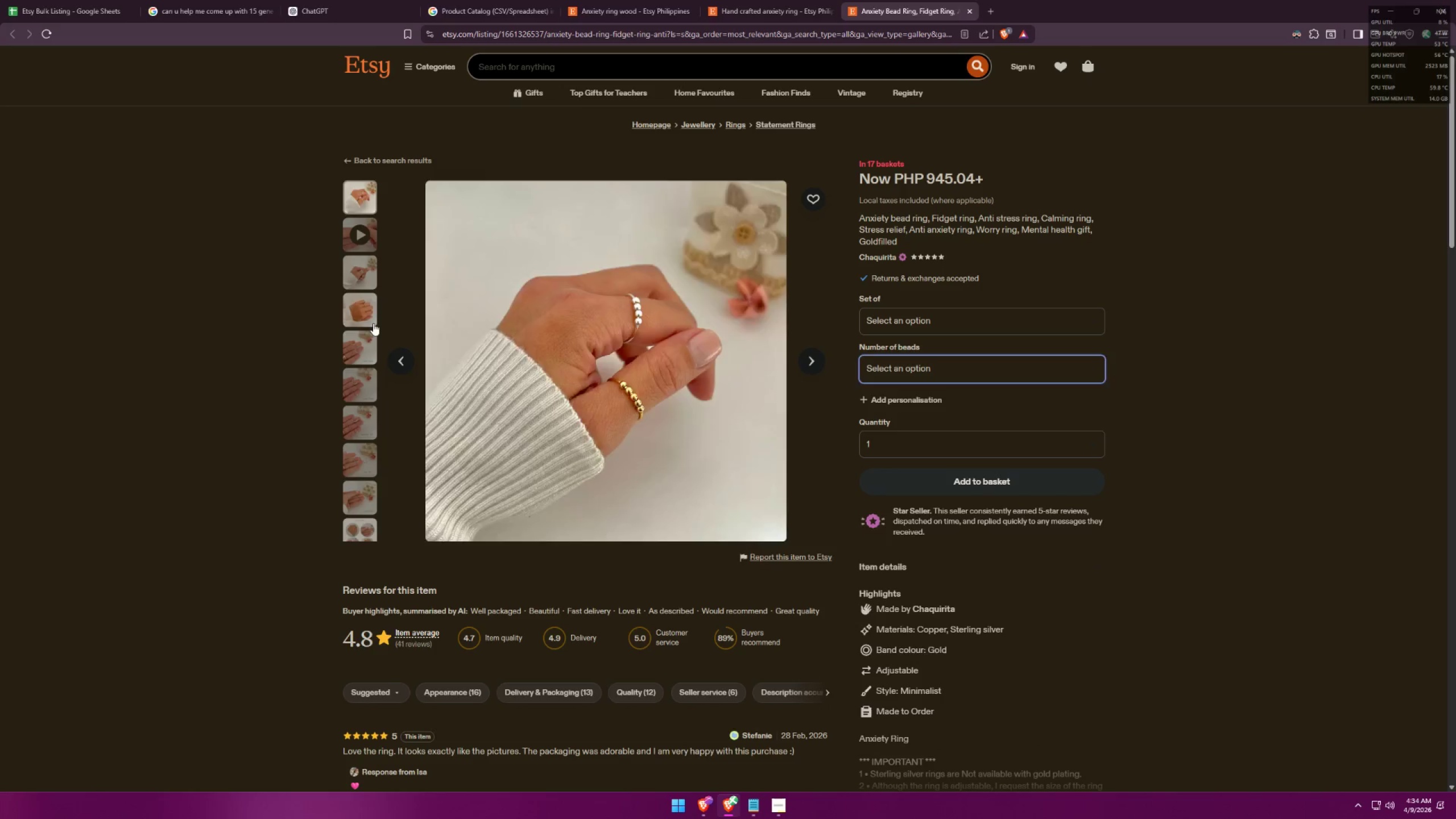 
left_click([363, 342])
 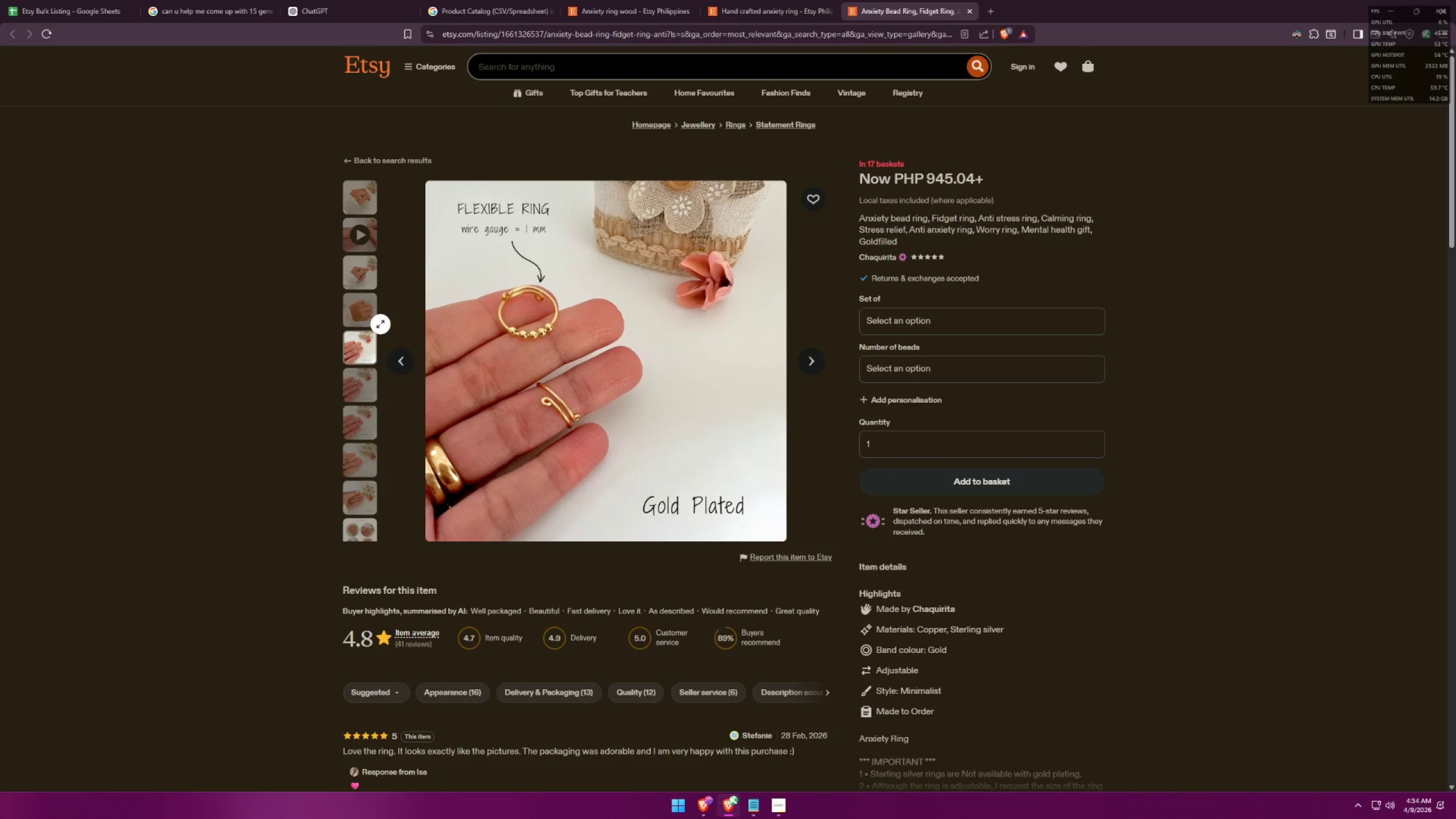 
key(Alt+AltLeft)
 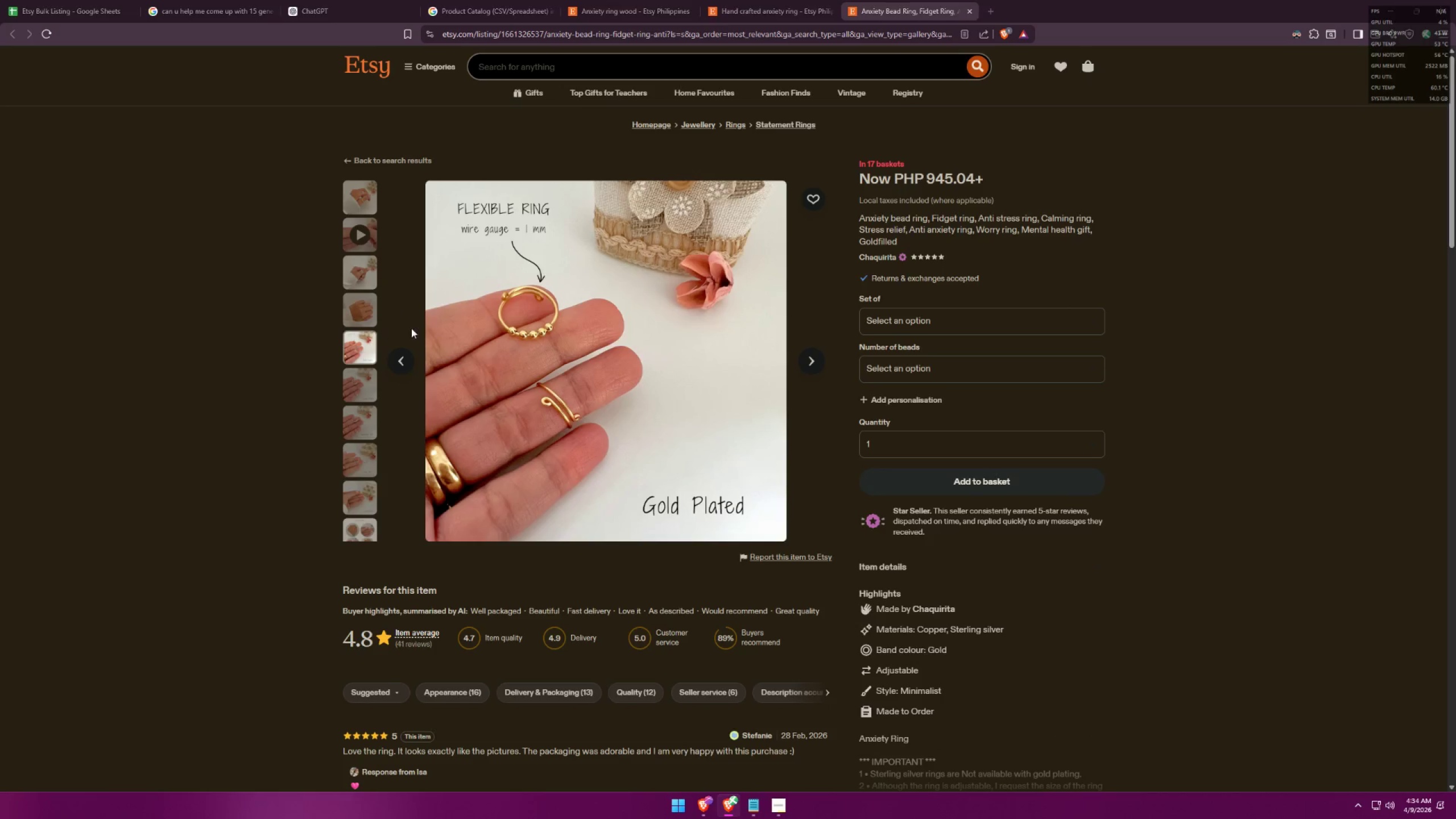 
key(Alt+Tab)
 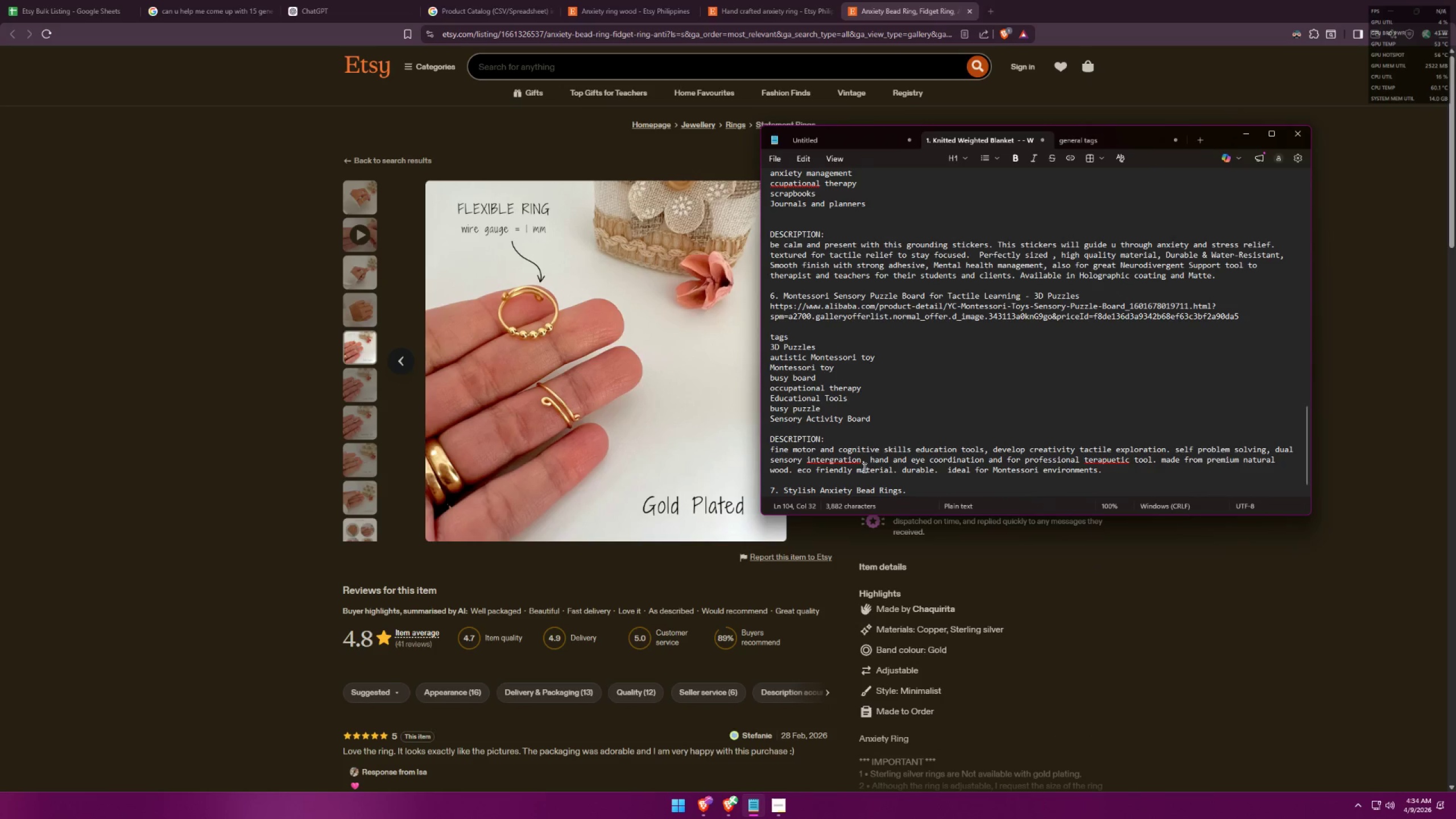 
scroll: coordinate [882, 456], scroll_direction: down, amount: 2.0
 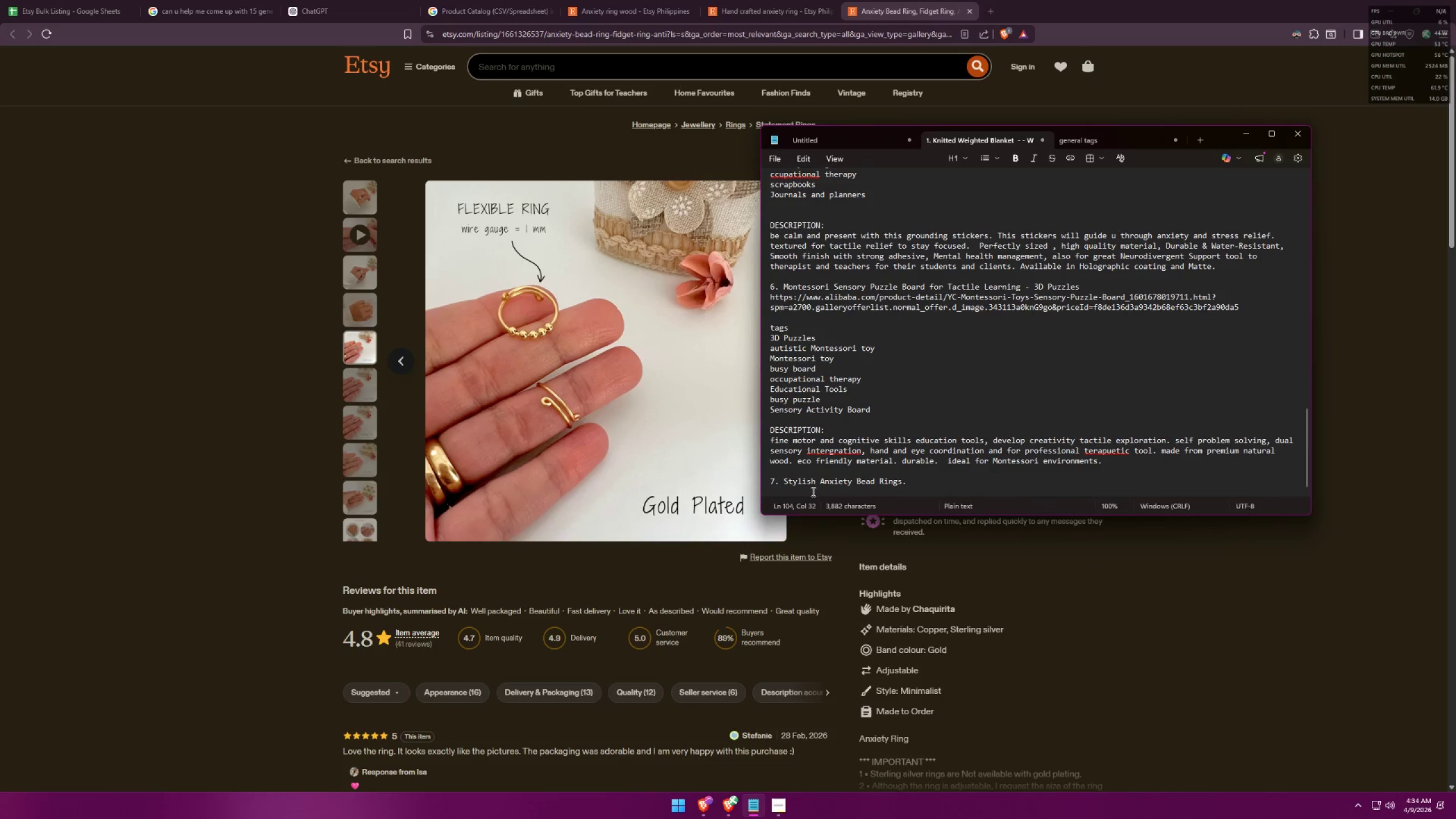 
left_click([818, 483])
 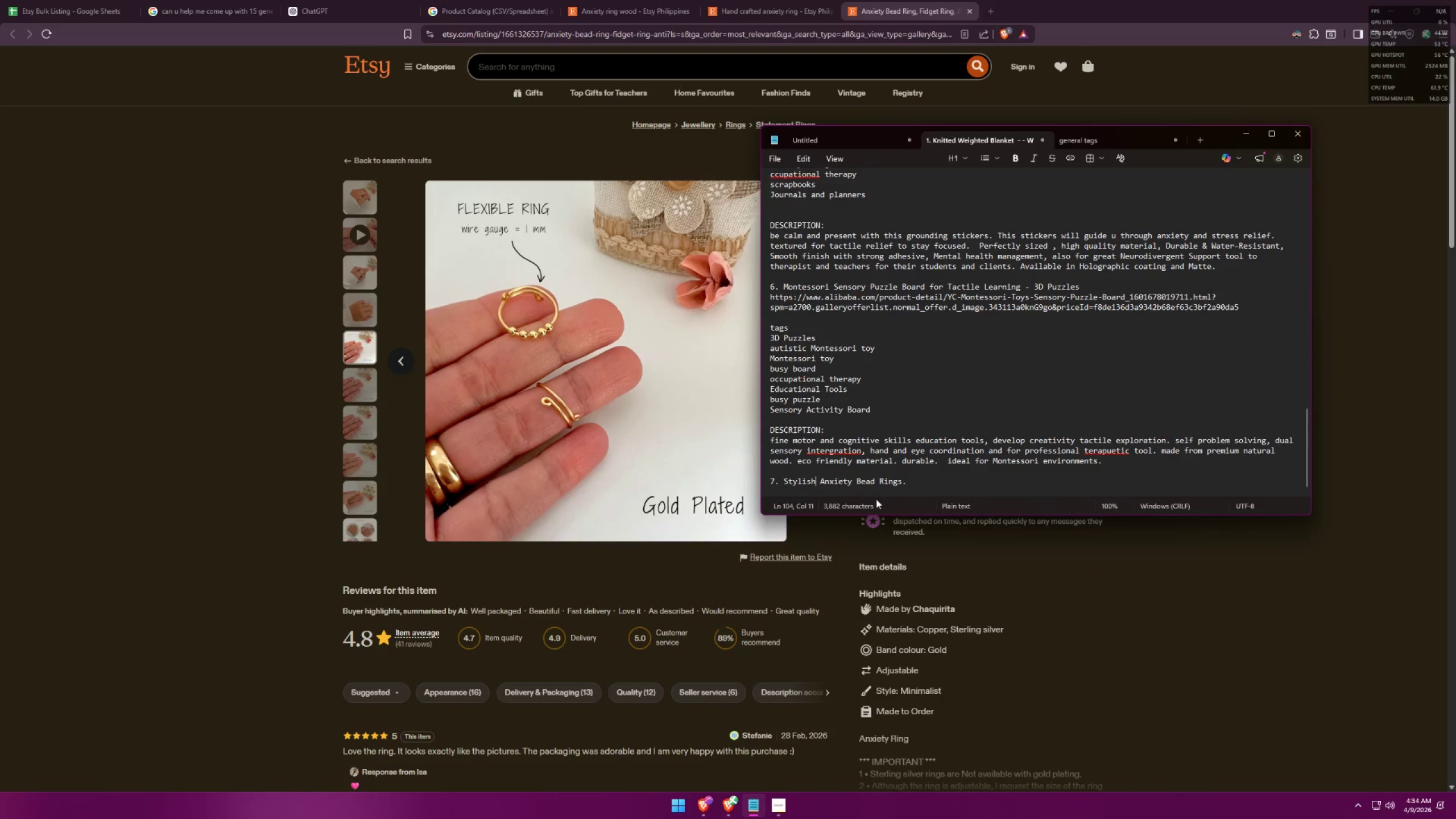 
type( Flexible)
 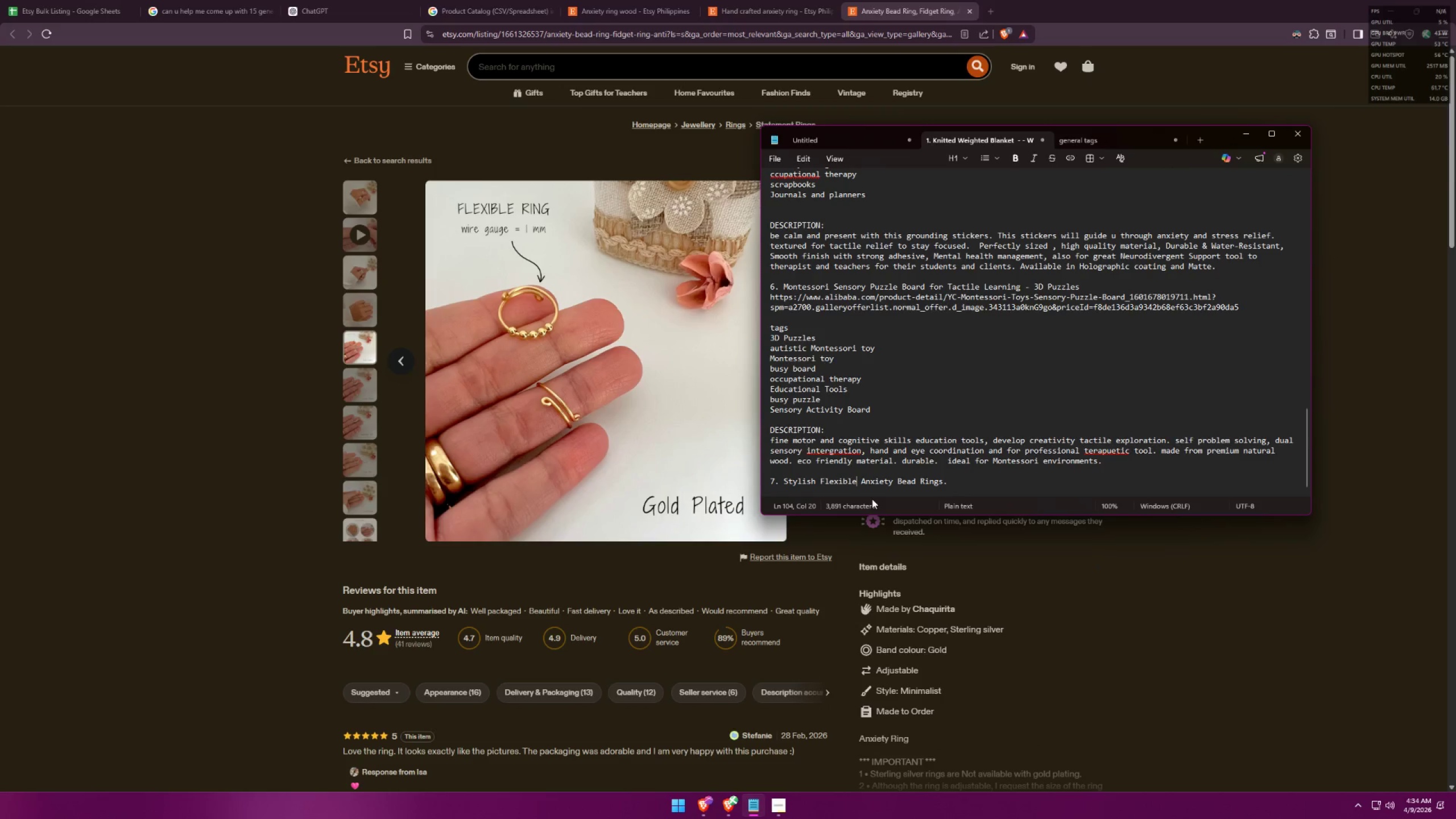 
left_click([957, 481])
 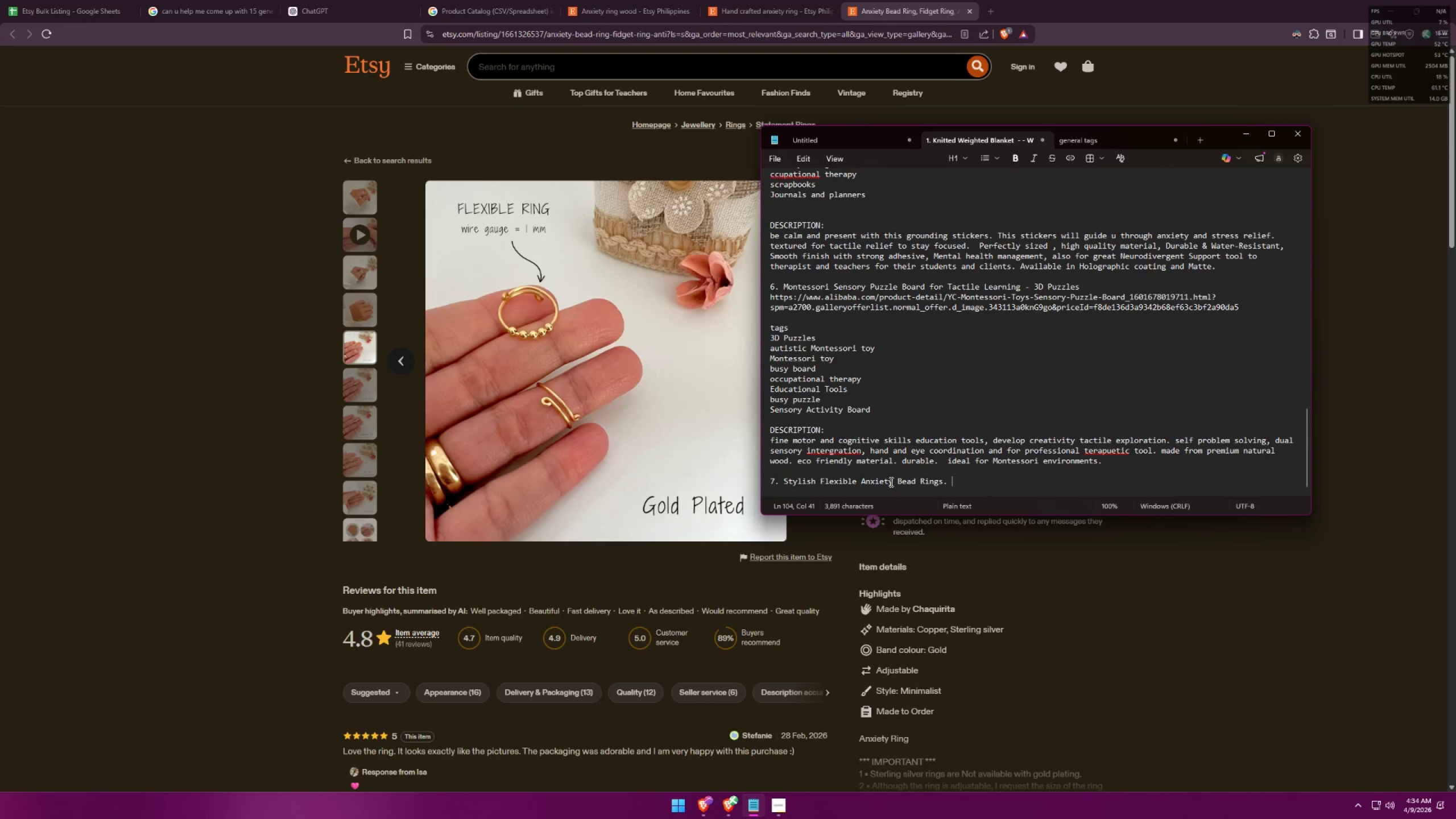 
scroll: coordinate [968, 475], scroll_direction: down, amount: 2.0
 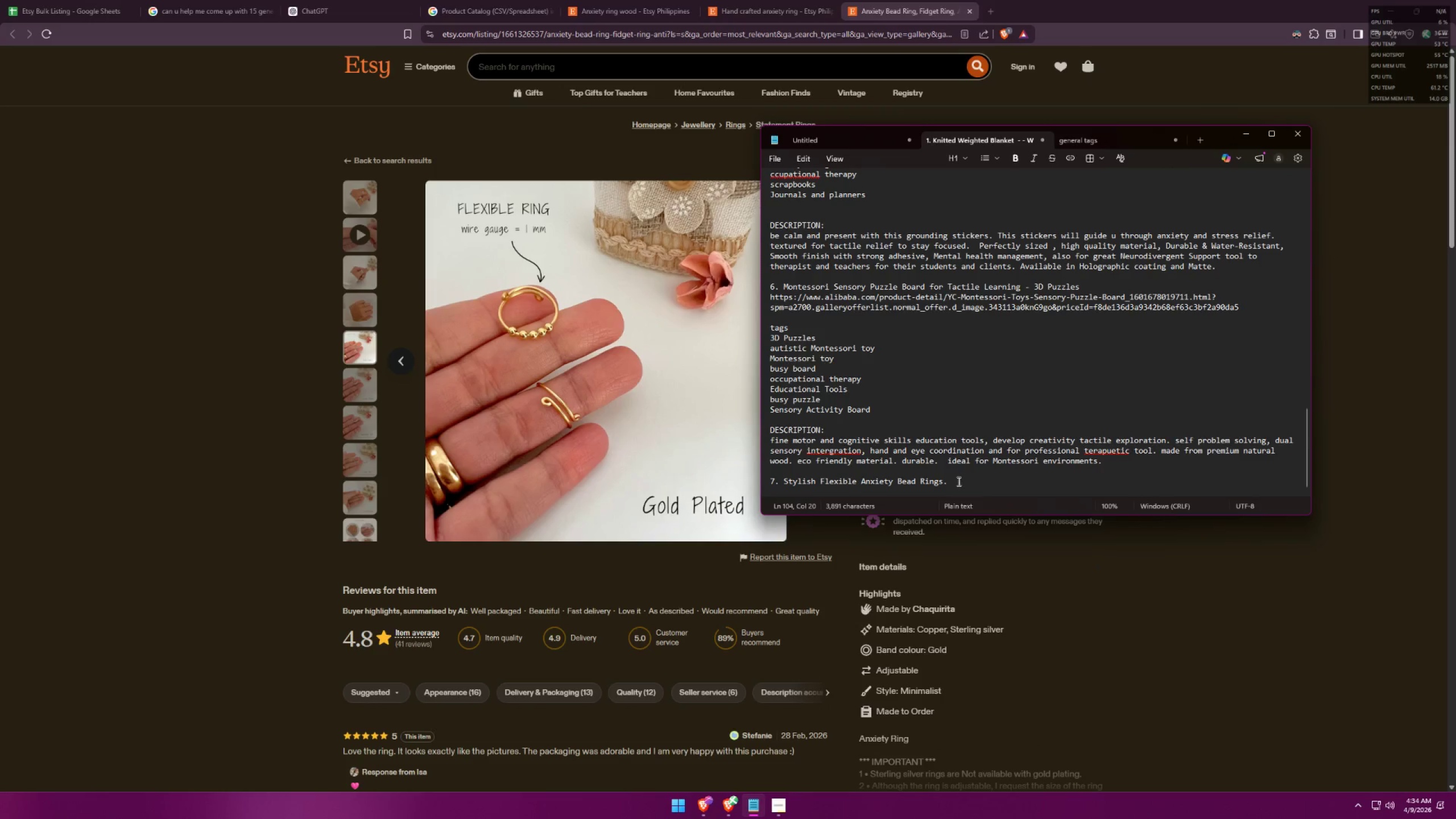 
left_click_drag(start_coordinate=[892, 479], to_coordinate=[862, 477])
 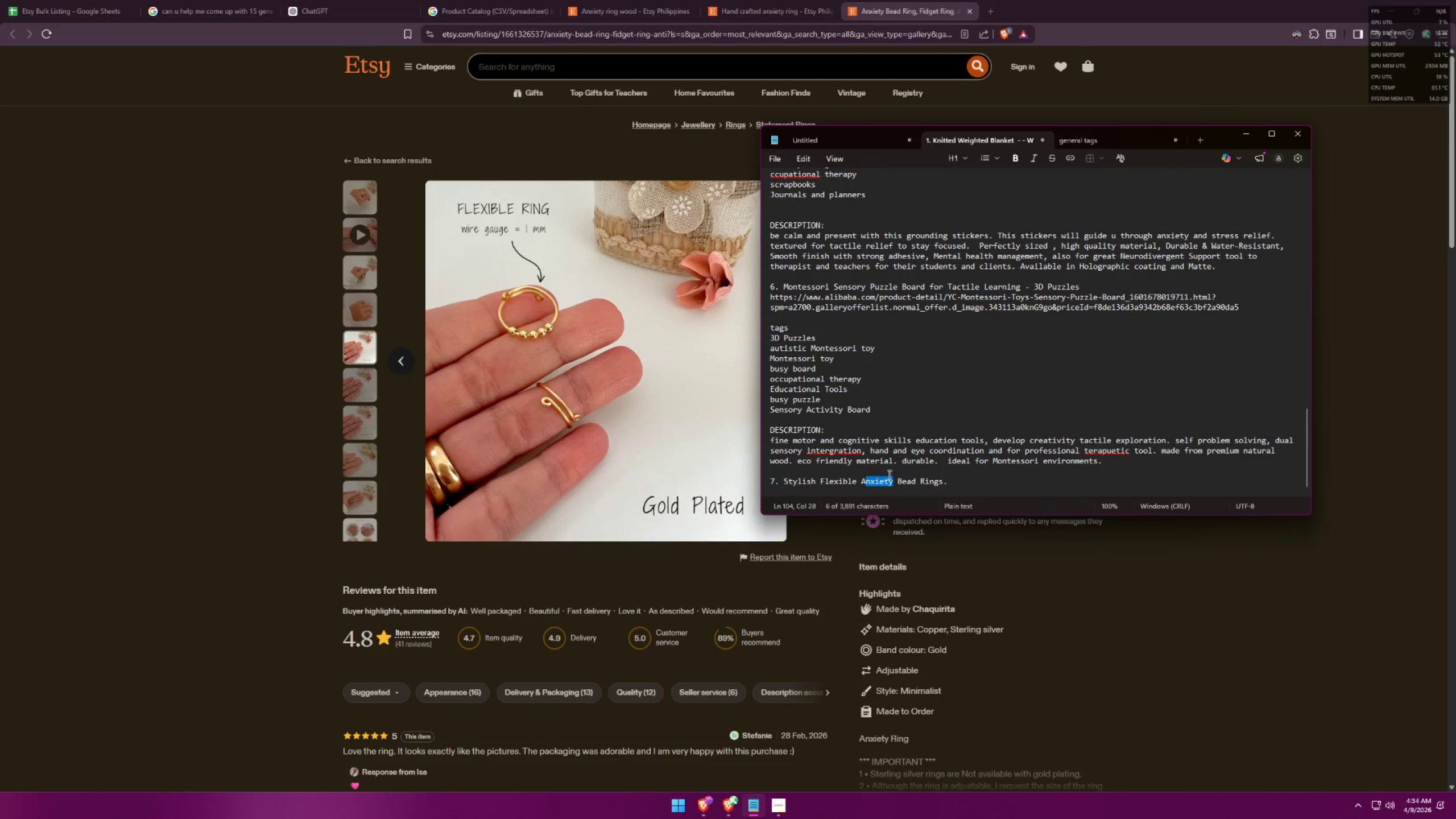 
key(Backspace)
 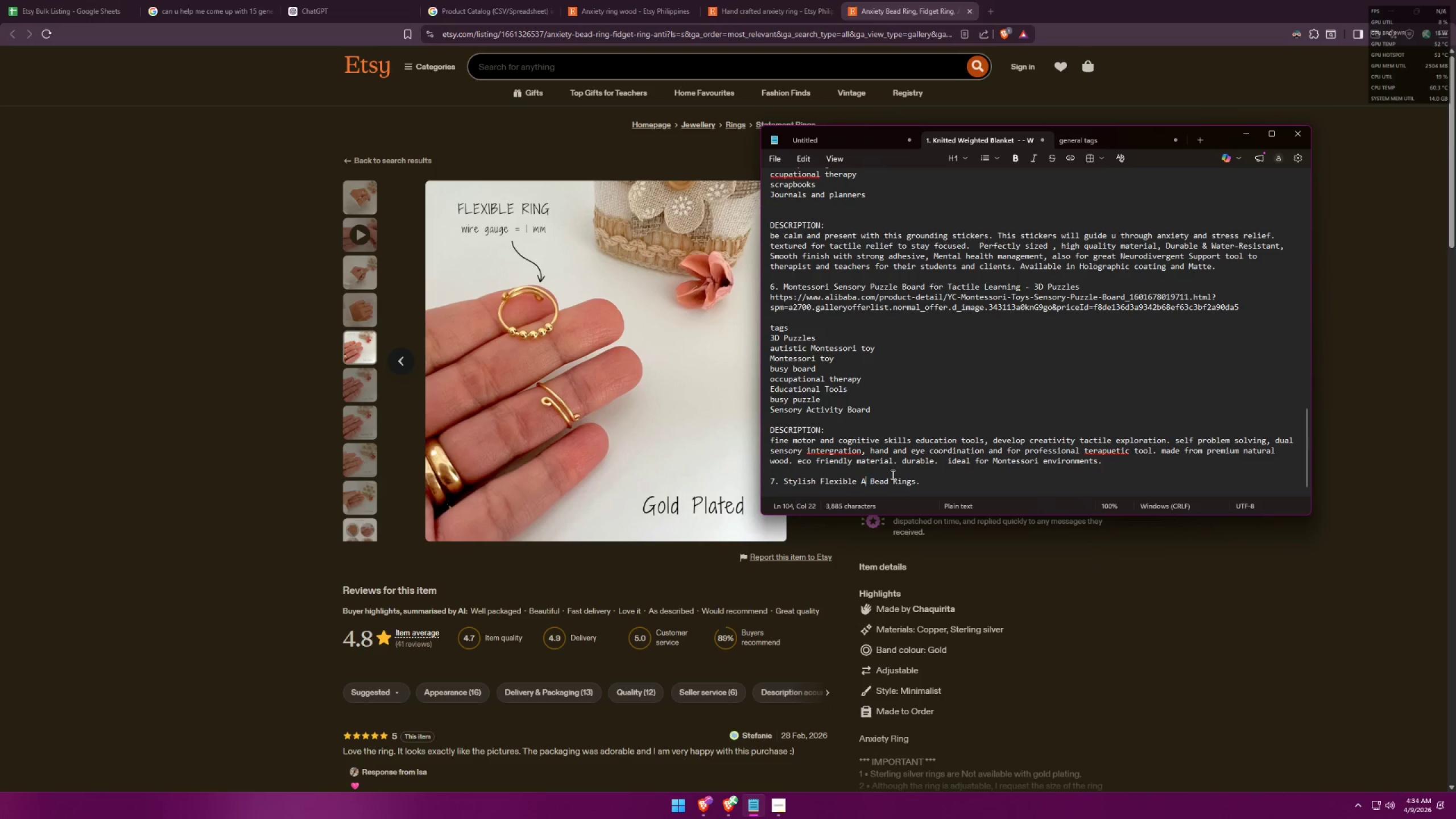 
key(Backspace)
 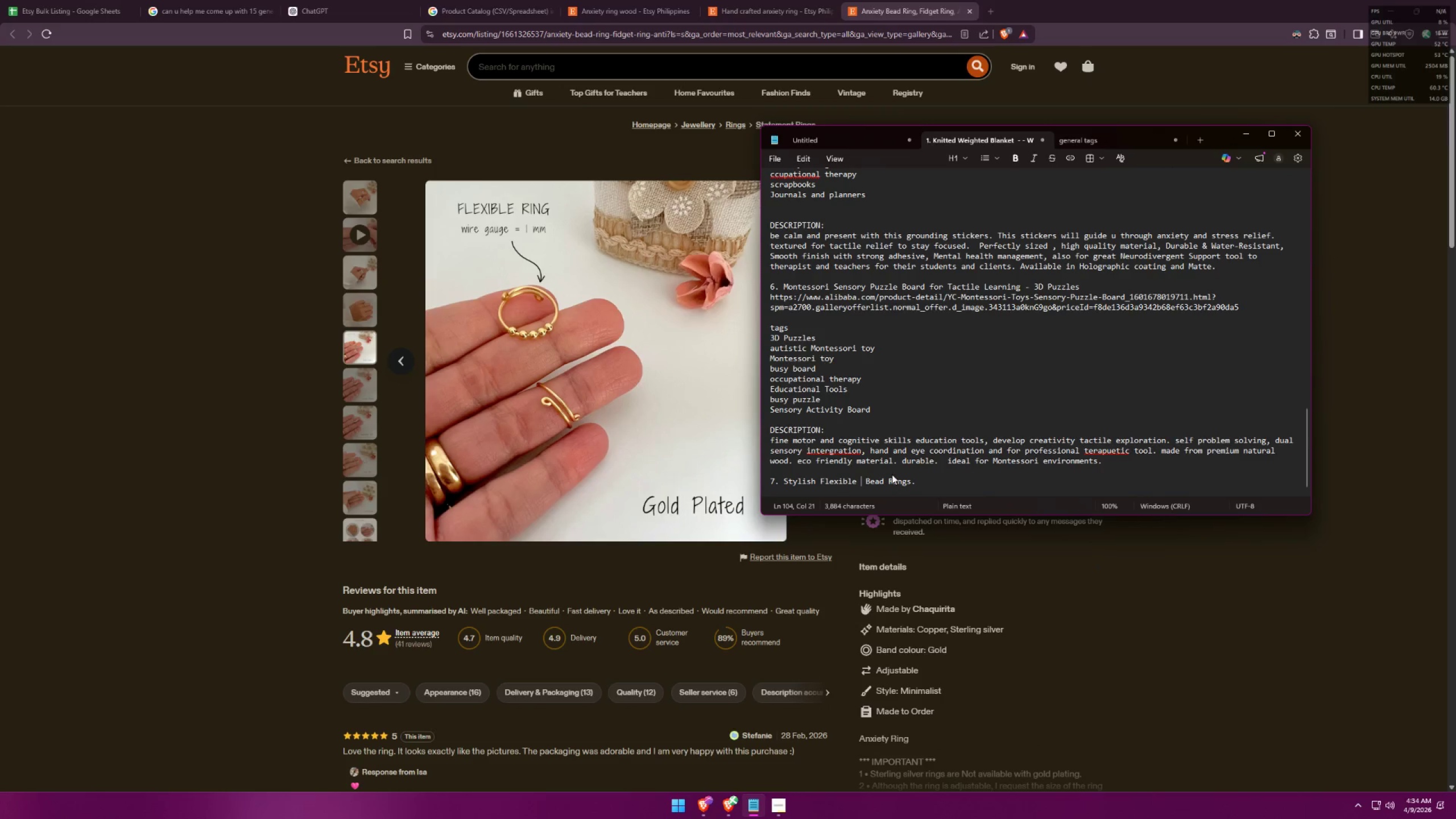 
key(Backspace)
 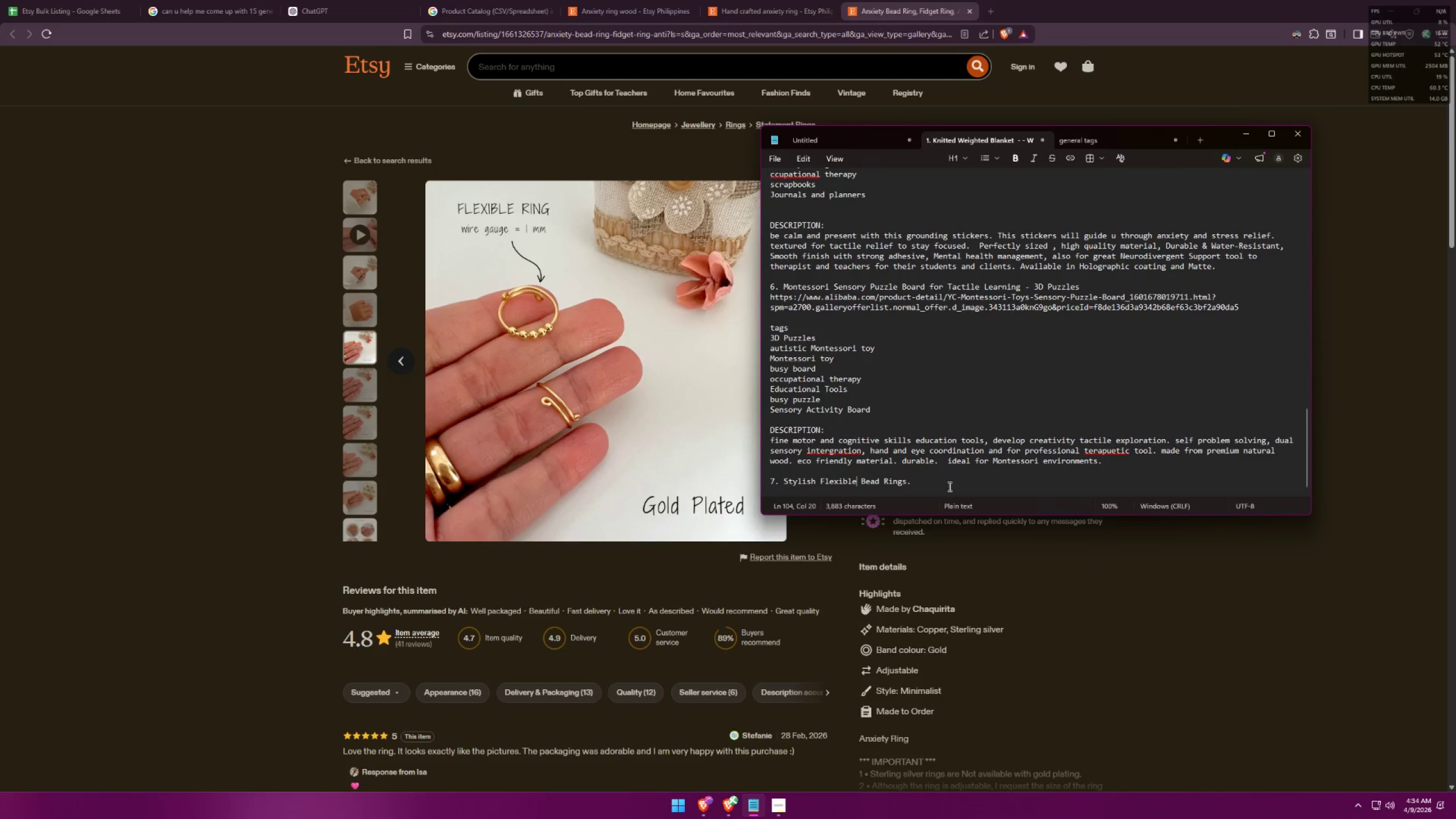 
left_click([949, 486])
 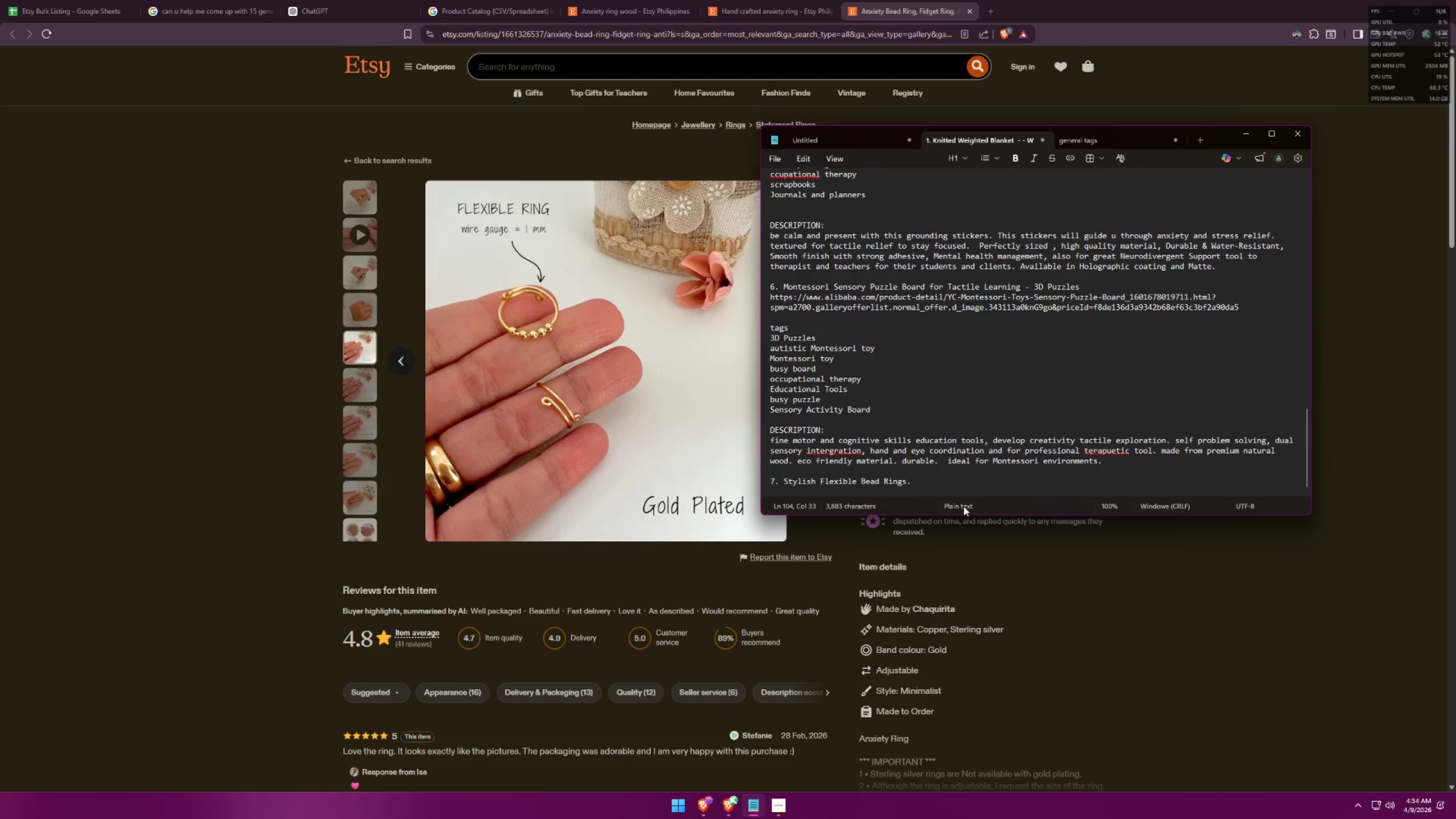 
key(Shift+Enter)
 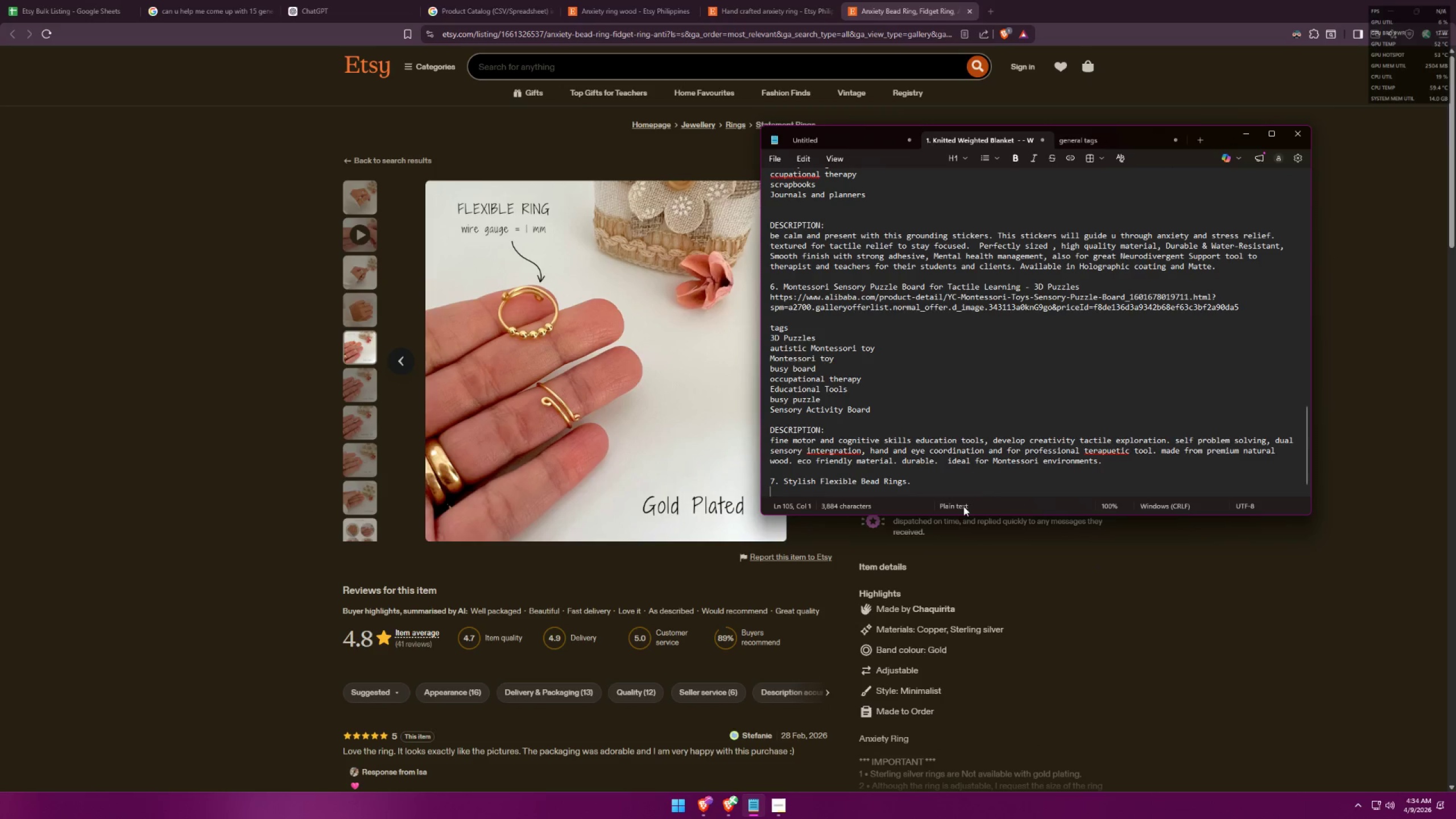 
key(Shift+Enter)
 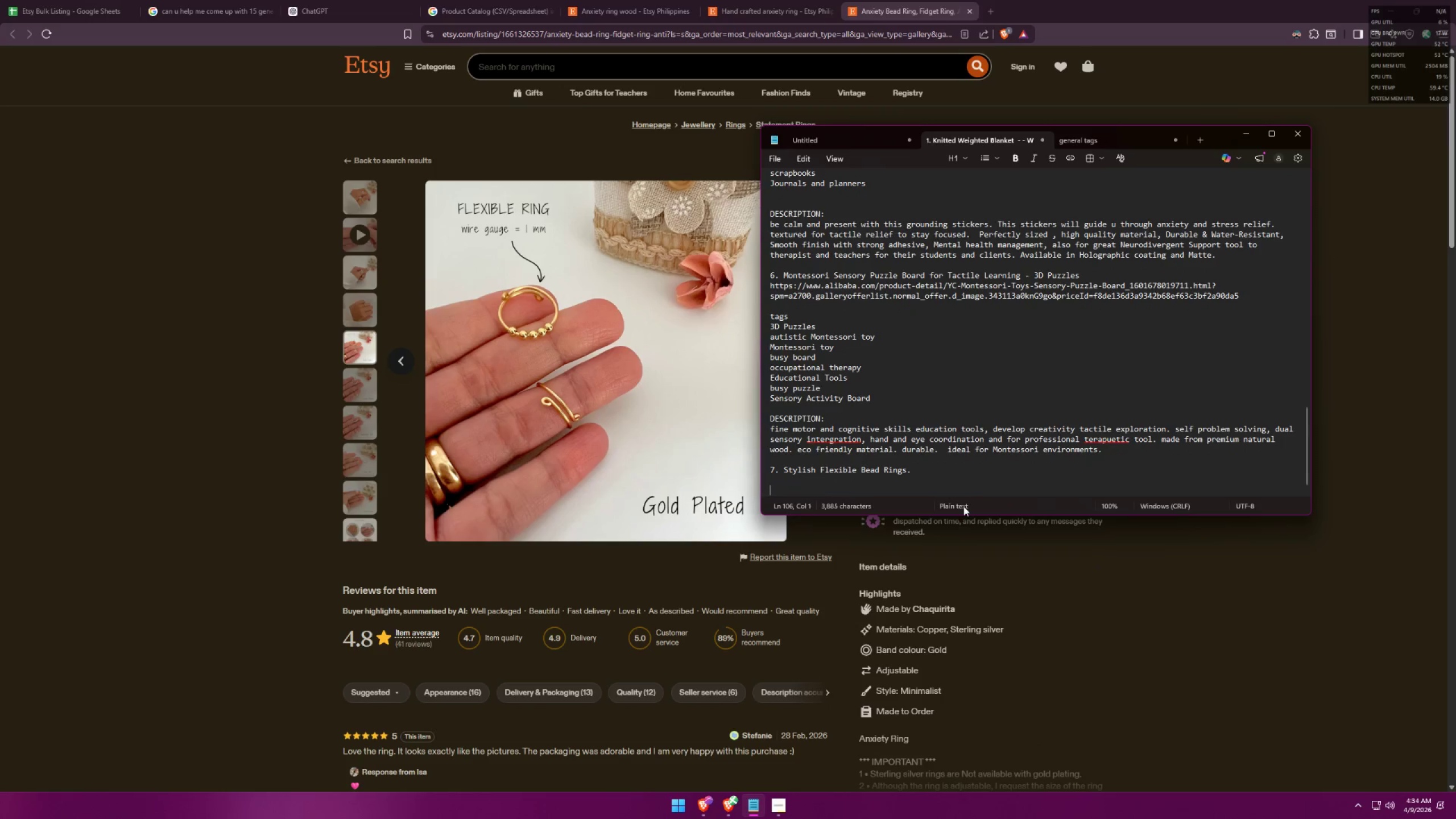 
type(DESCRIPTIOM)
key(Backspace)
type(N:)
 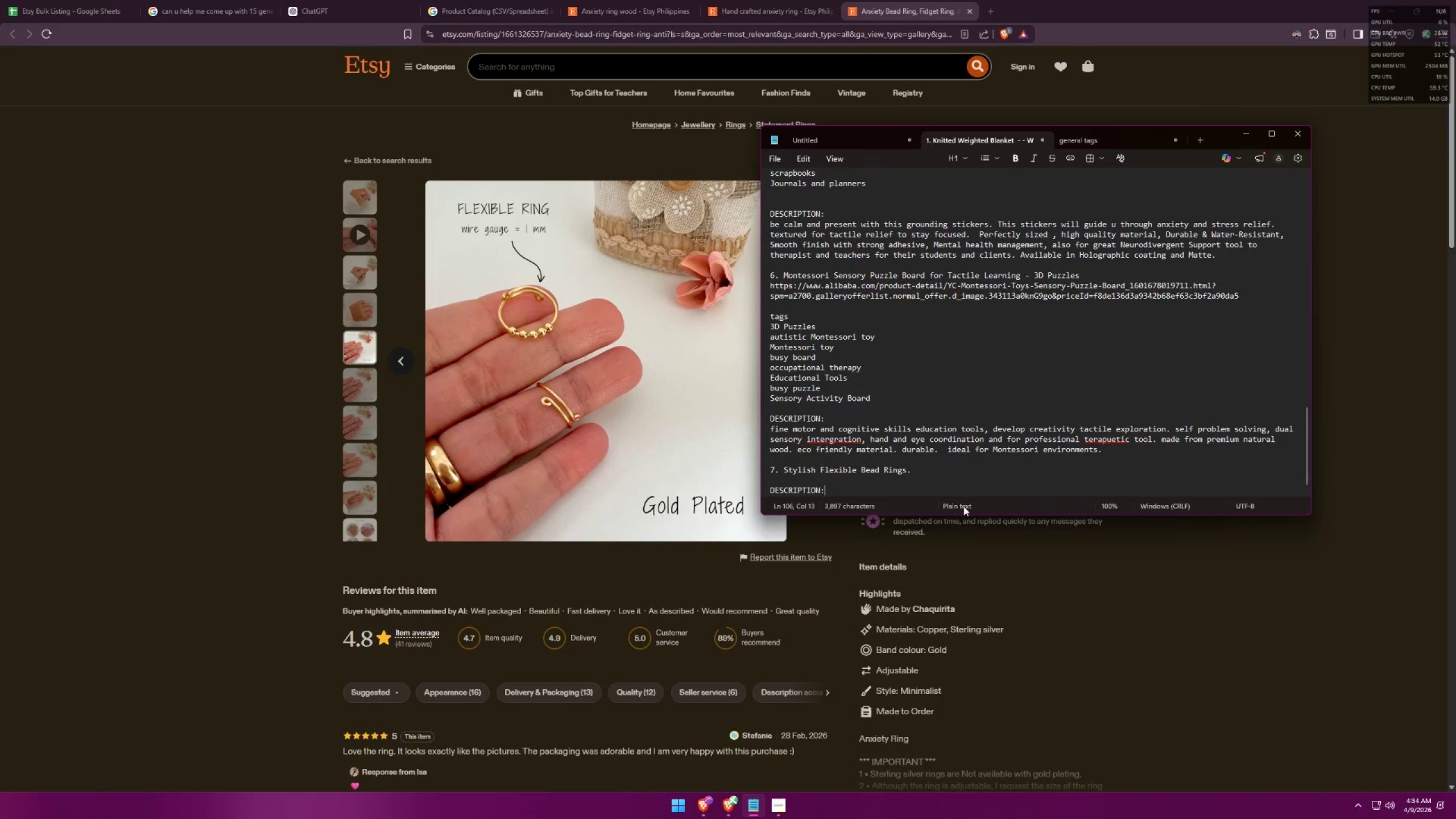 
key(Shift+Enter)
 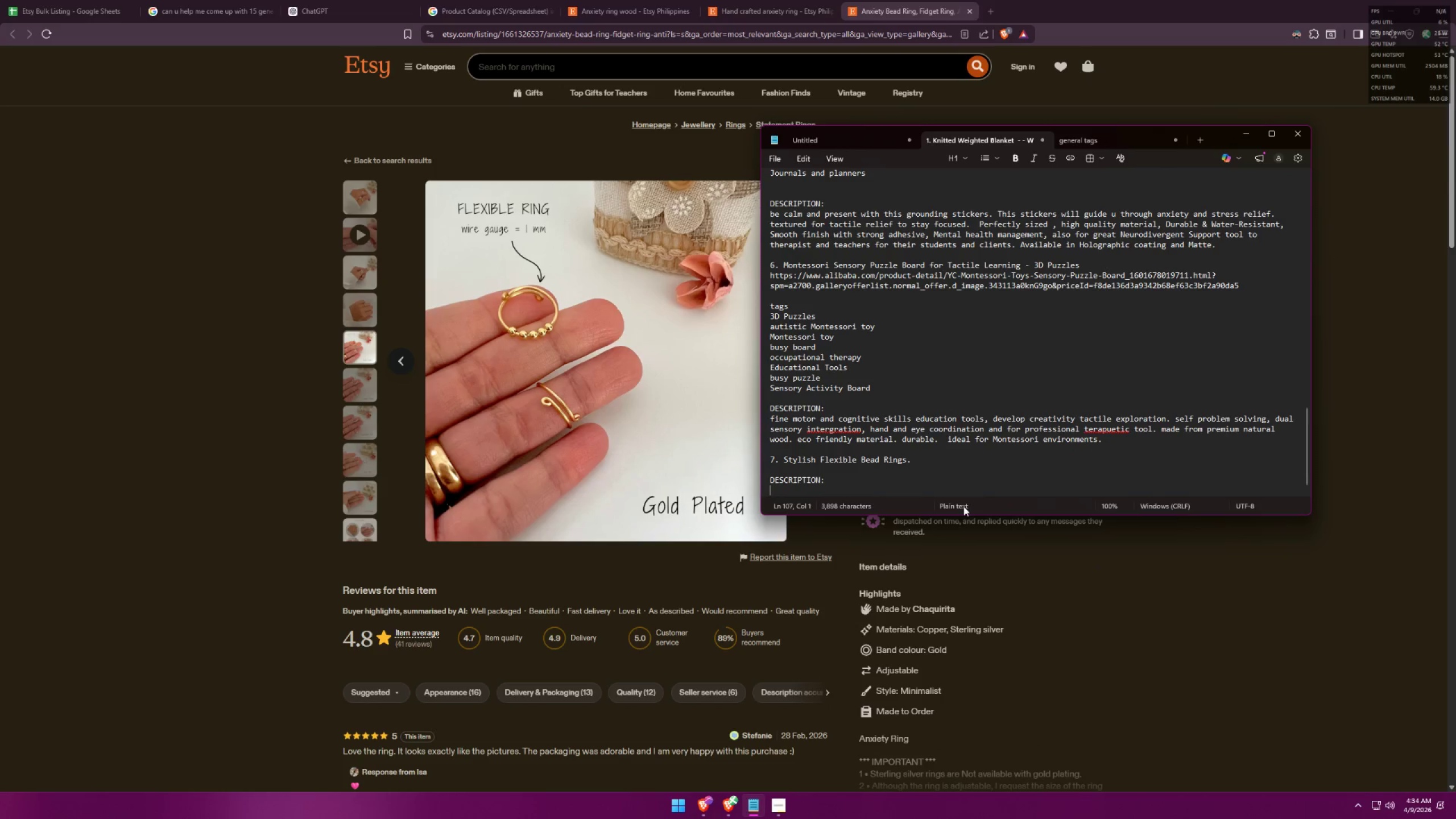 
type(anmx)
key(Backspace)
key(Backspace)
type(xiety and calm rings)
 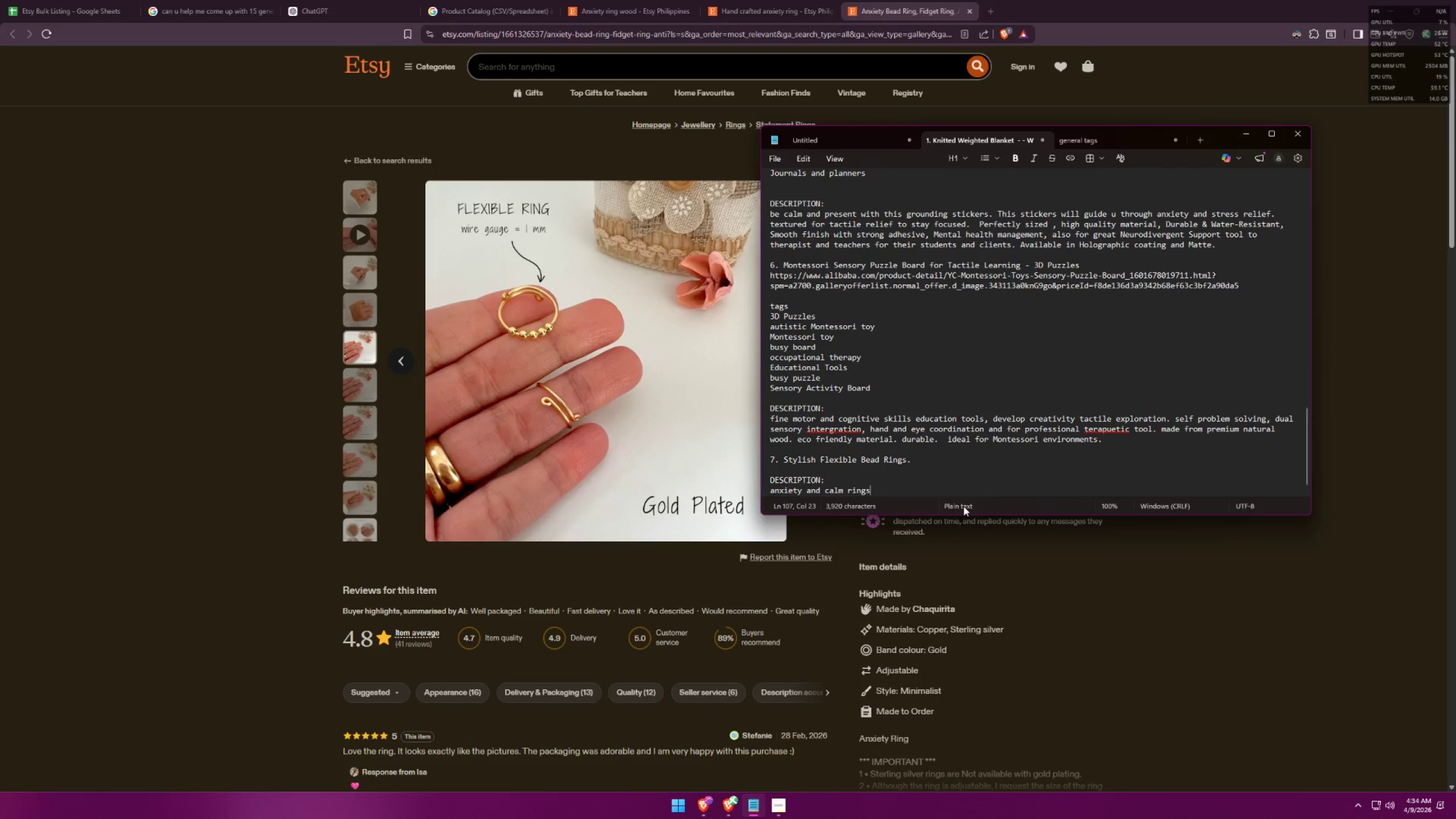 
key(Alt+AltLeft)
 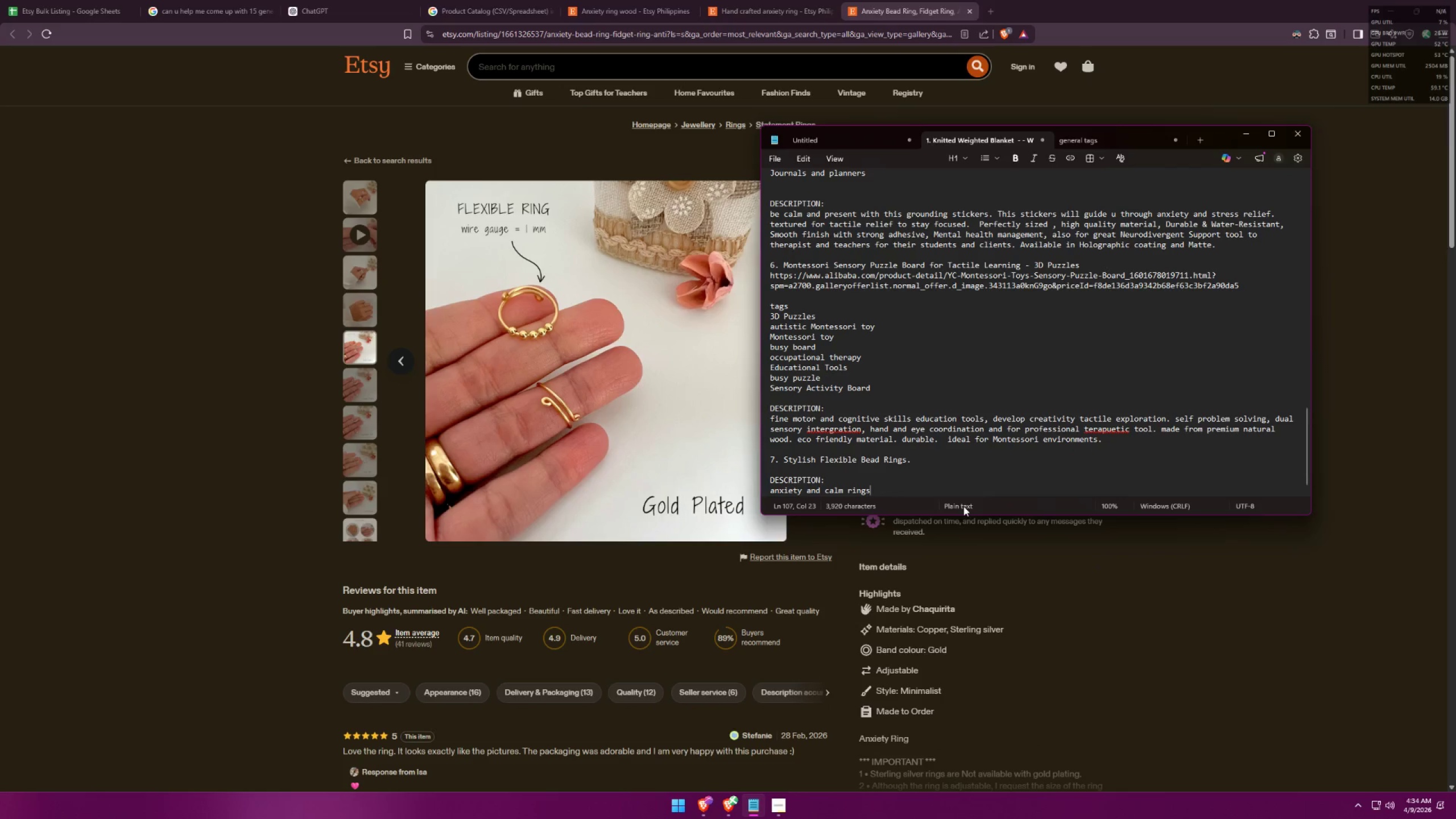 
key(Alt+Tab)
 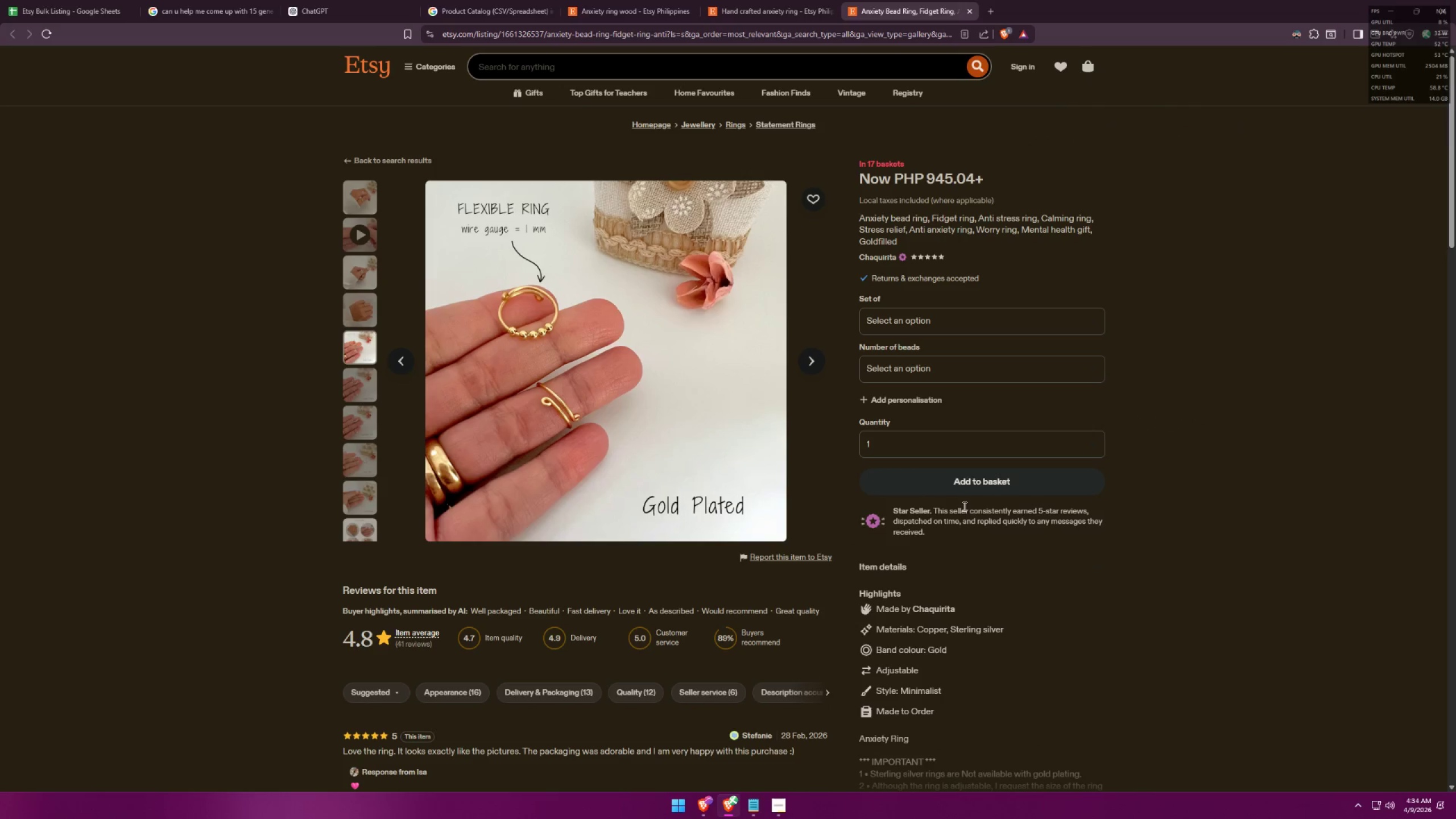 
key(Alt+AltLeft)
 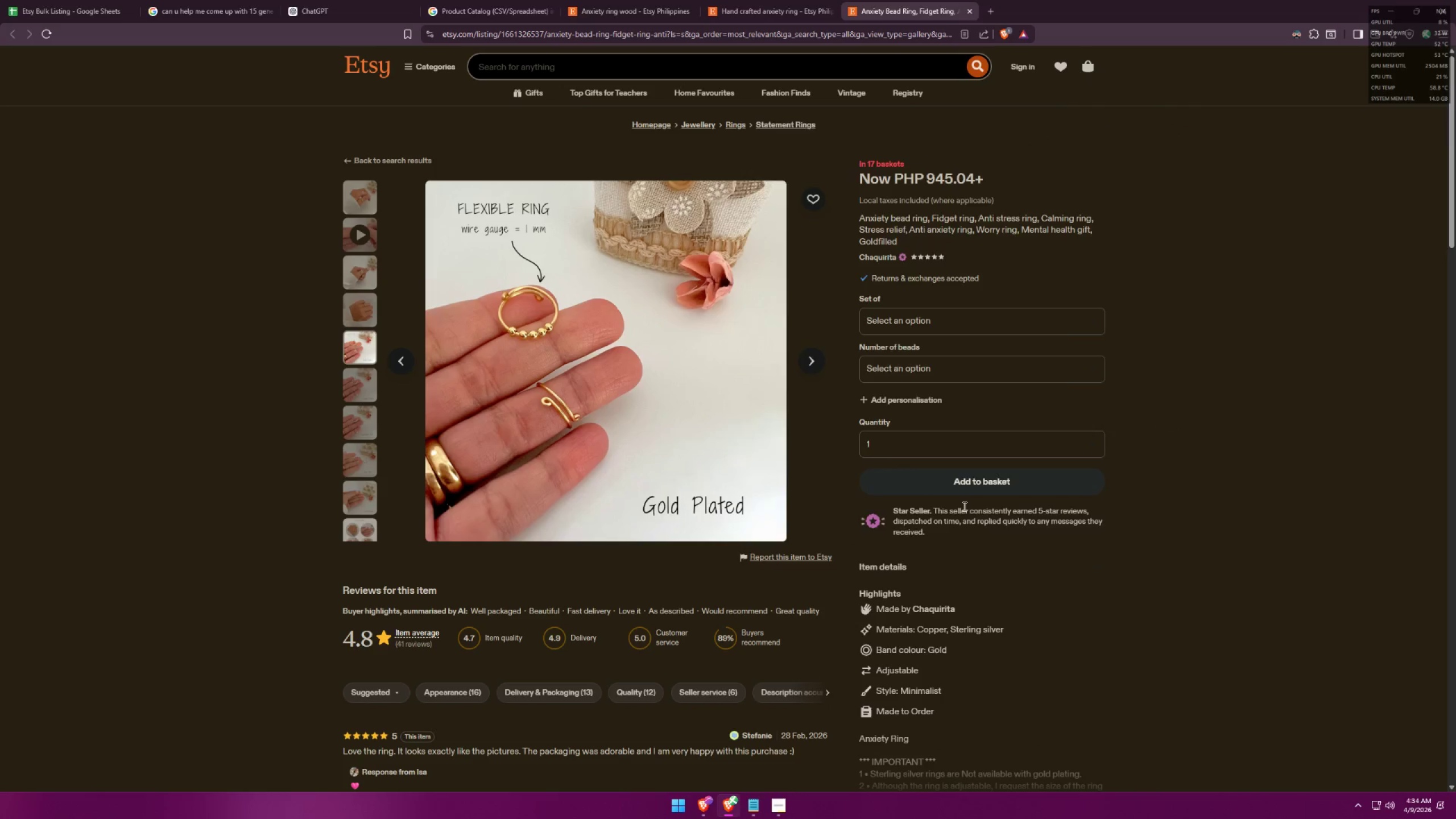 
key(Alt+Tab)
 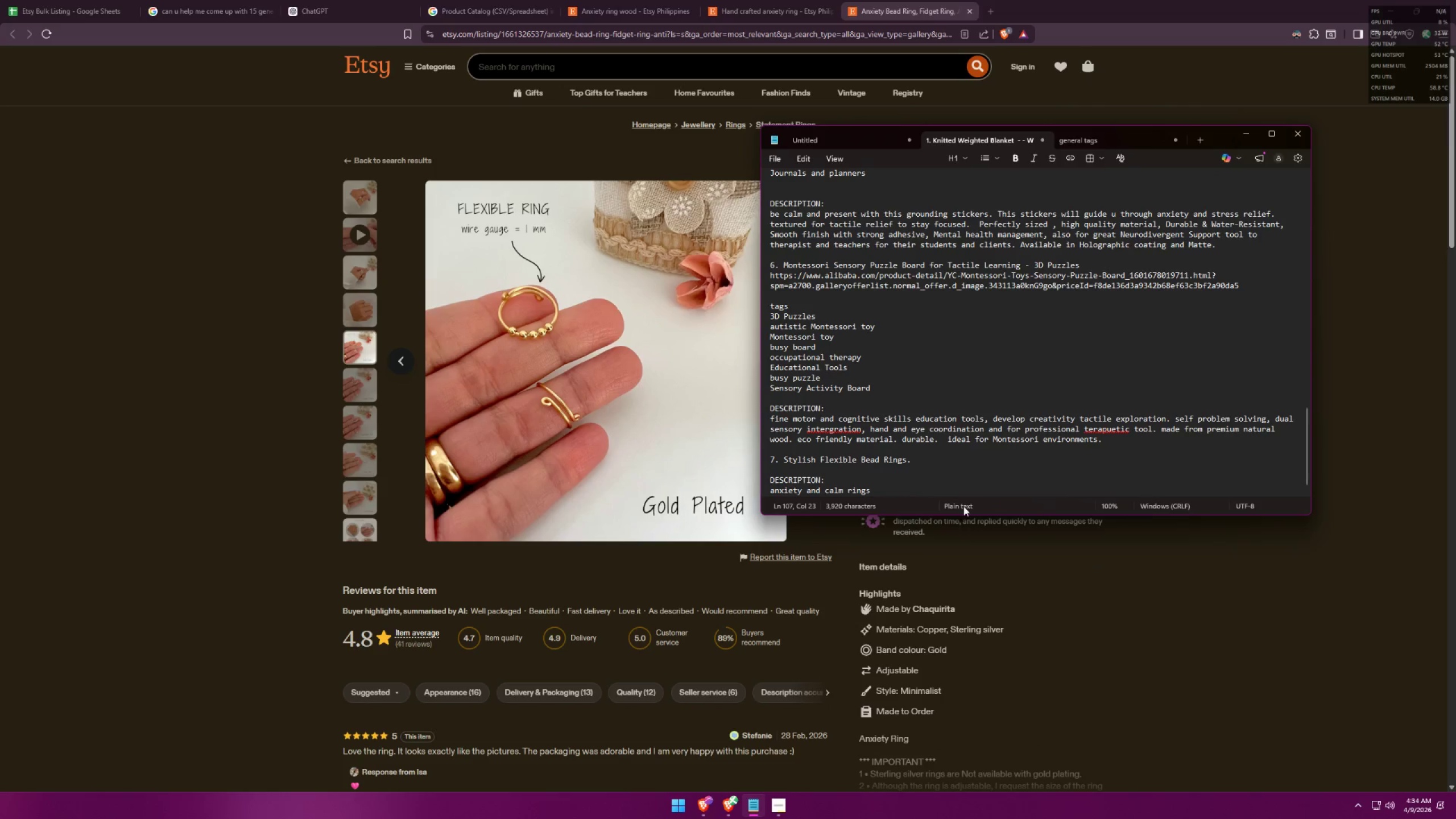 
key(ArrowLeft)
 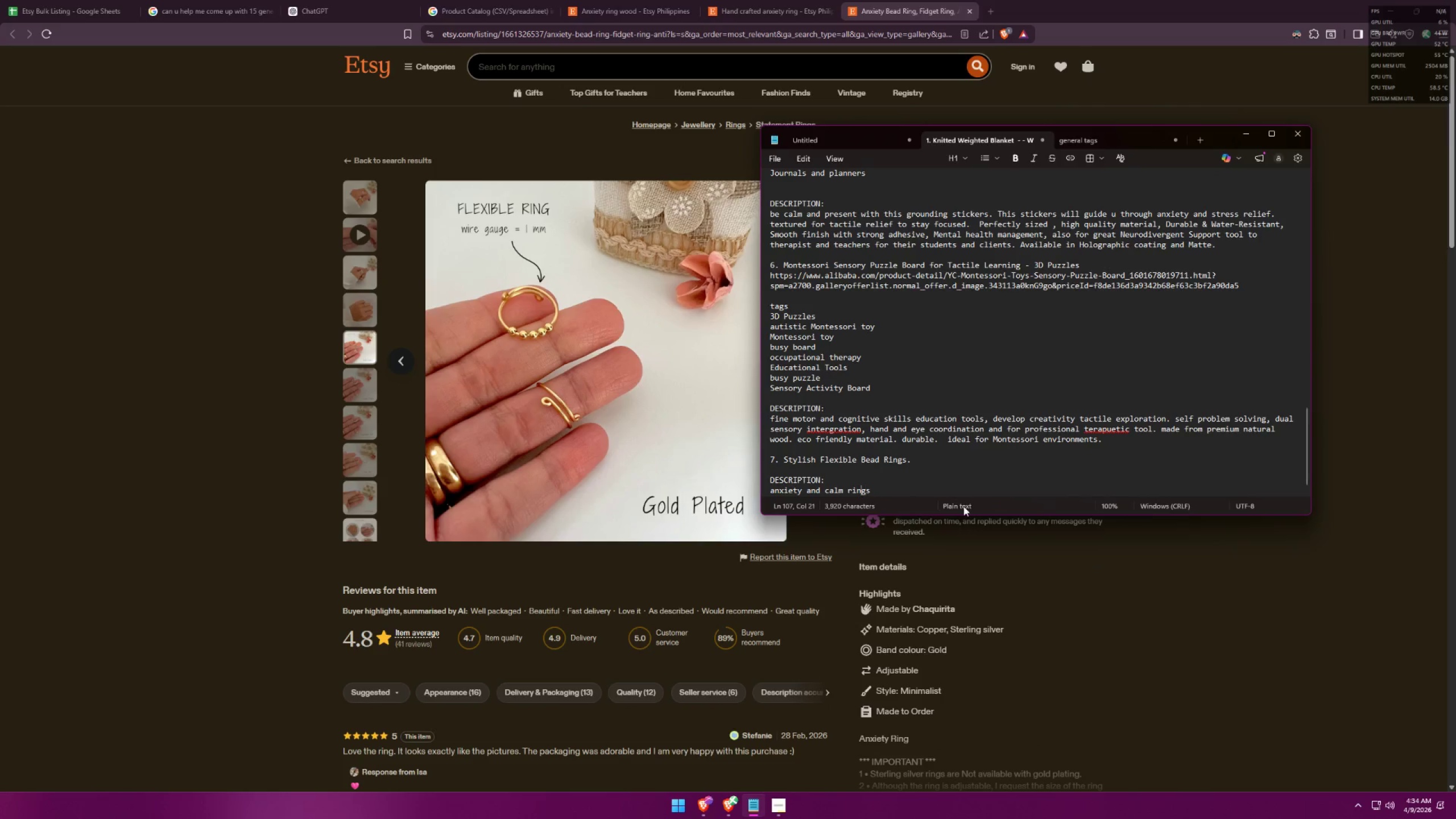 
key(ArrowLeft)
 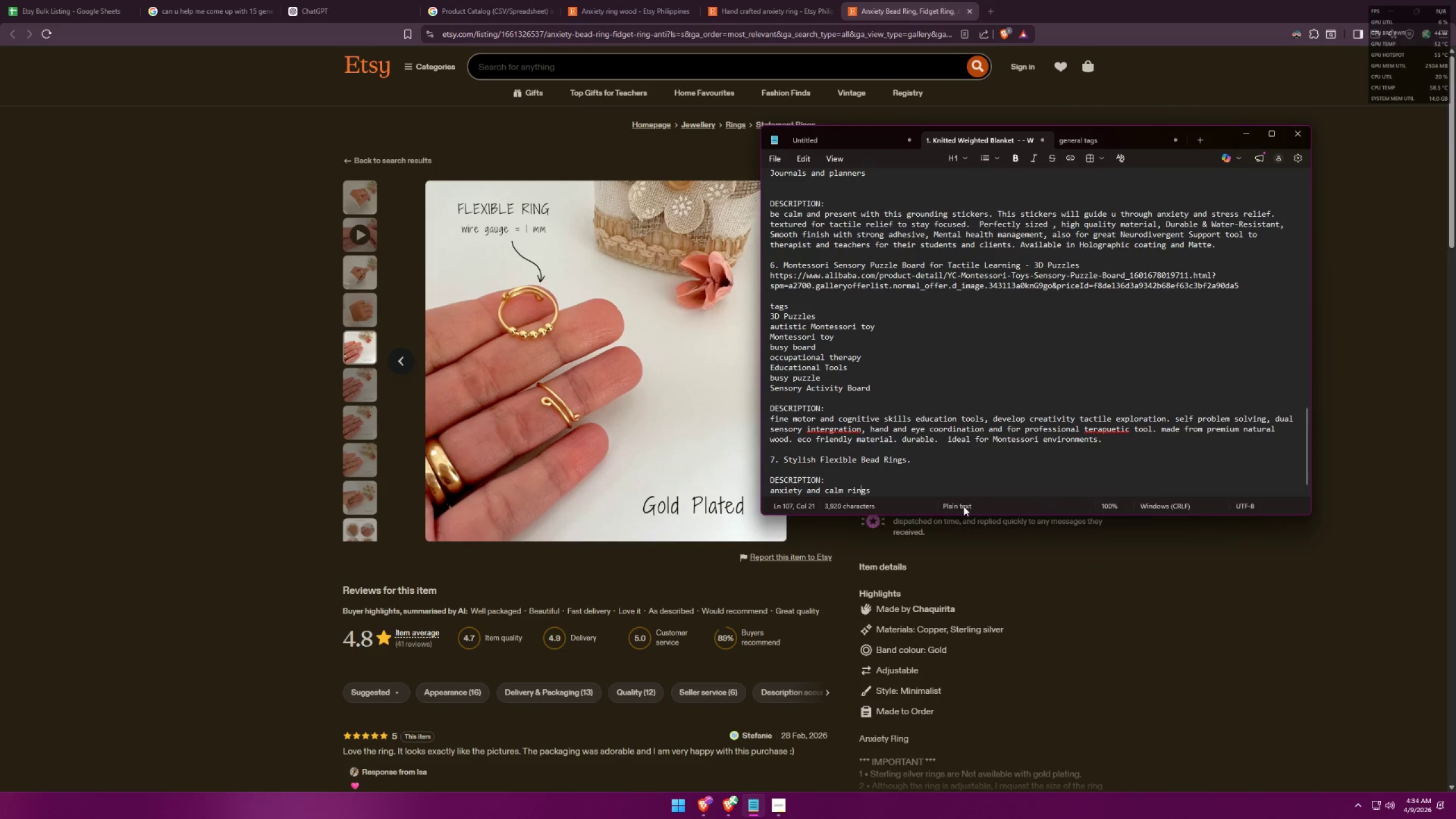 
key(ArrowLeft)
 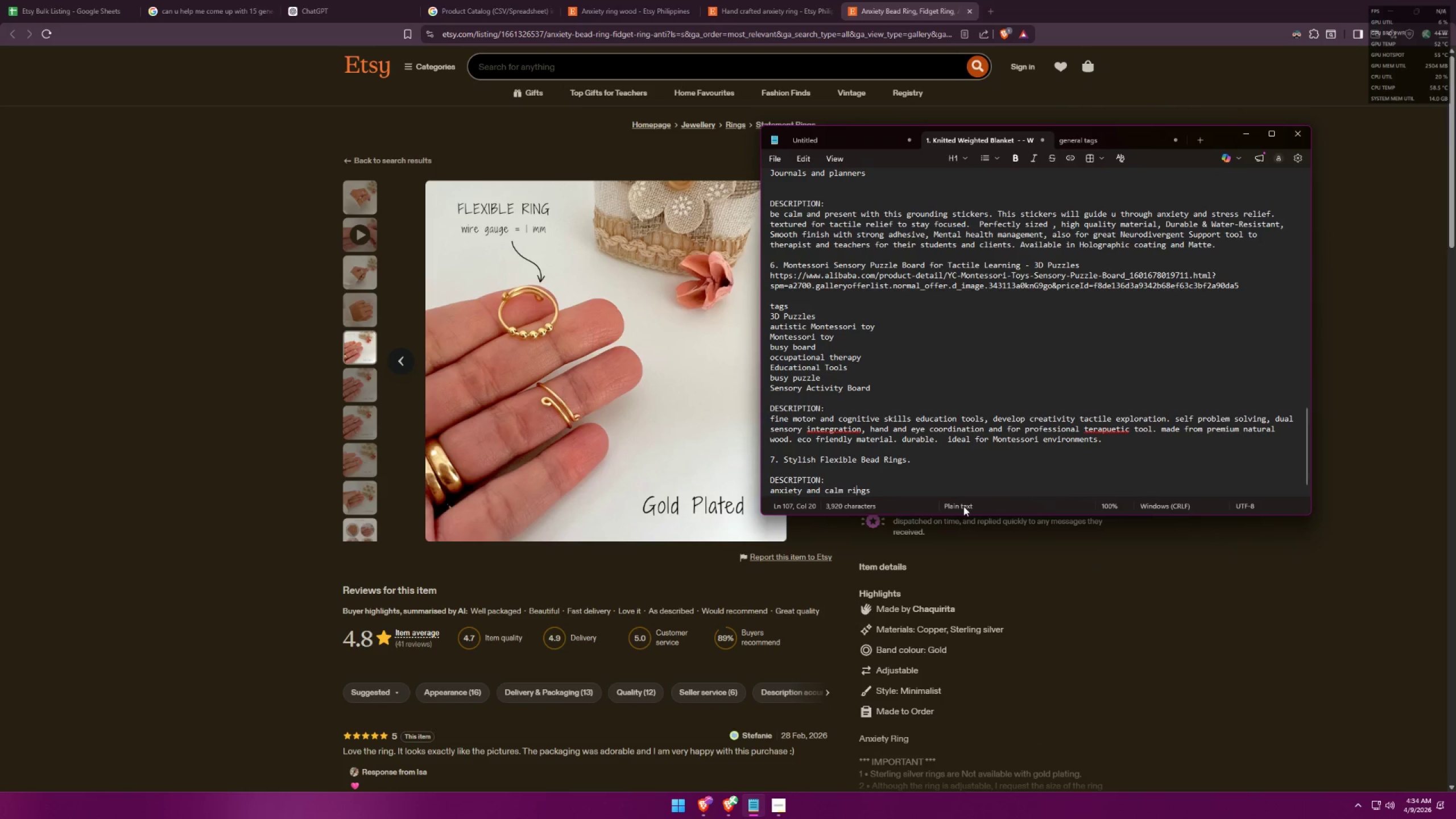 
key(ArrowLeft)
 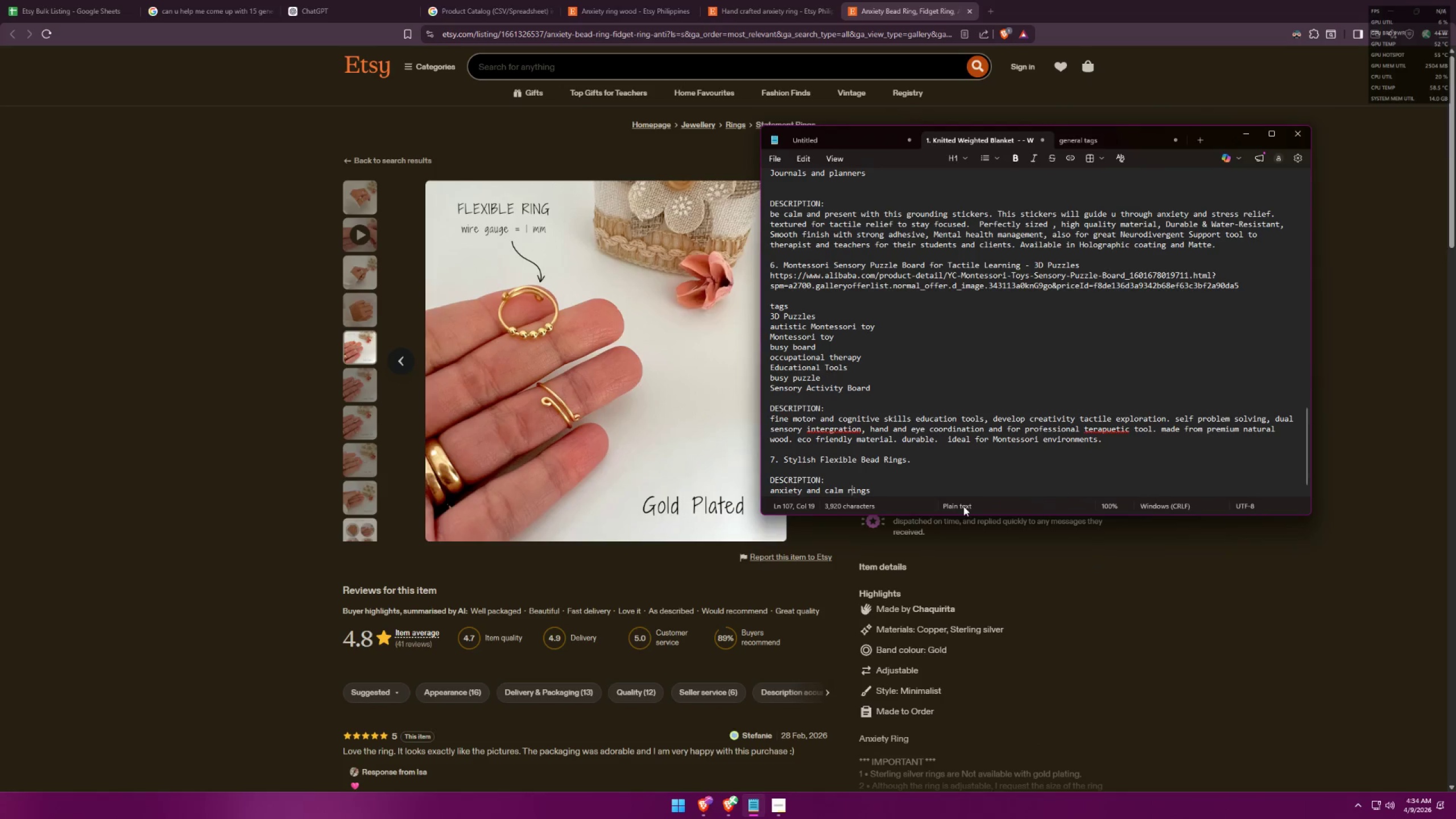 
key(ArrowLeft)
 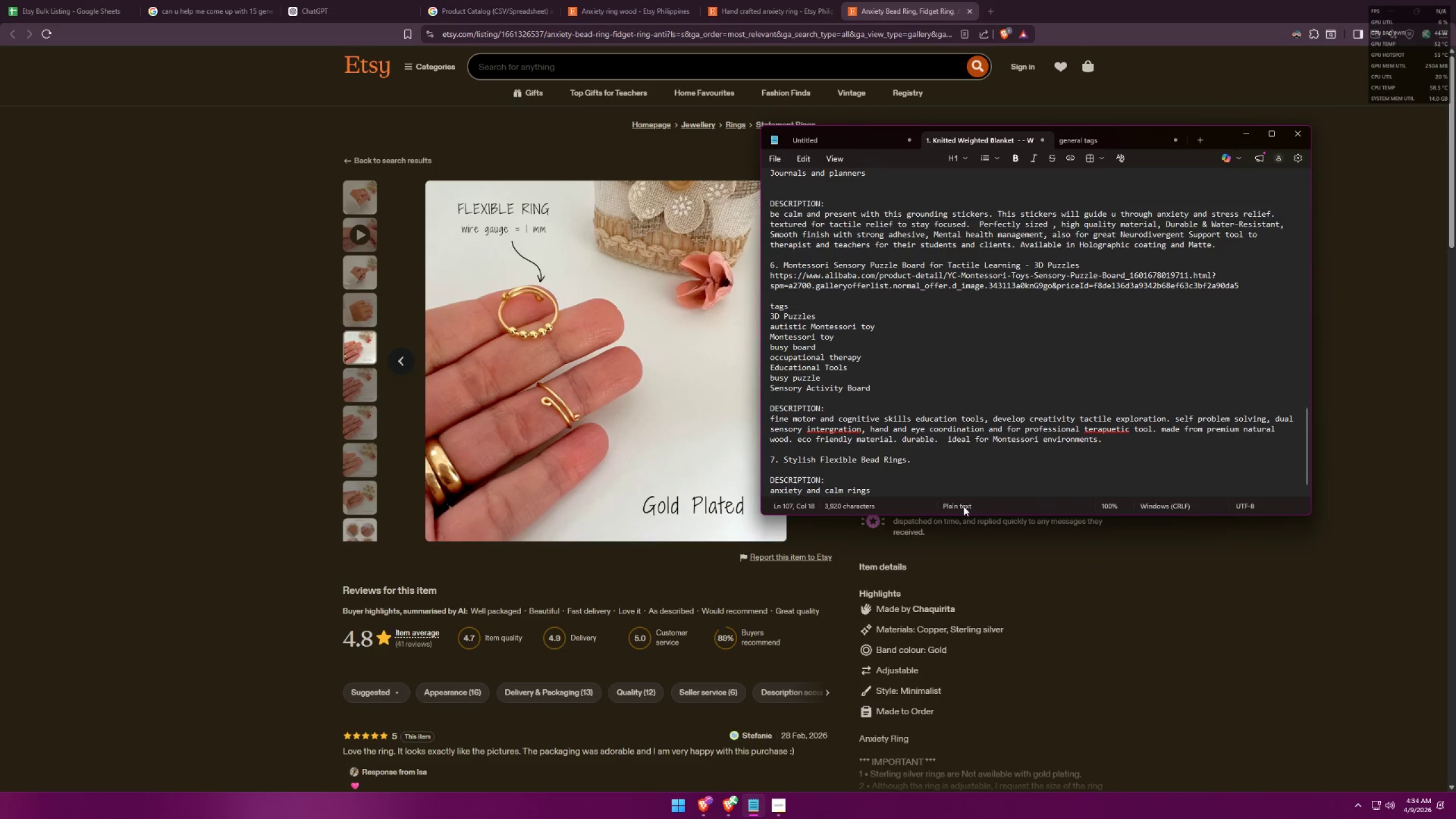 
type(bead fr)
key(Backspace)
type(ud)
key(Backspace)
key(Backspace)
type(idget )
 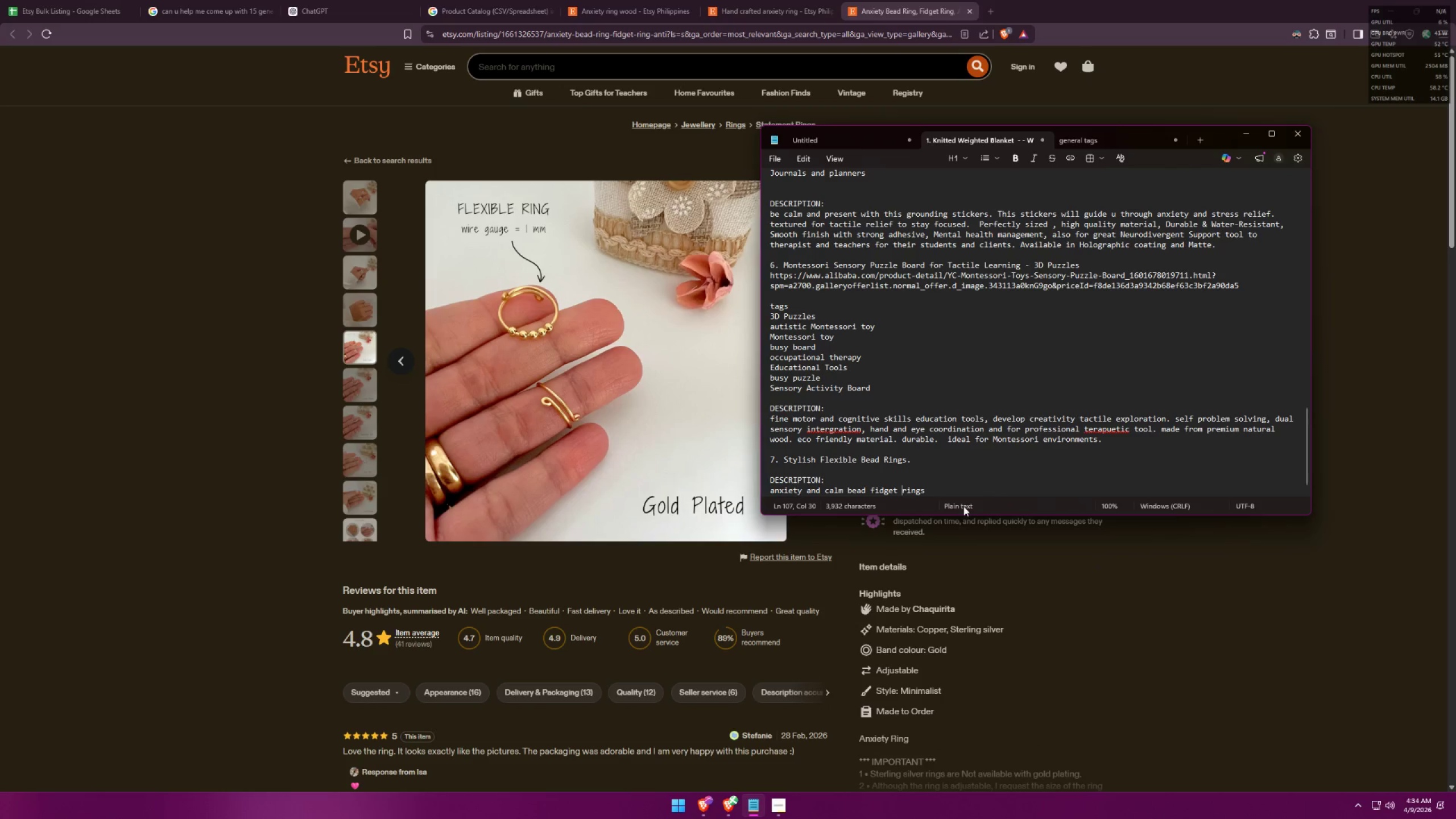 
key(Alt+AltLeft)
 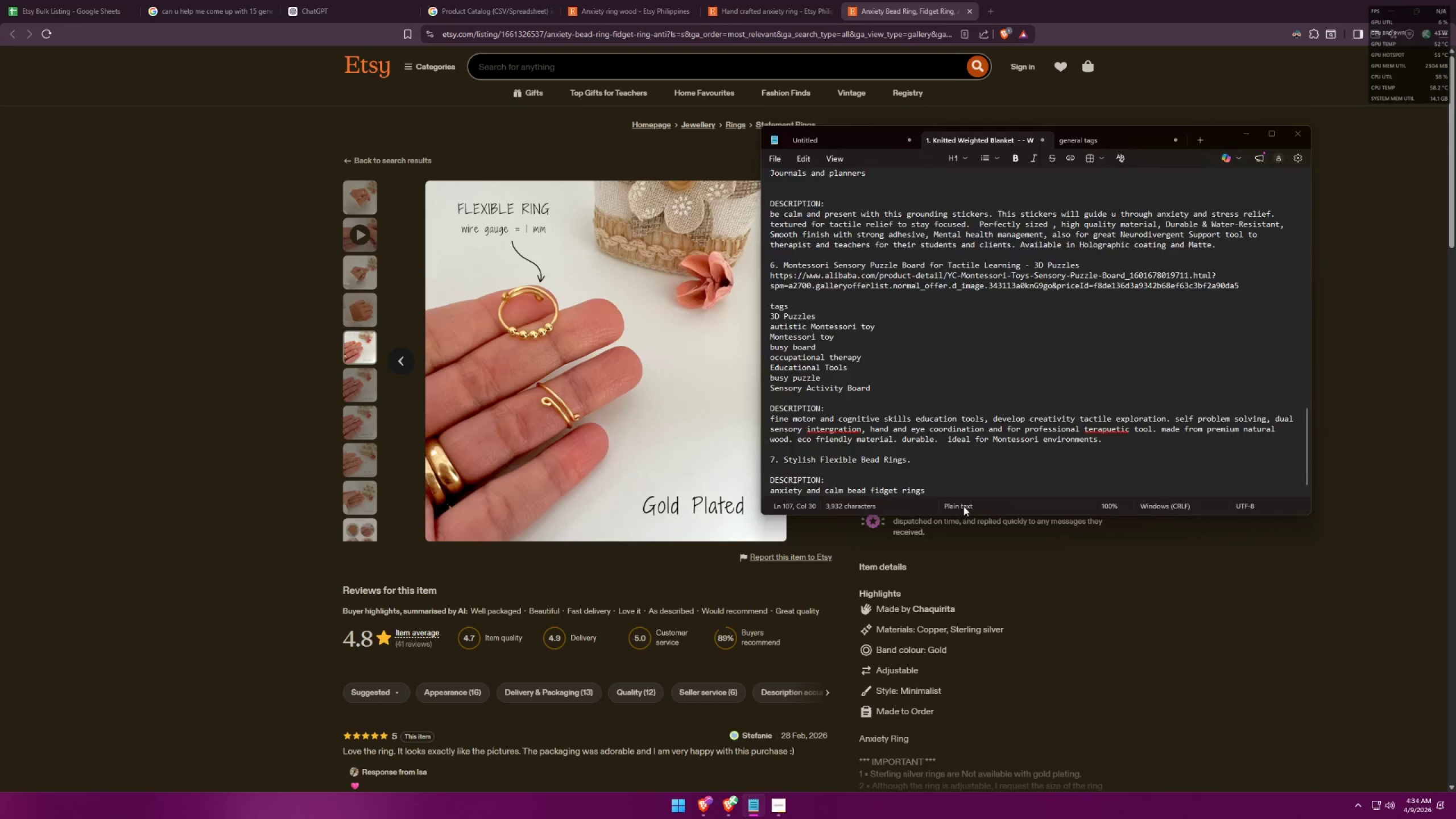 
key(Alt+Tab)
 